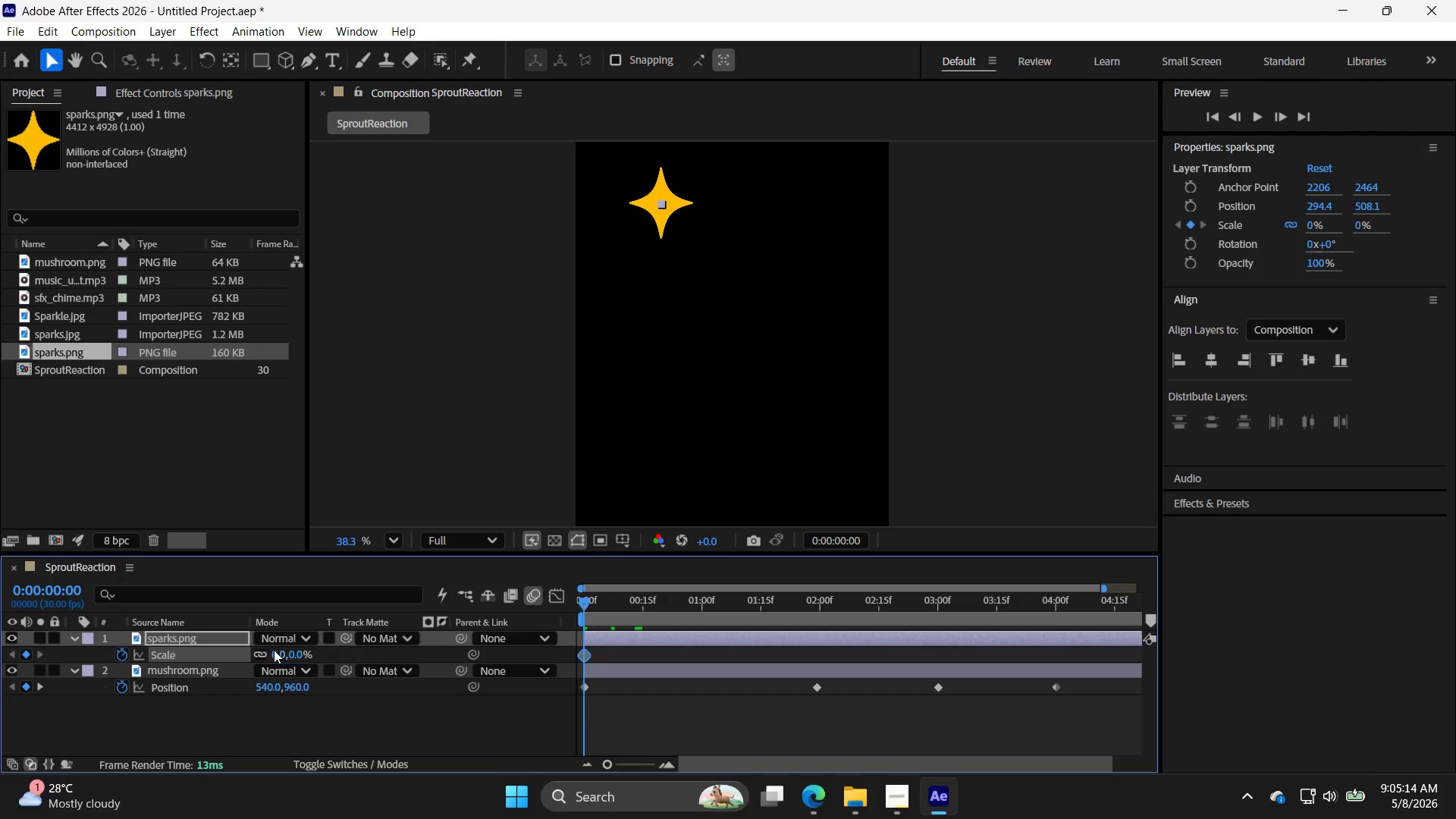 
key(Enter)
 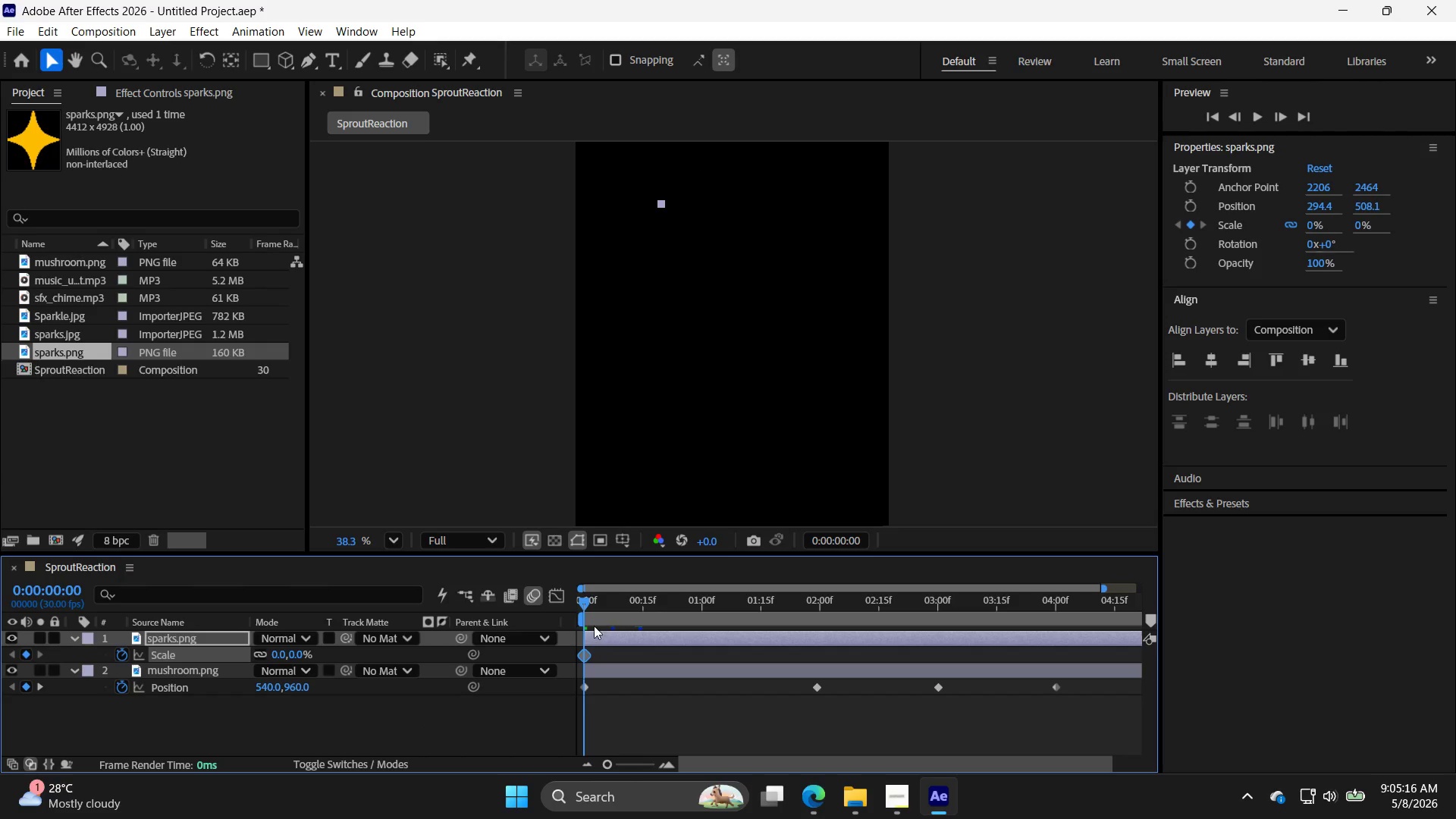 
left_click_drag(start_coordinate=[586, 604], to_coordinate=[733, 623])
 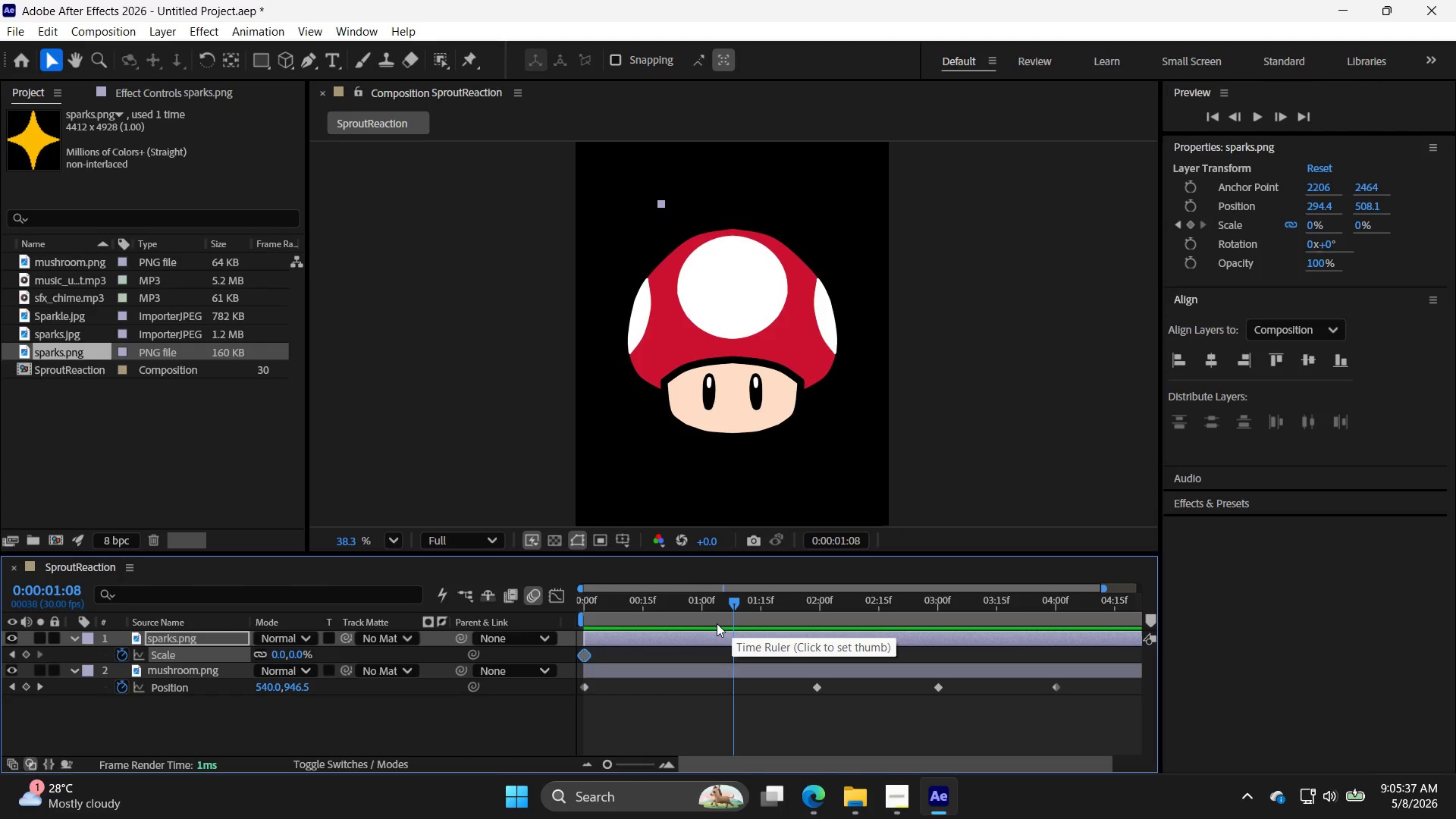 
left_click_drag(start_coordinate=[736, 608], to_coordinate=[1010, 621])
 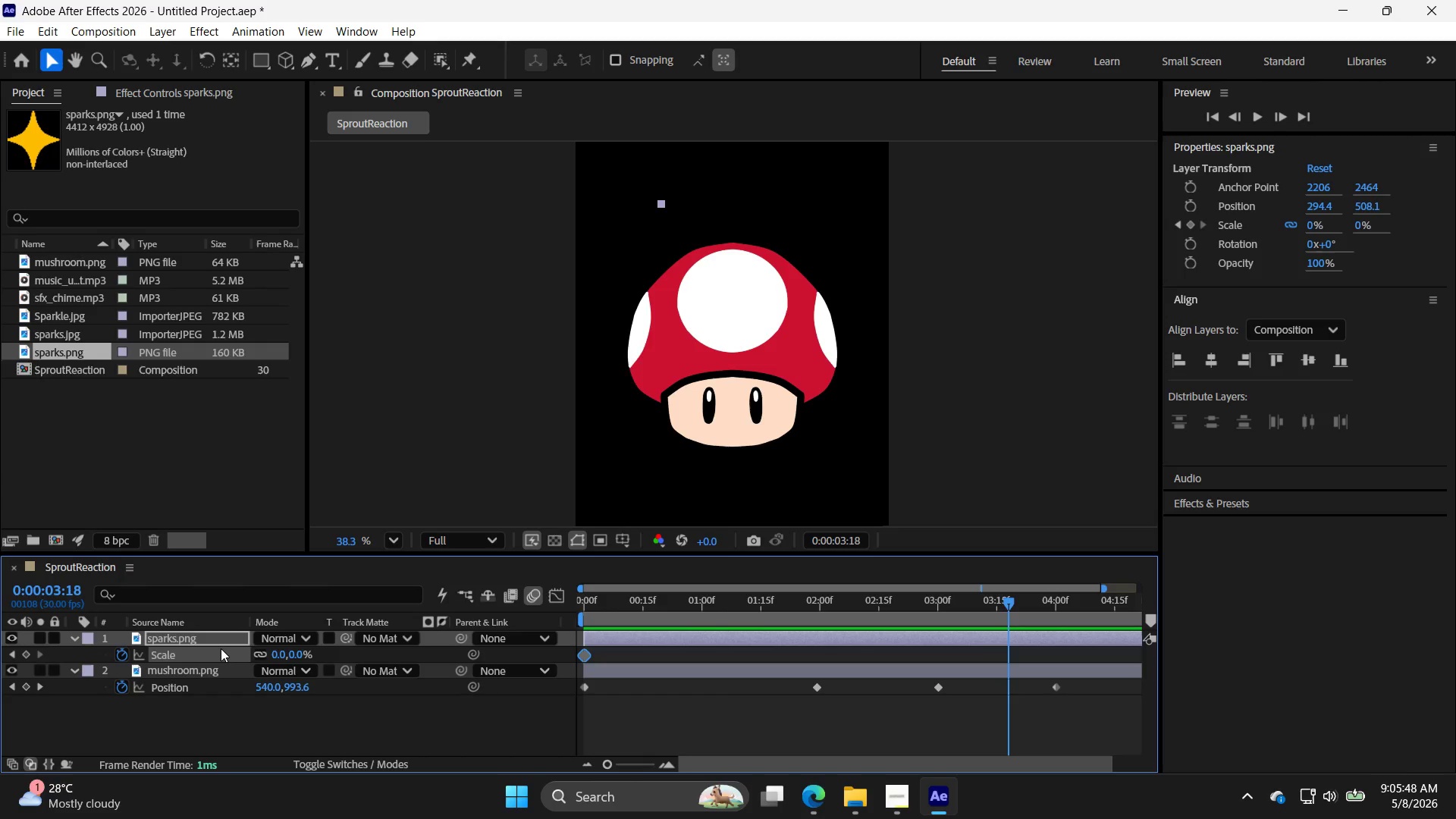 
left_click([218, 633])
 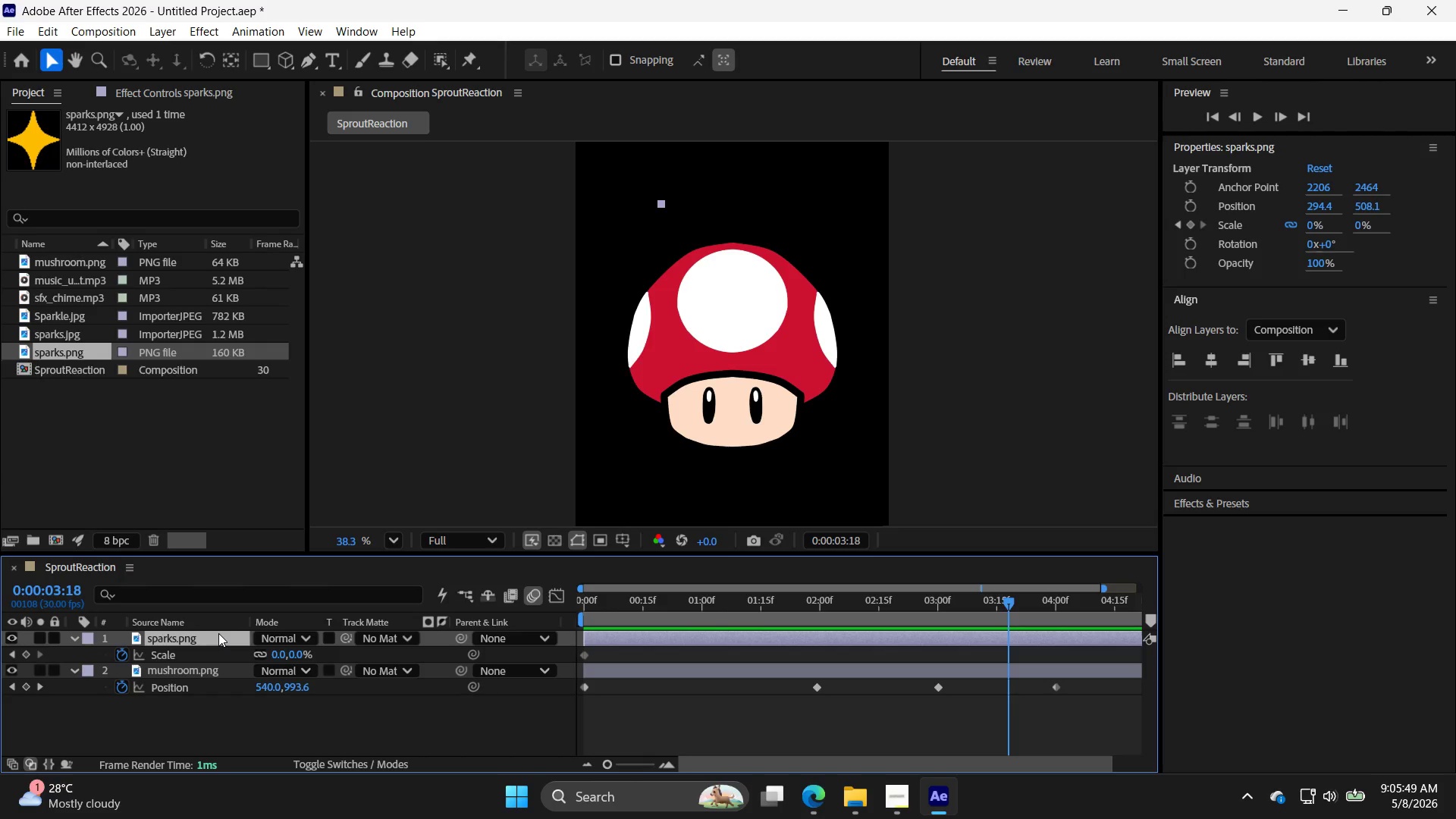 
key(Delete)
 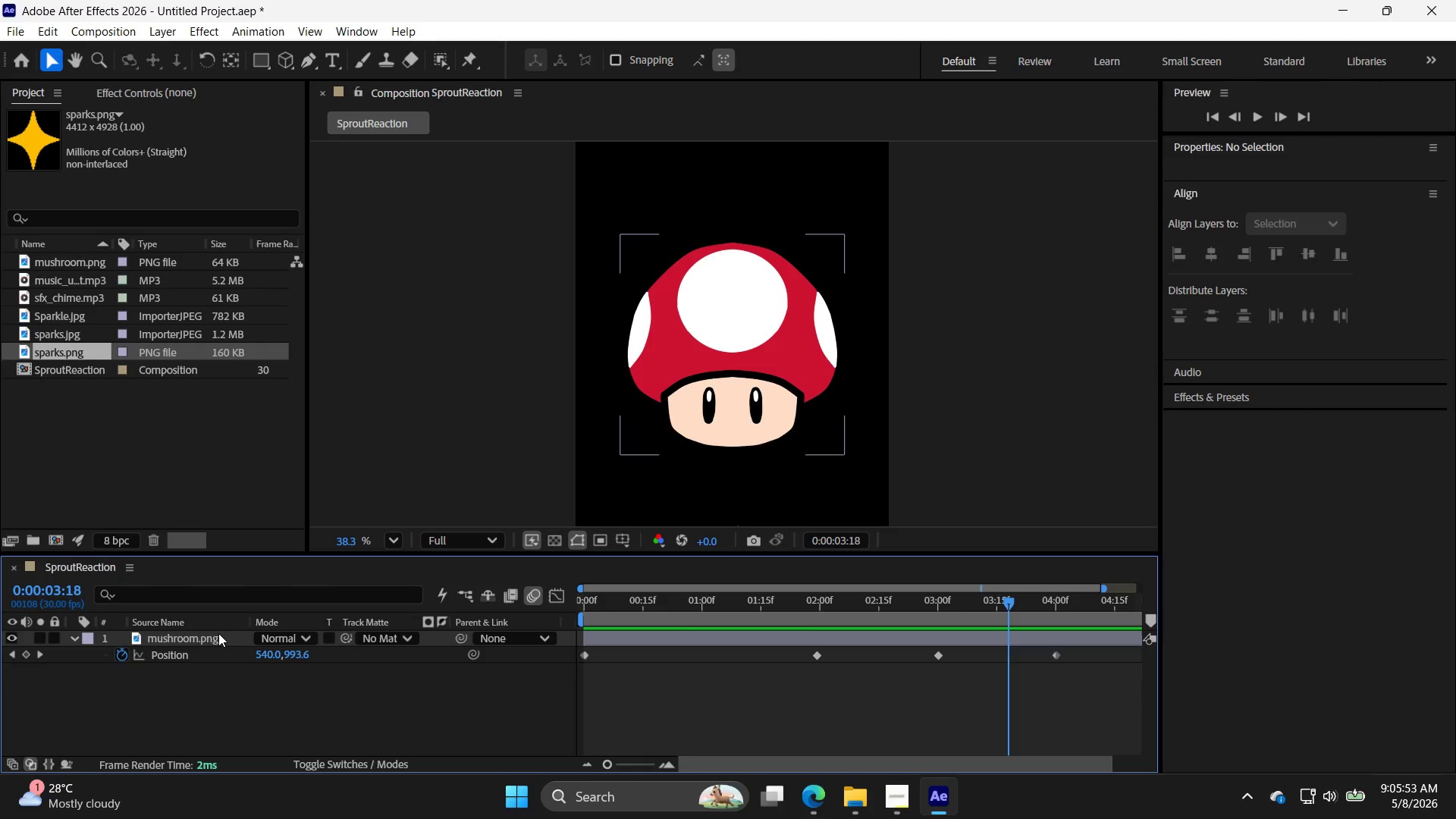 
wait(5.48)
 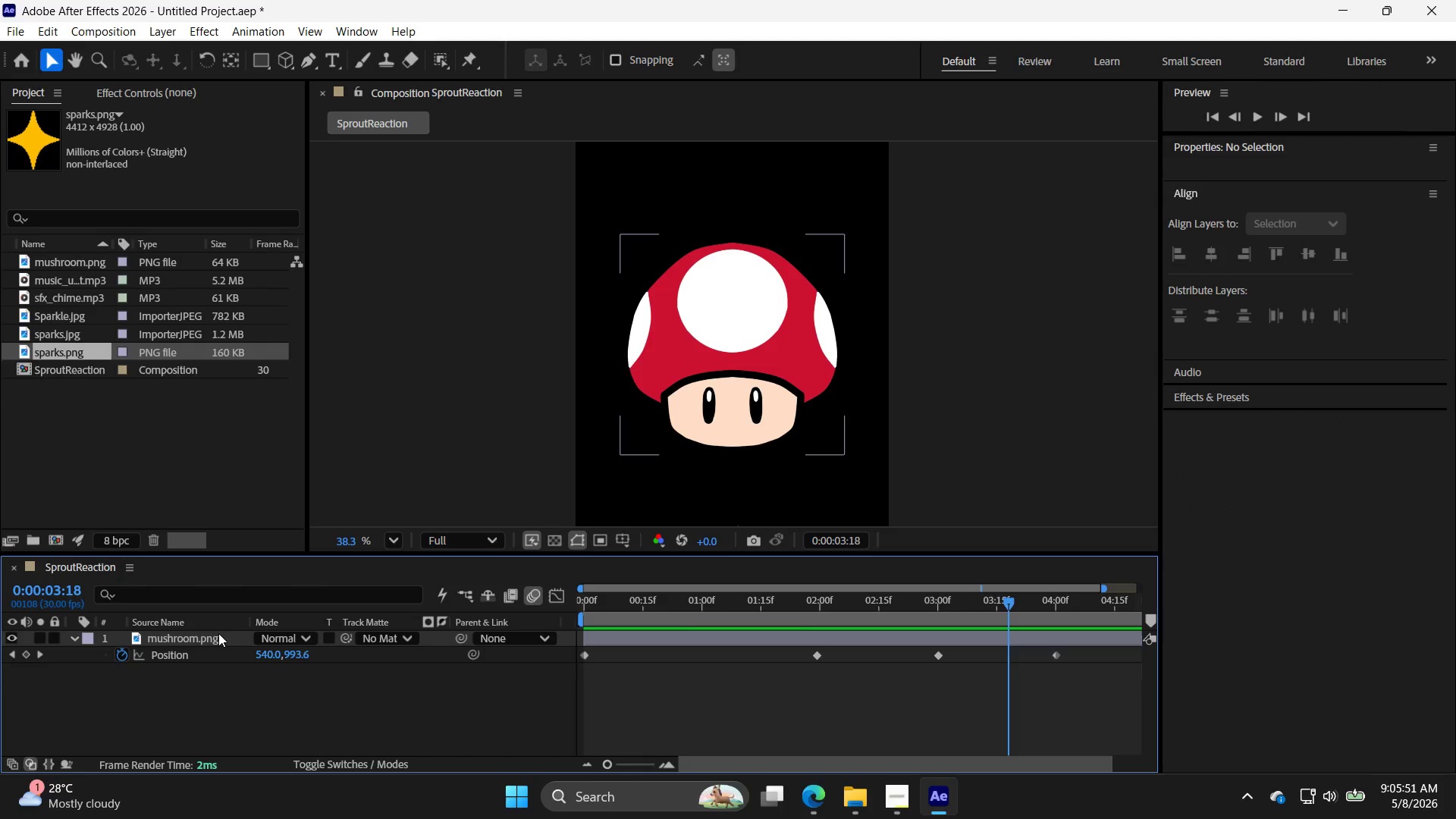 
key(Control+Z)
 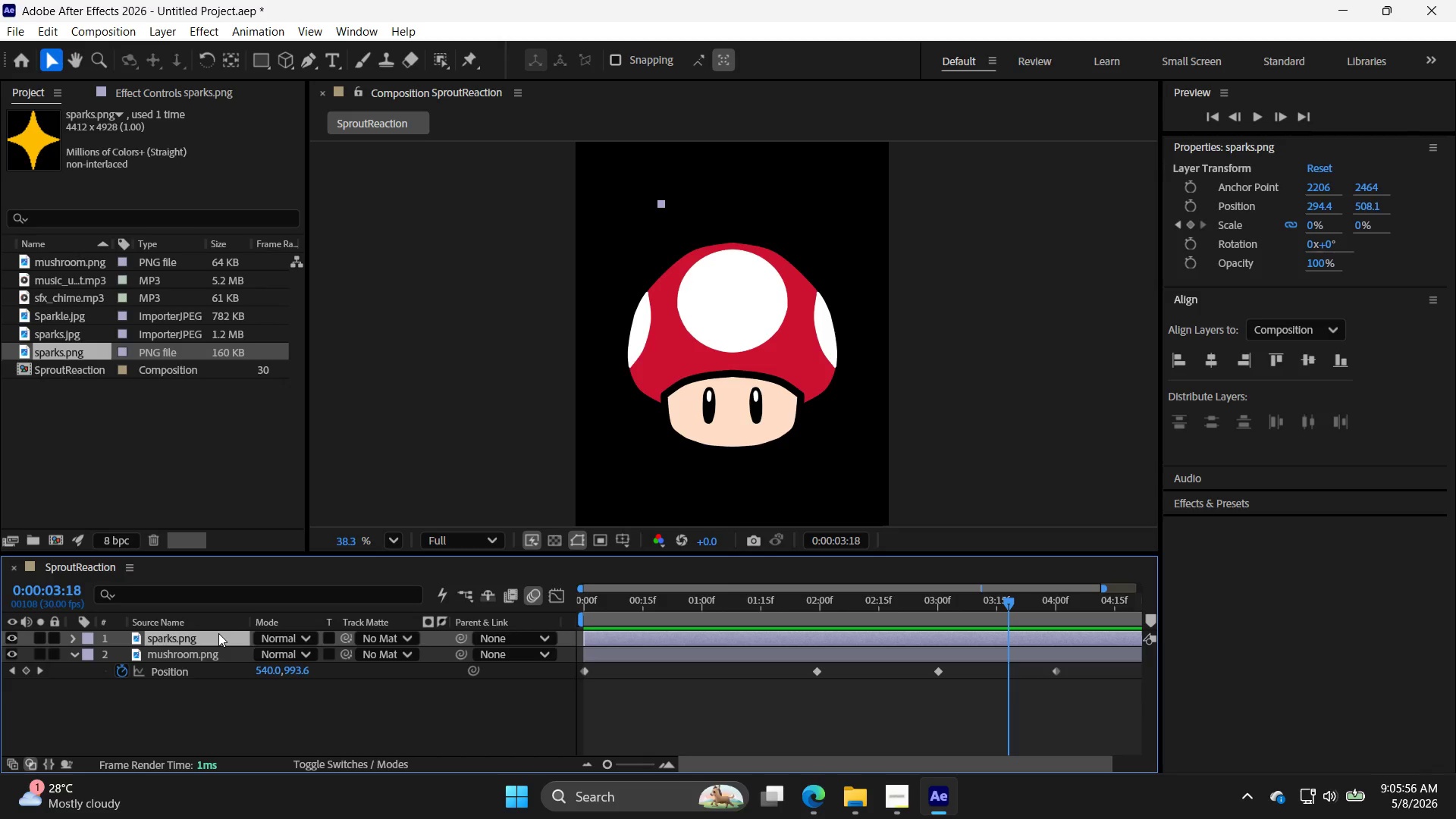 
key(Control+Shift+ShiftLeft)
 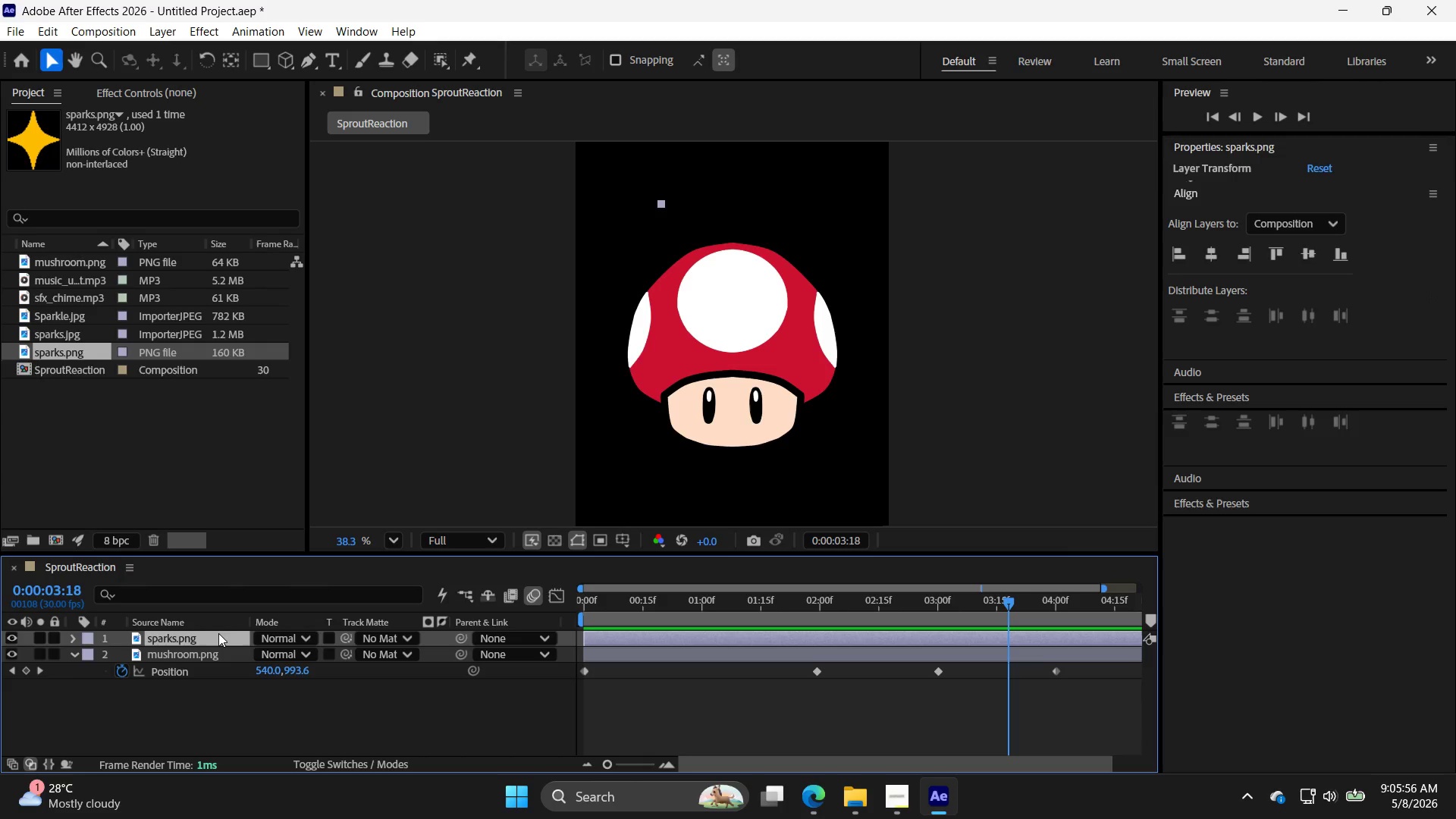 
key(Control+Shift+Z)
 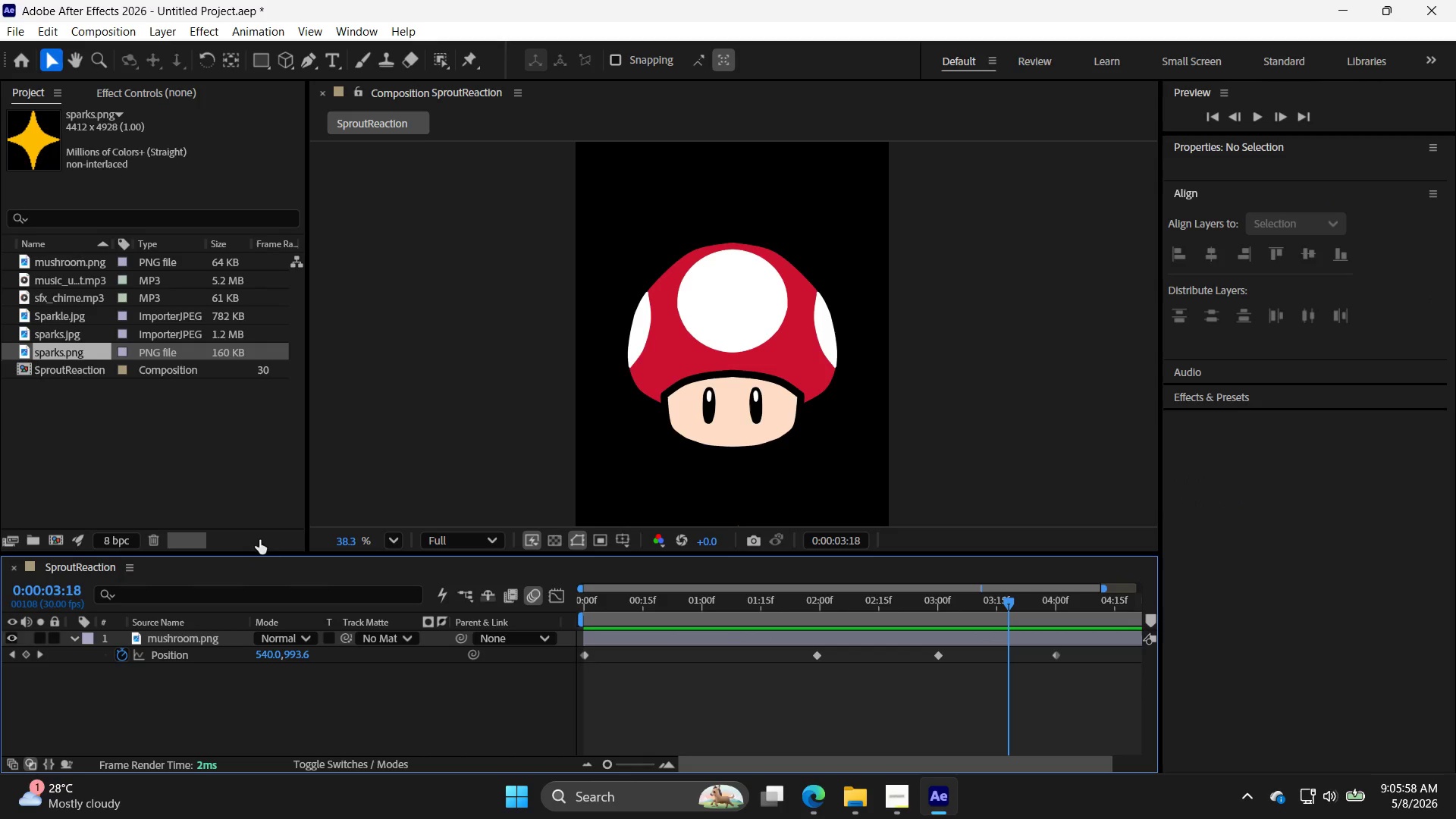 
key(Control+Shift+Z)
 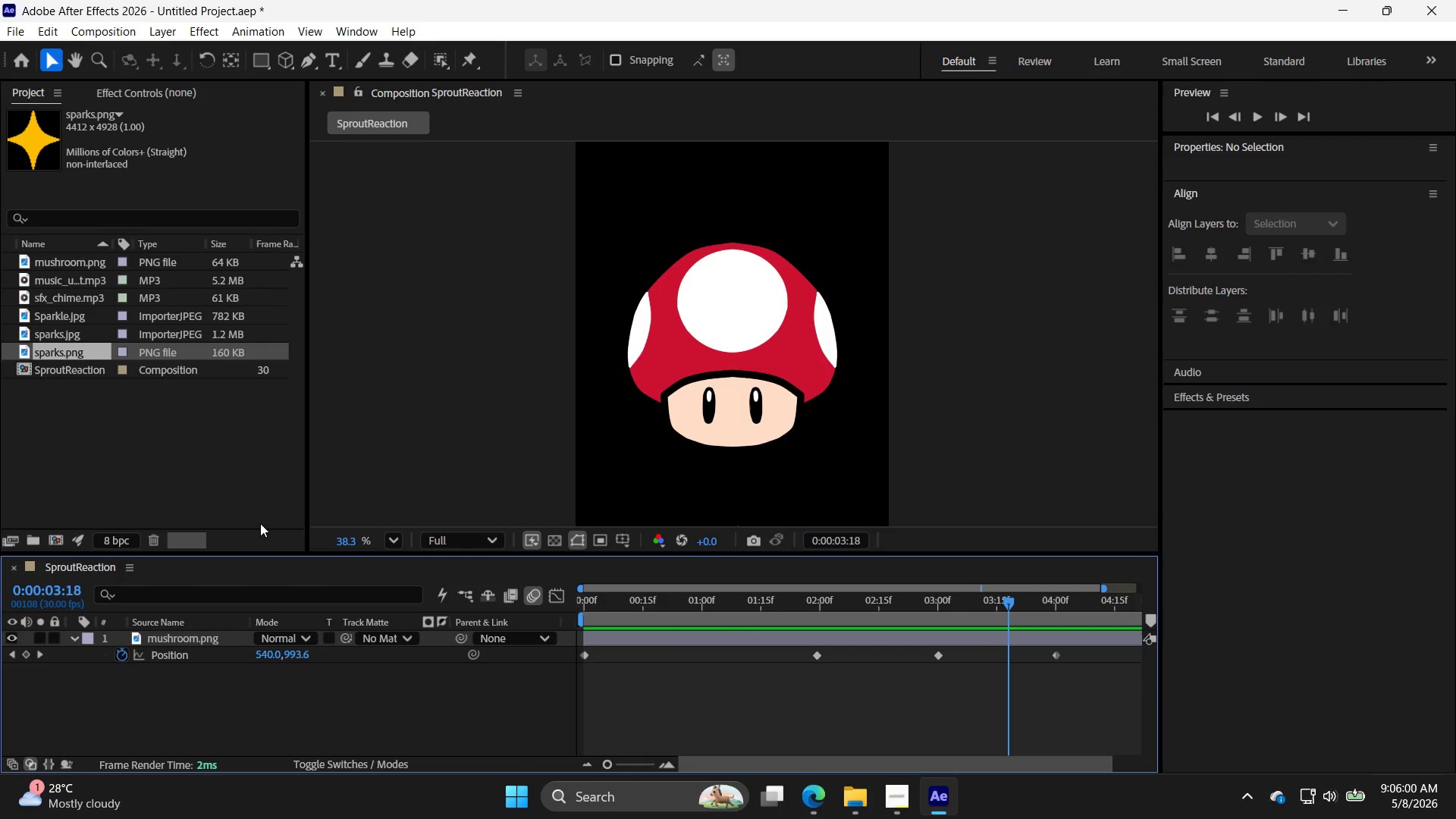 
key(Control+Z)
 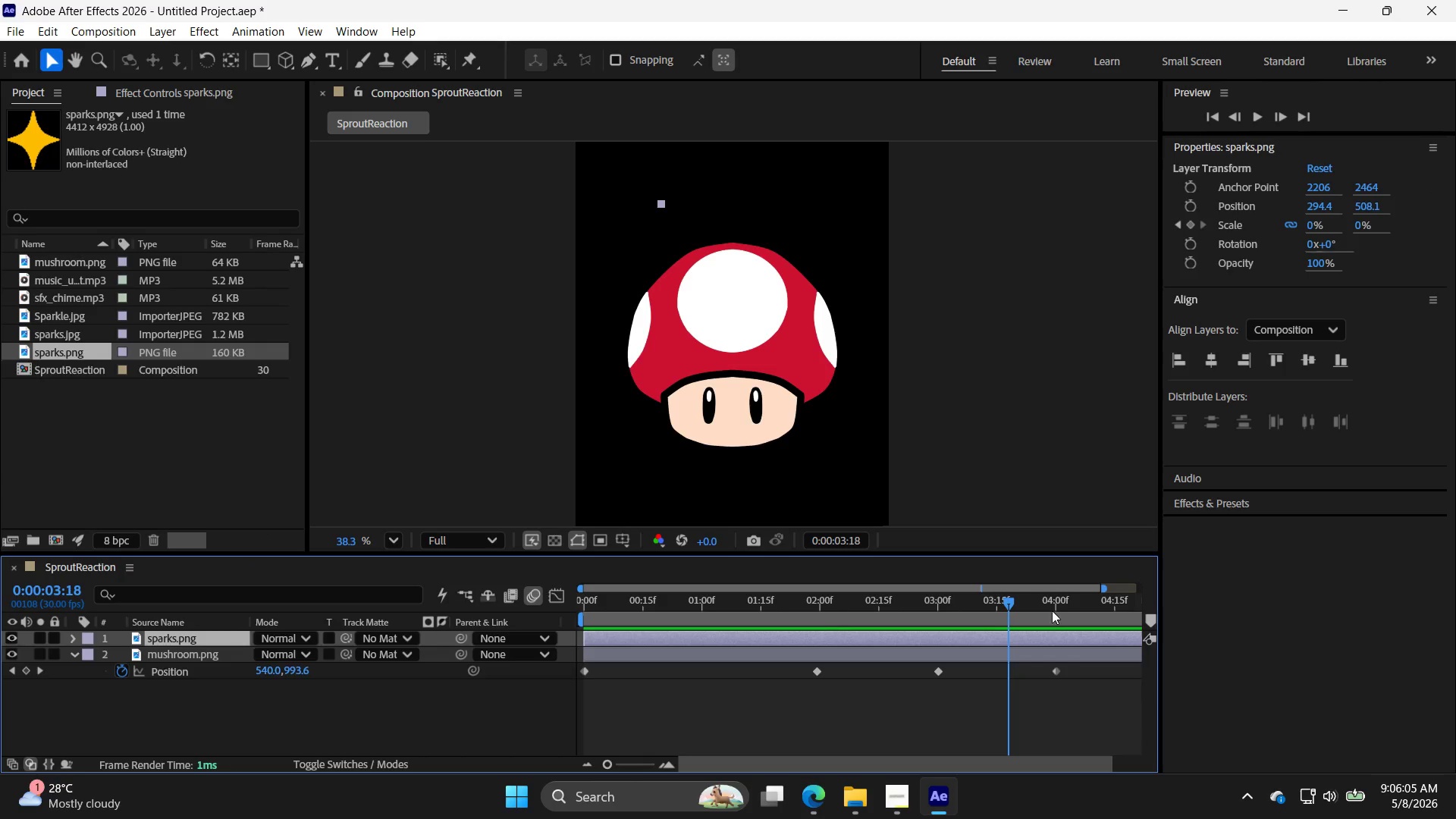 
wait(6.53)
 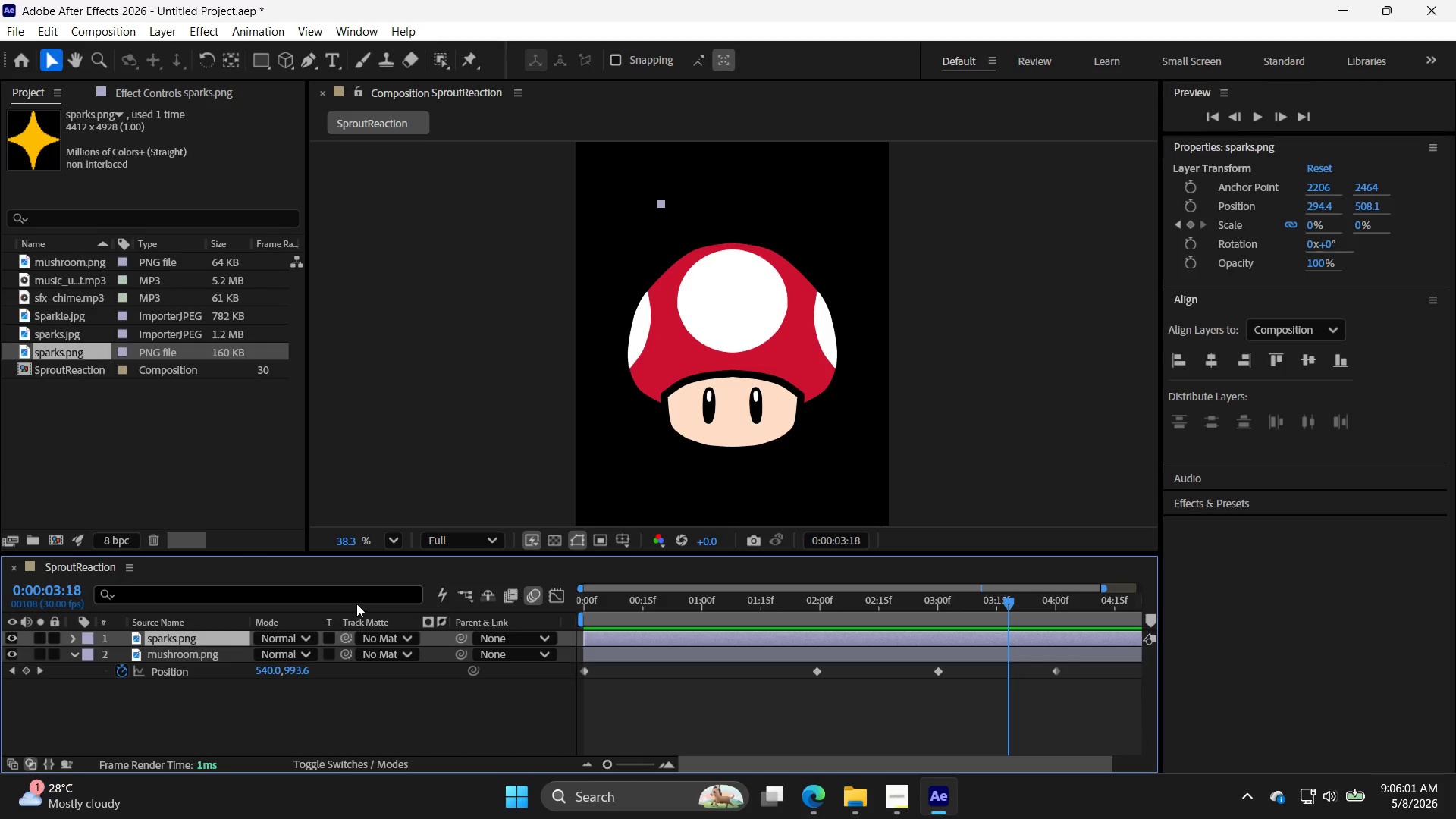 
left_click_drag(start_coordinate=[720, 636], to_coordinate=[1116, 626])
 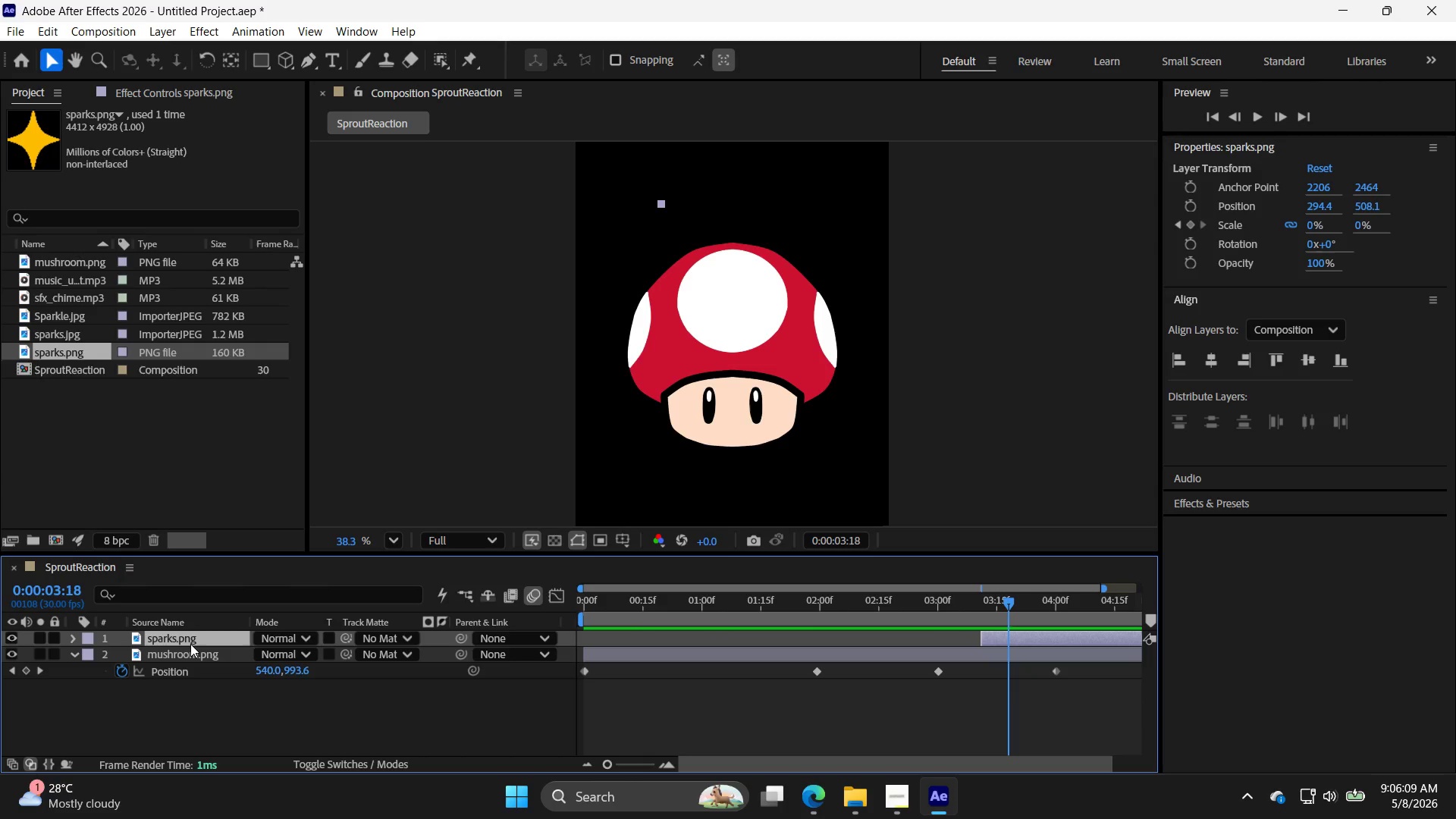 
key(T)
 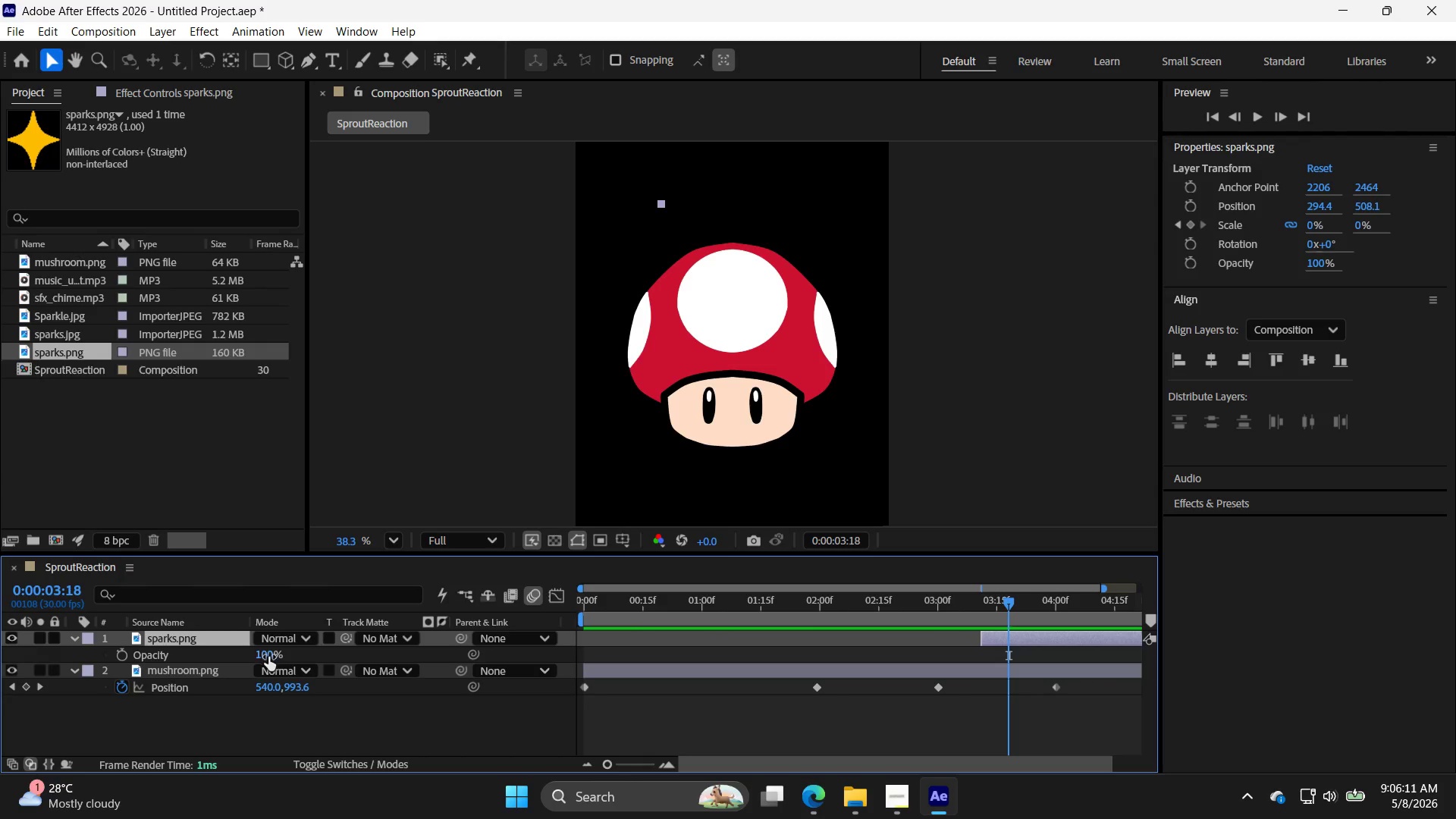 
double_click([265, 658])
 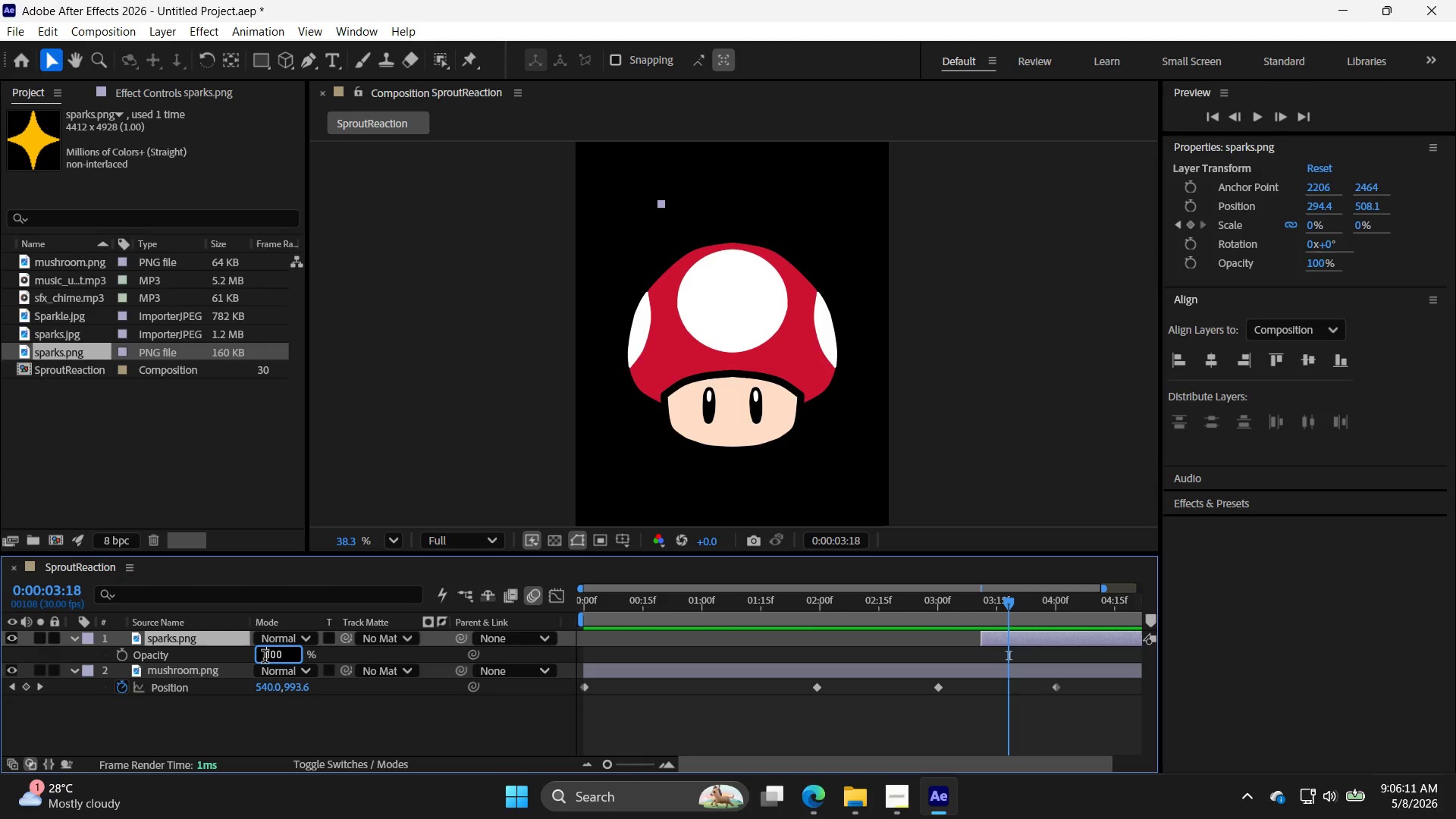 
triple_click([265, 658])
 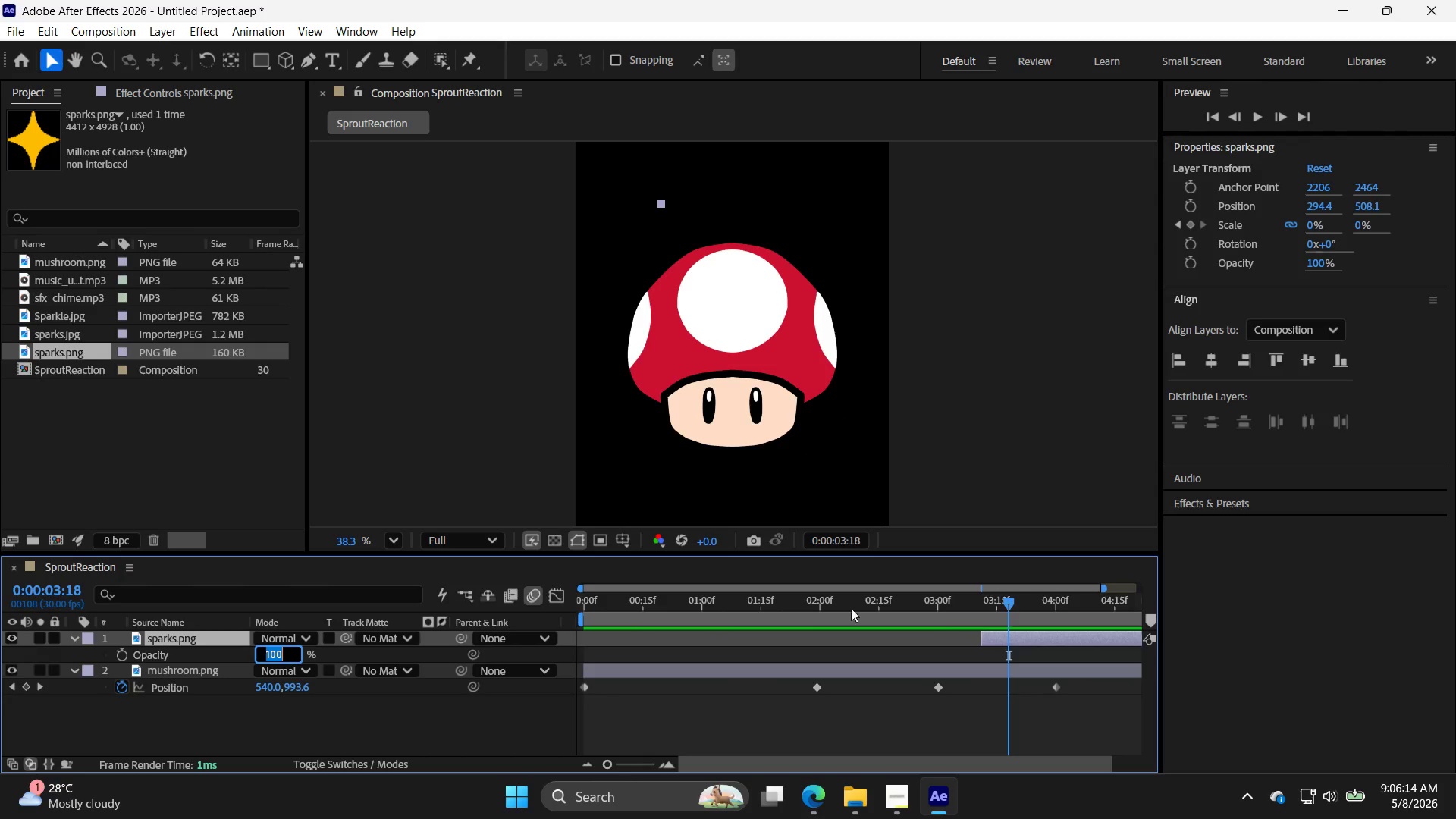 
left_click_drag(start_coordinate=[1006, 603], to_coordinate=[987, 604])
 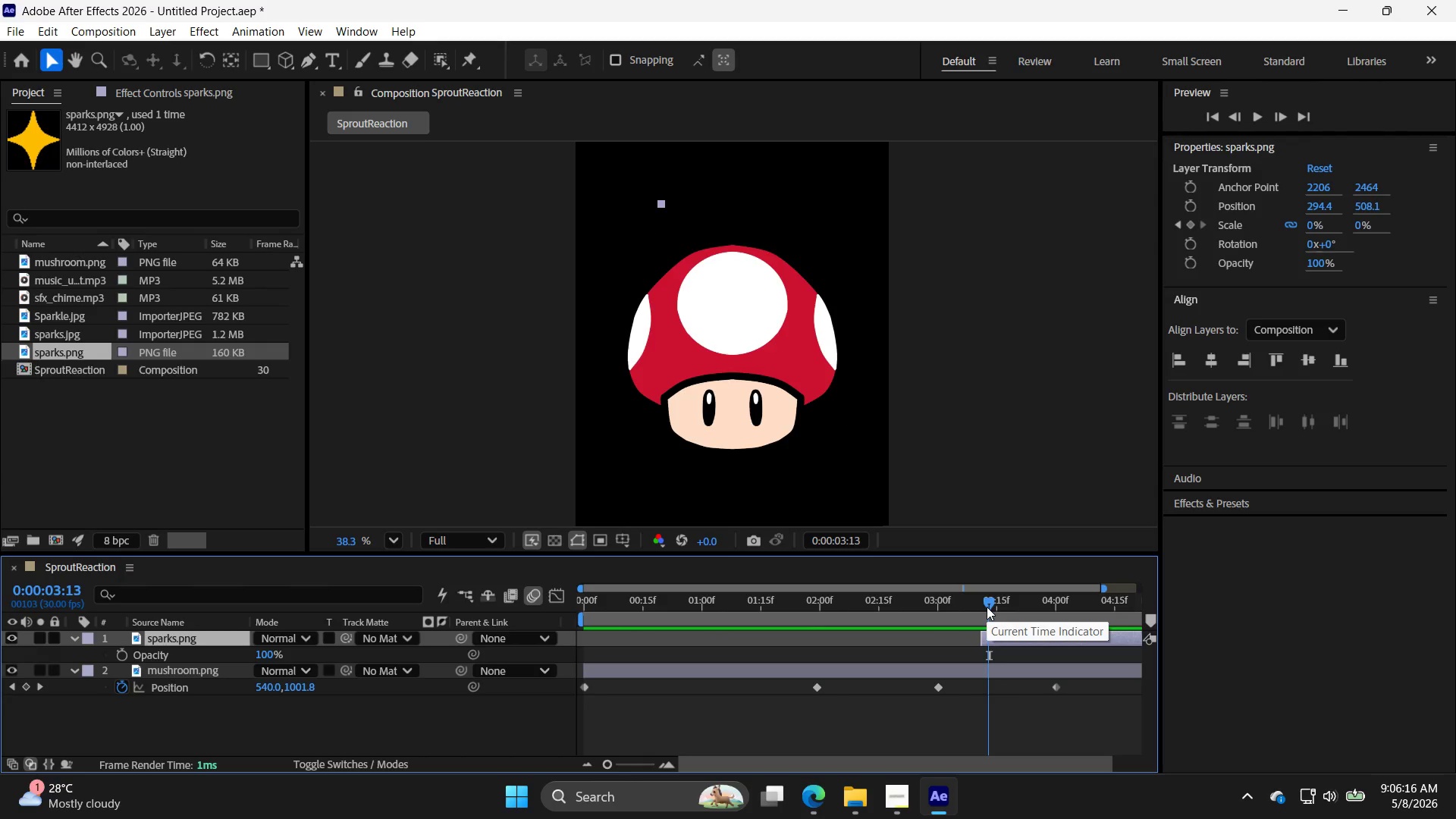 
key(S)
 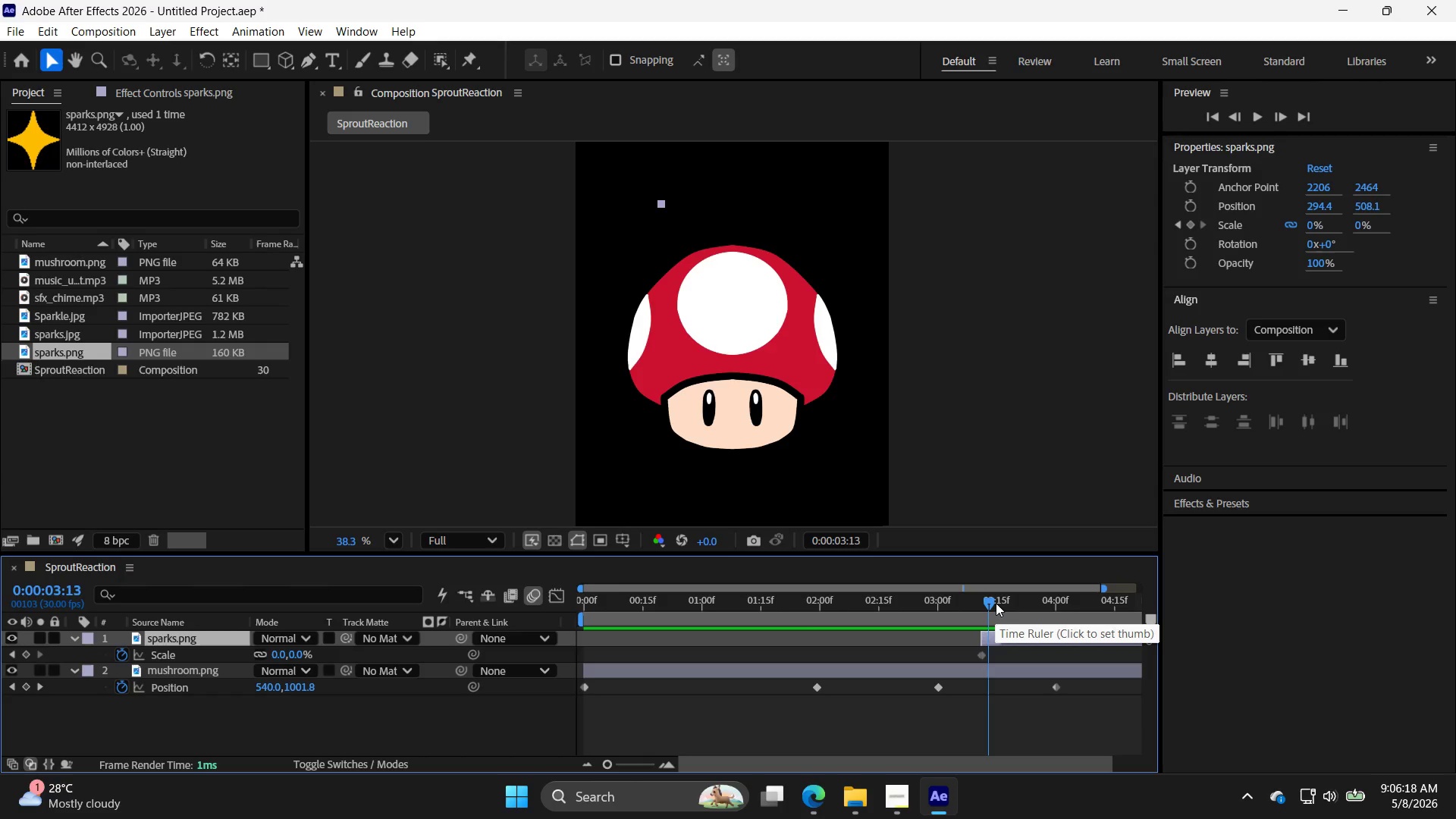 
left_click_drag(start_coordinate=[992, 601], to_coordinate=[1050, 608])
 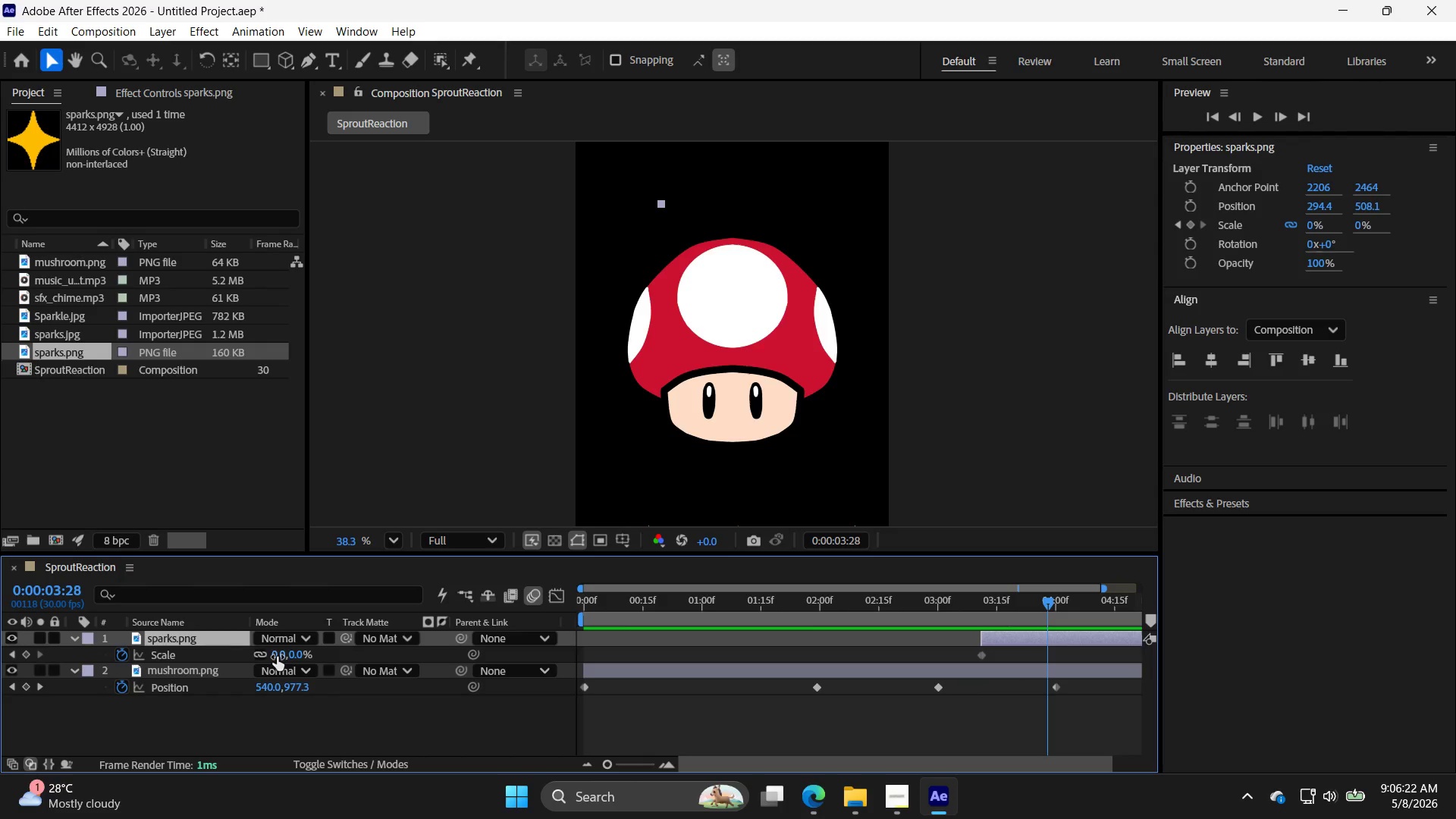 
double_click([277, 657])
 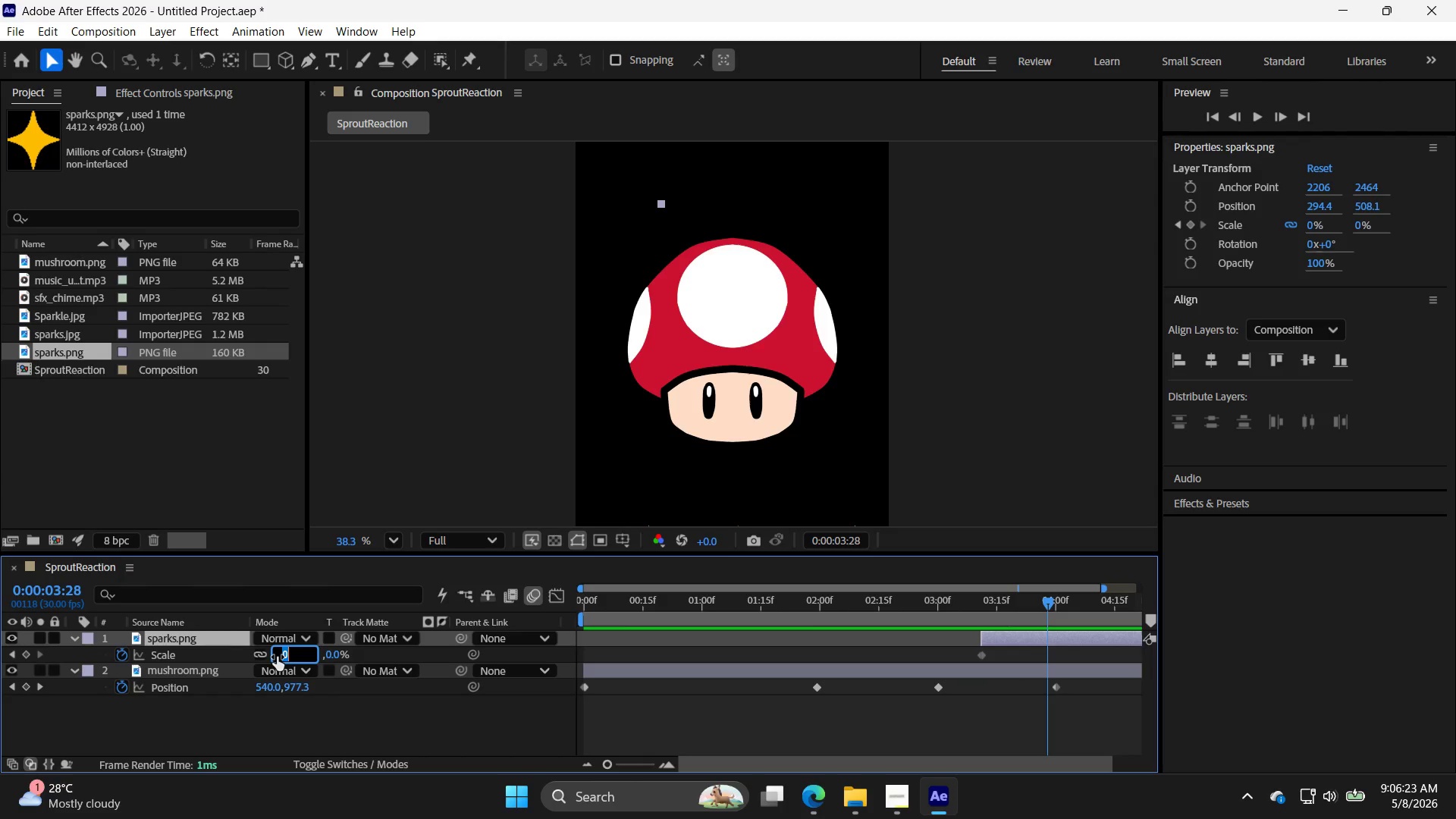 
triple_click([277, 657])
 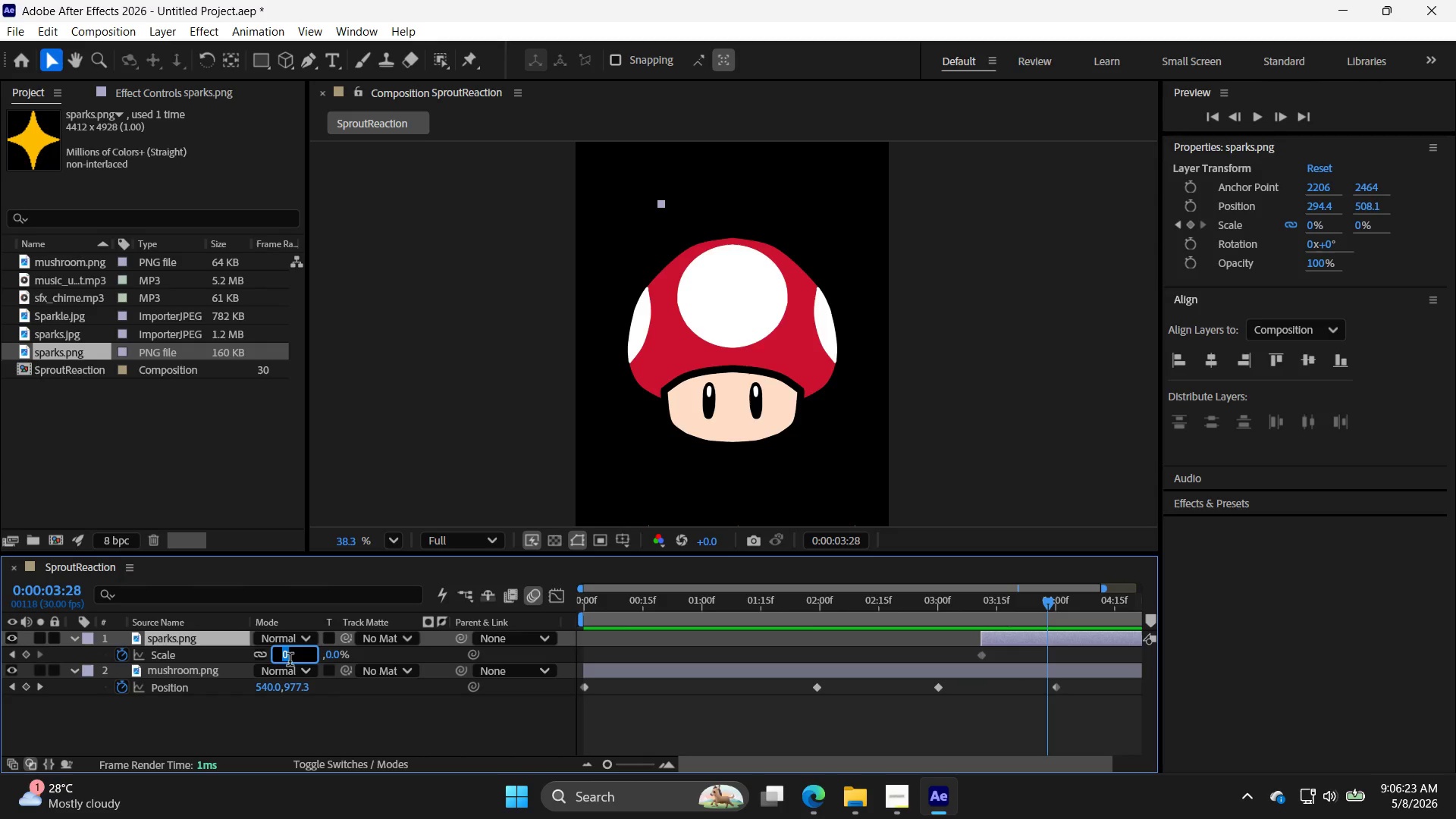 
key(5)
 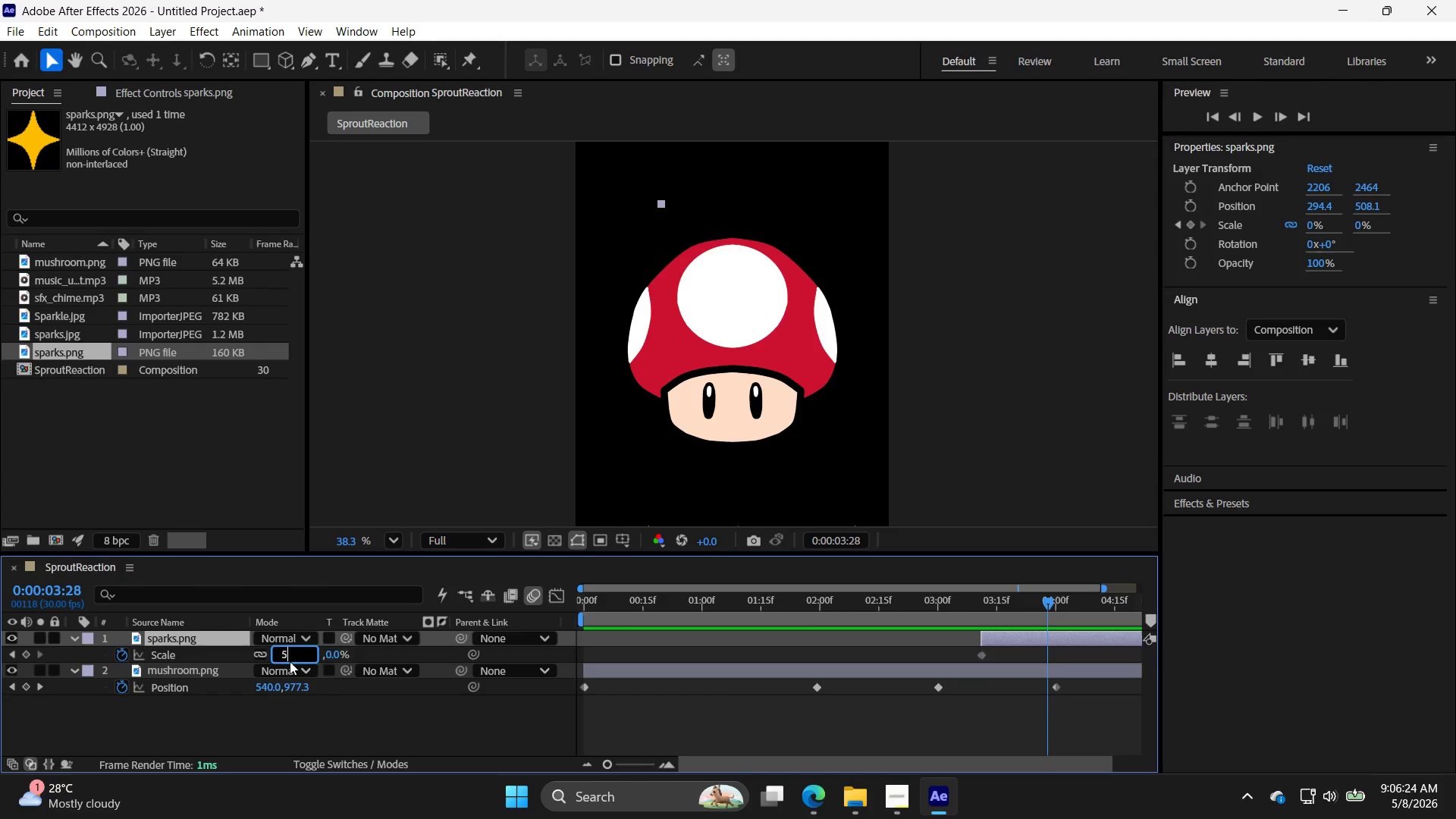 
key(Enter)
 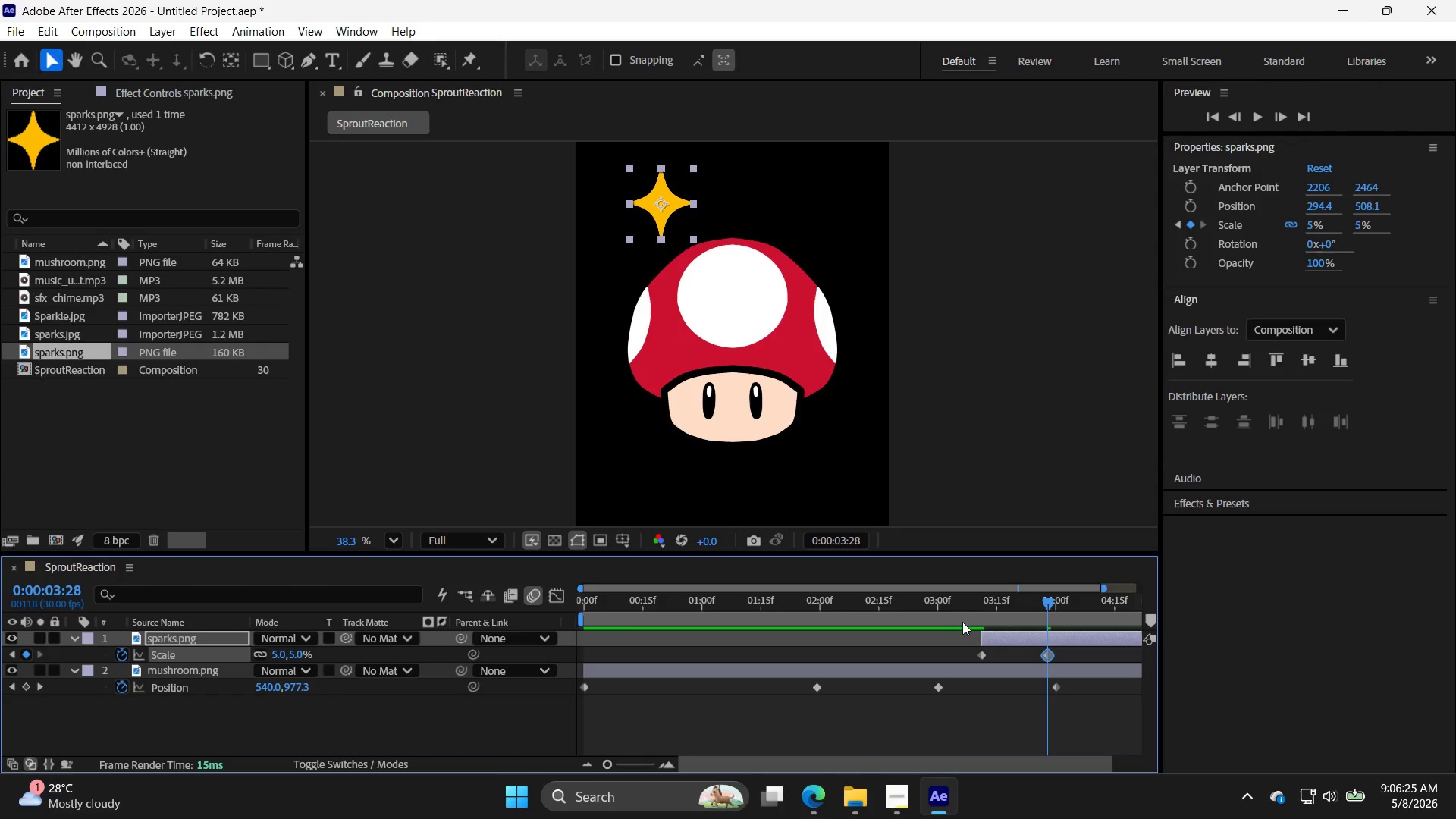 
left_click_drag(start_coordinate=[1049, 601], to_coordinate=[1046, 638])
 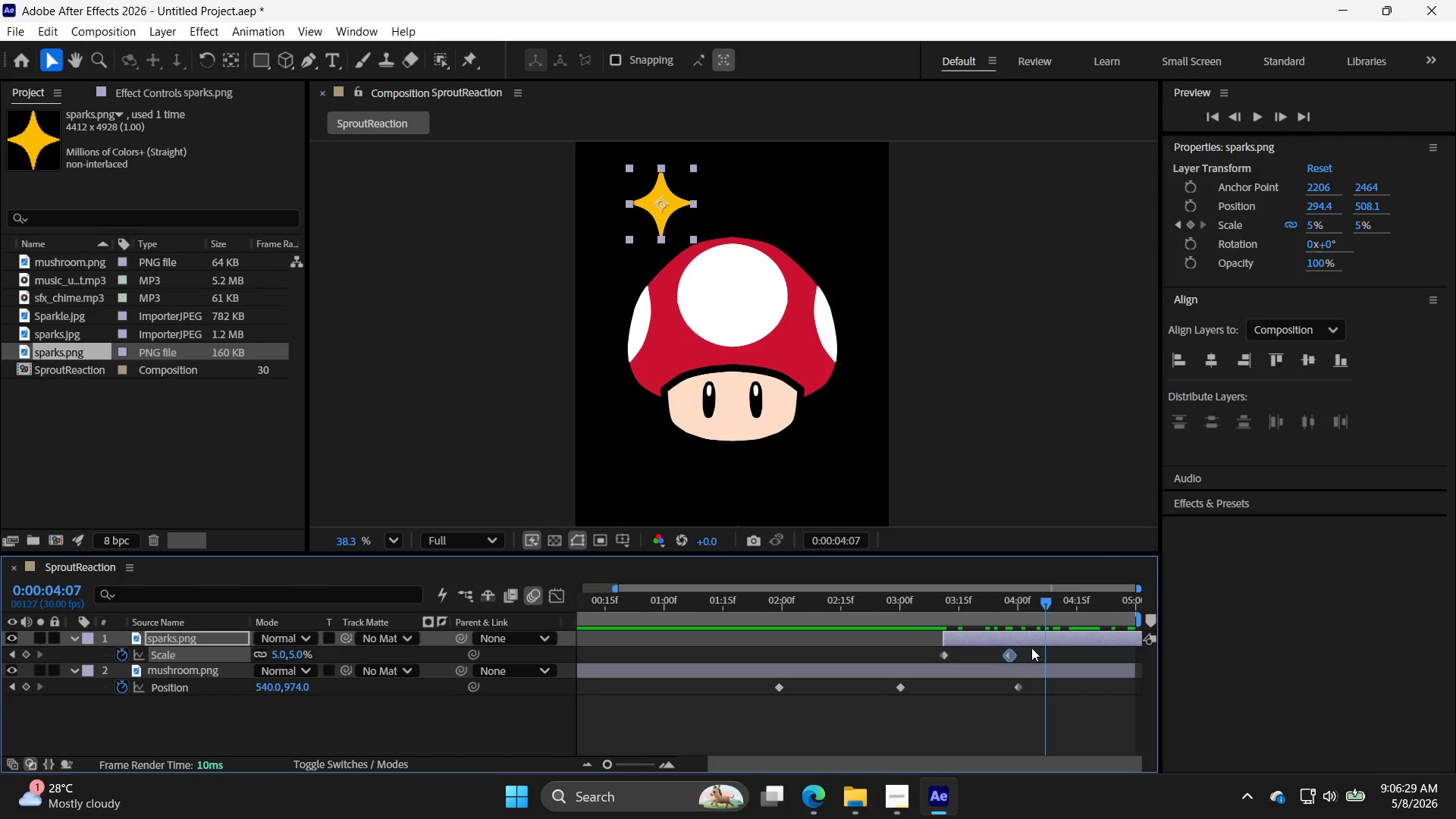 
left_click([1034, 640])
 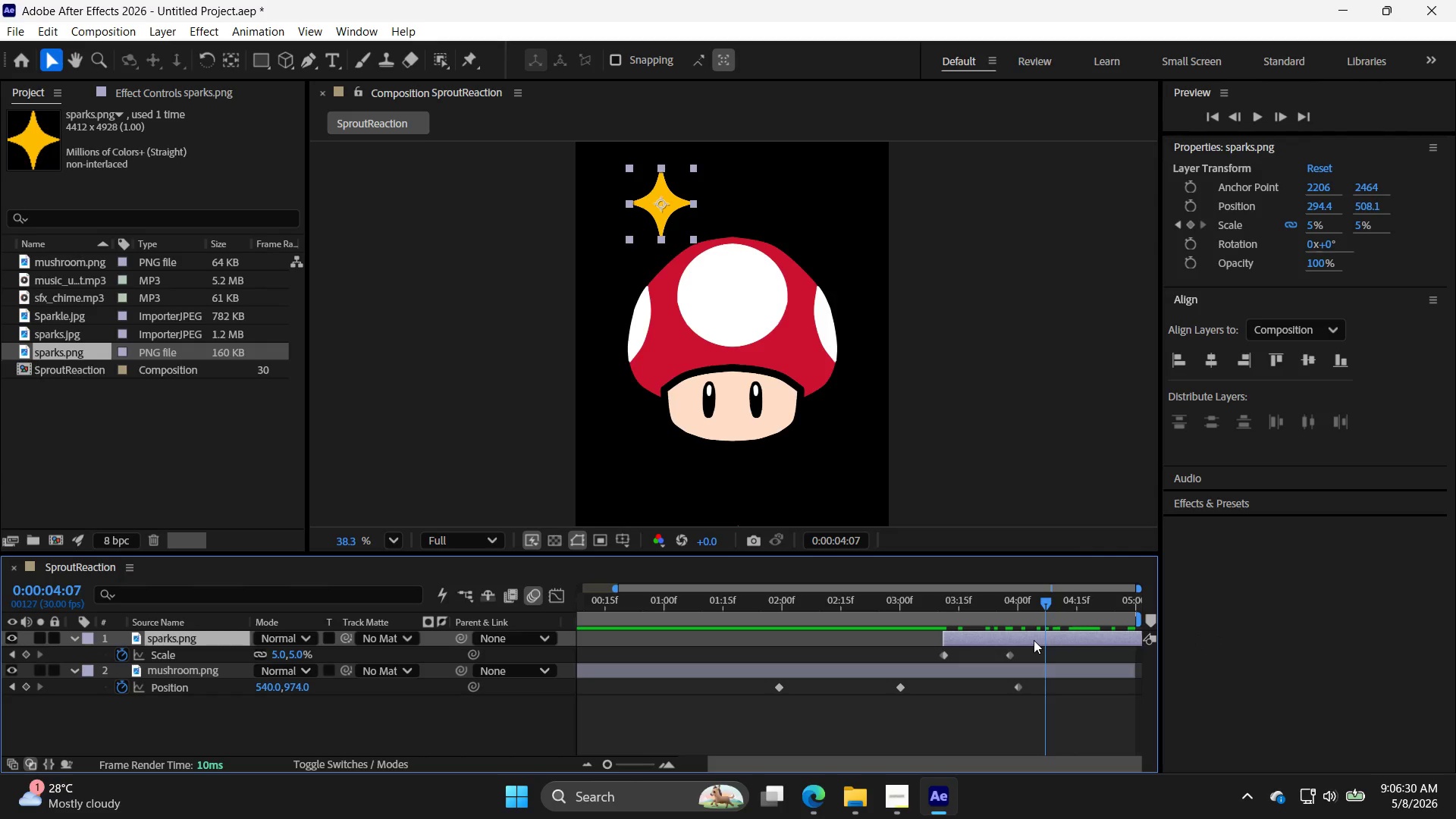 
key(Control+D)
 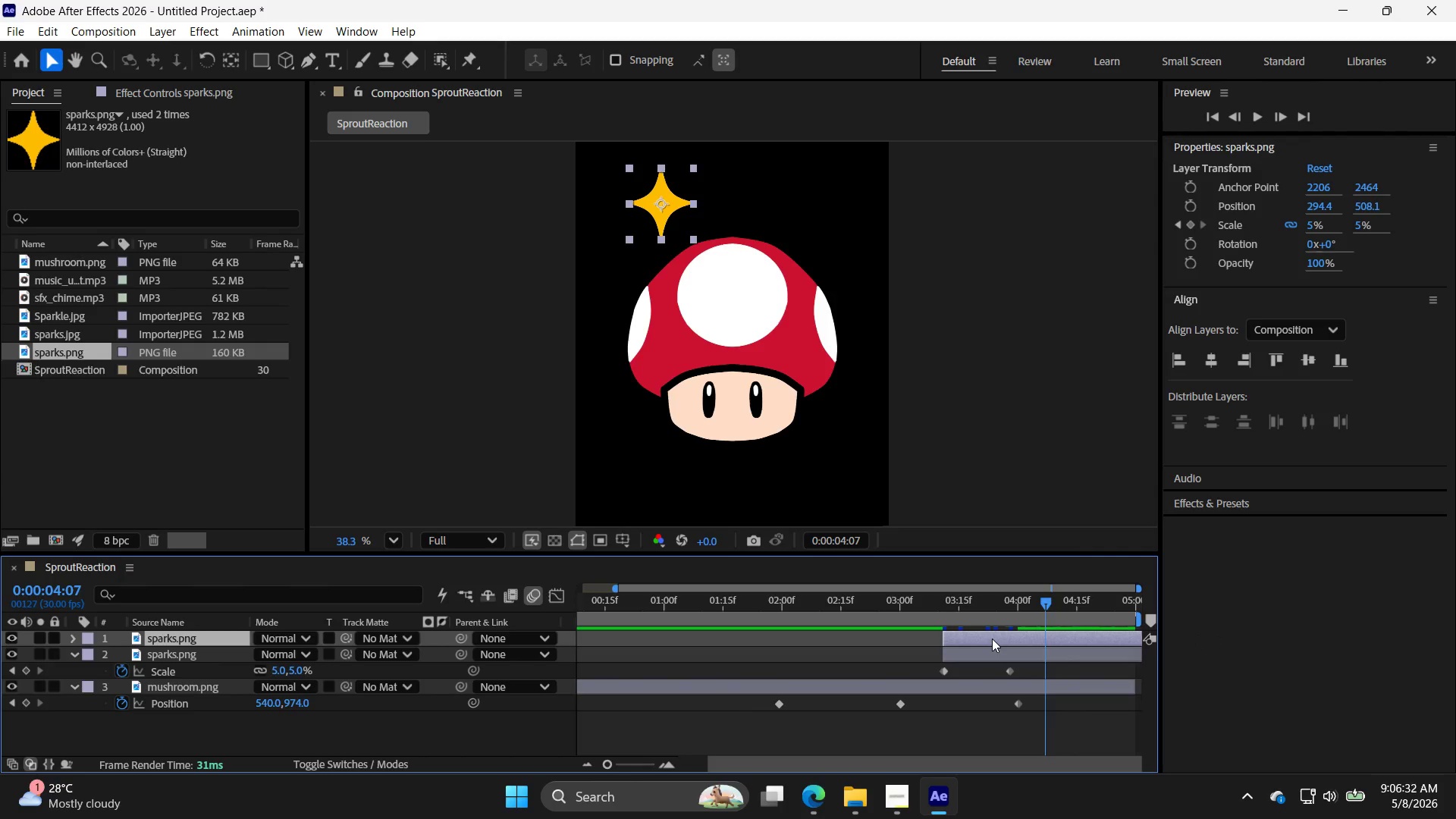 
left_click([992, 639])
 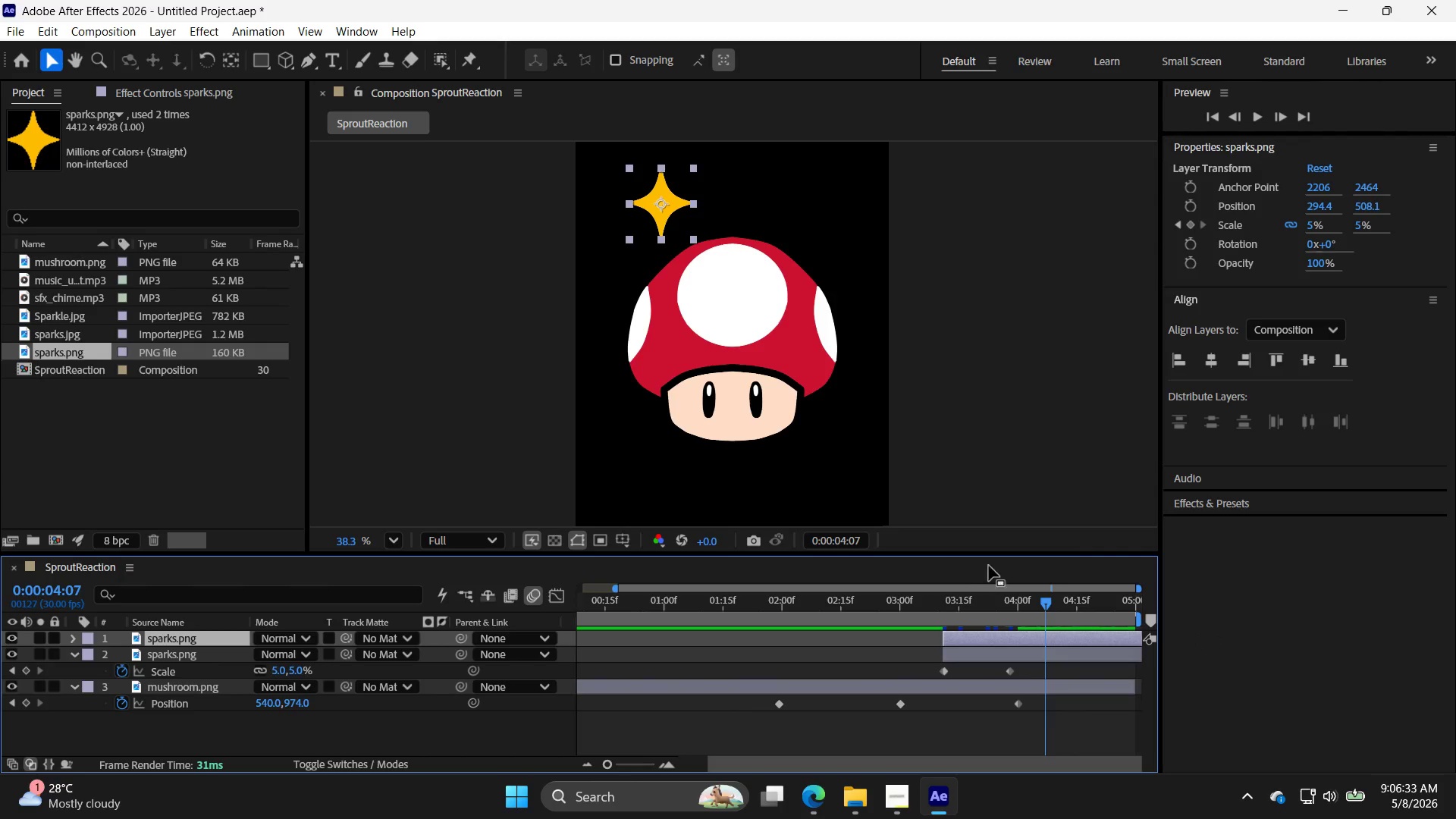 
left_click_drag(start_coordinate=[1048, 601], to_coordinate=[1088, 604])
 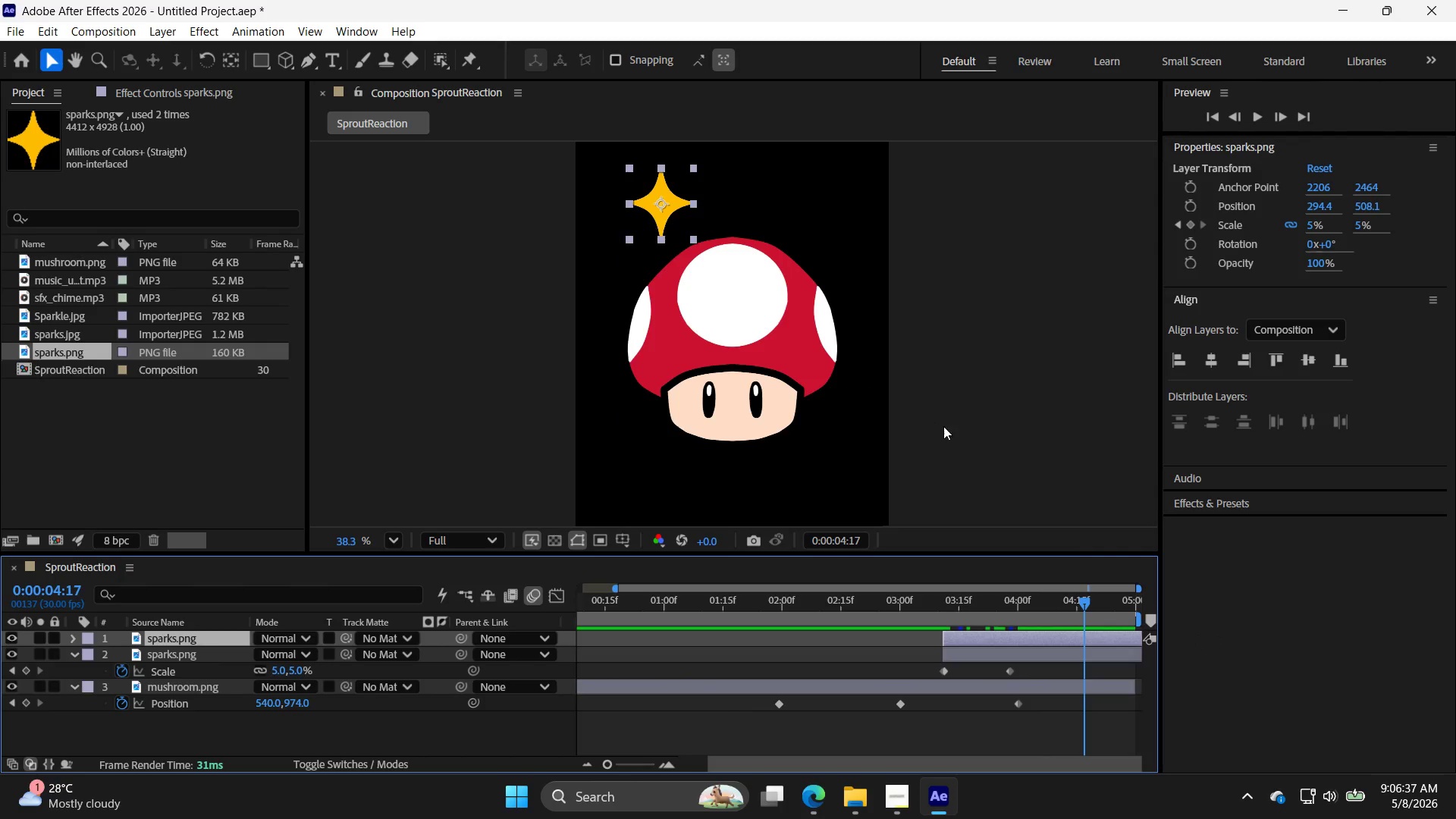 
hold_key(key=ArrowRight, duration=1.5)
 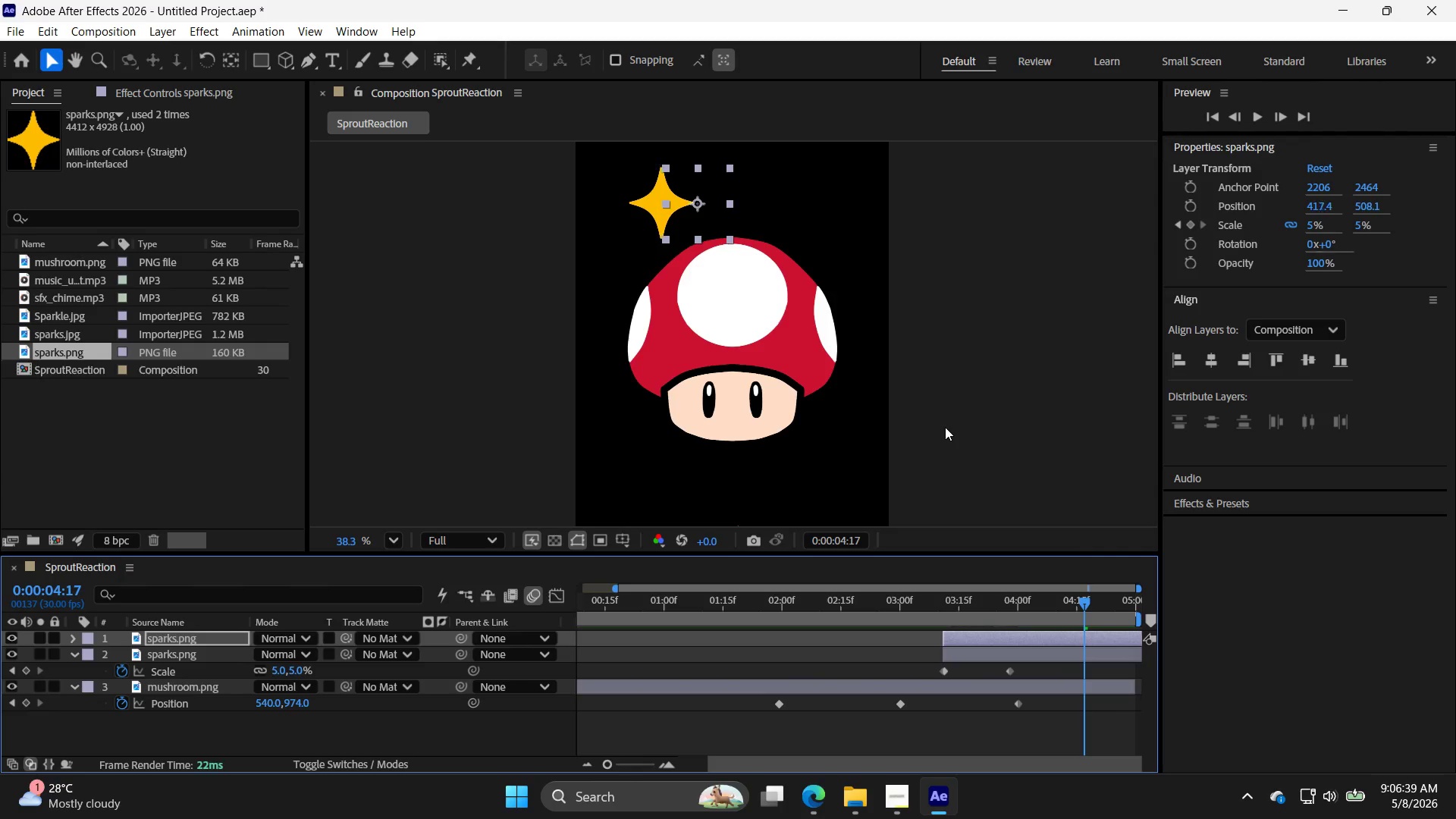 
hold_key(key=ArrowRight, duration=1.53)
 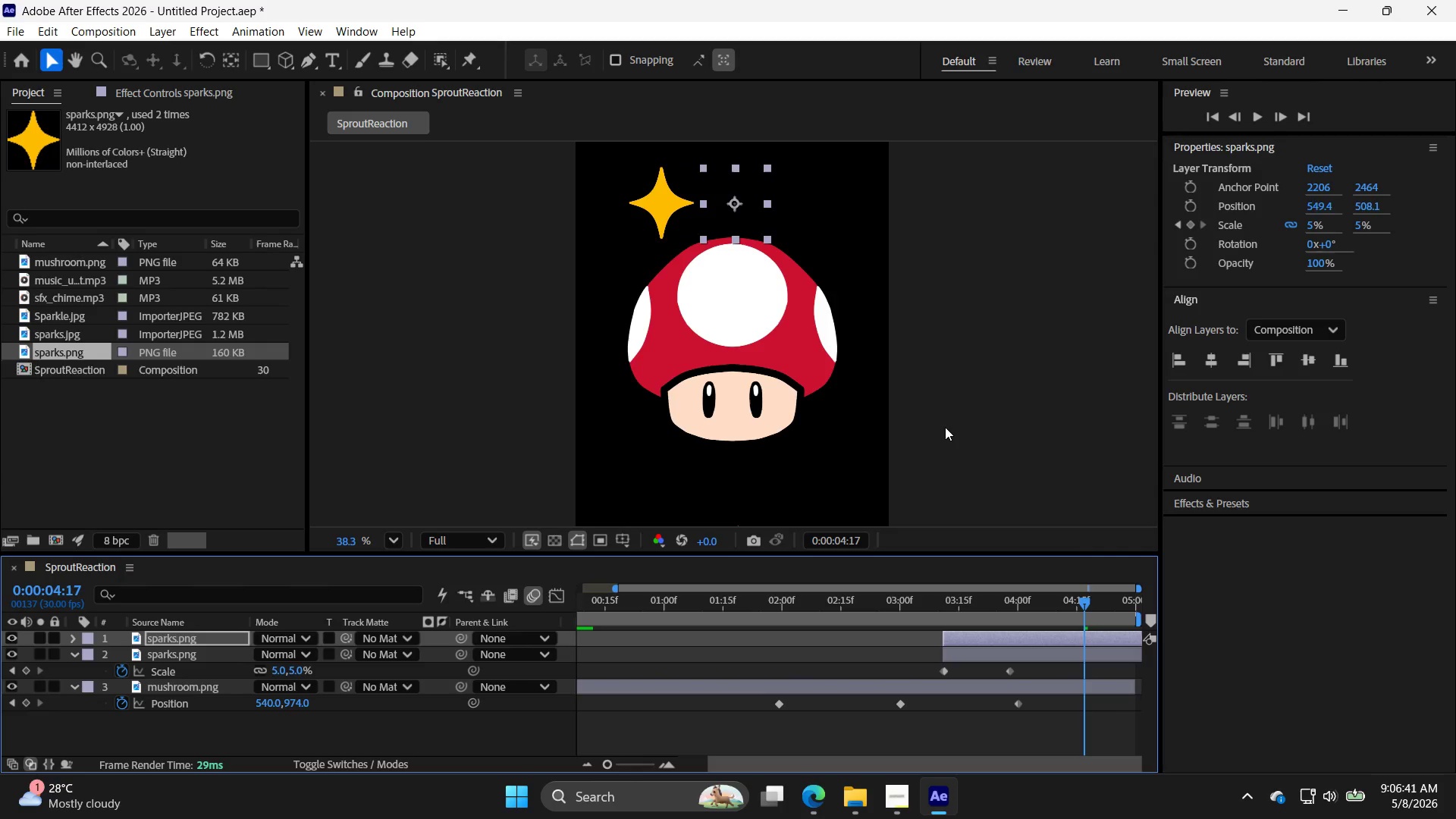 
hold_key(key=ArrowRight, duration=1.51)
 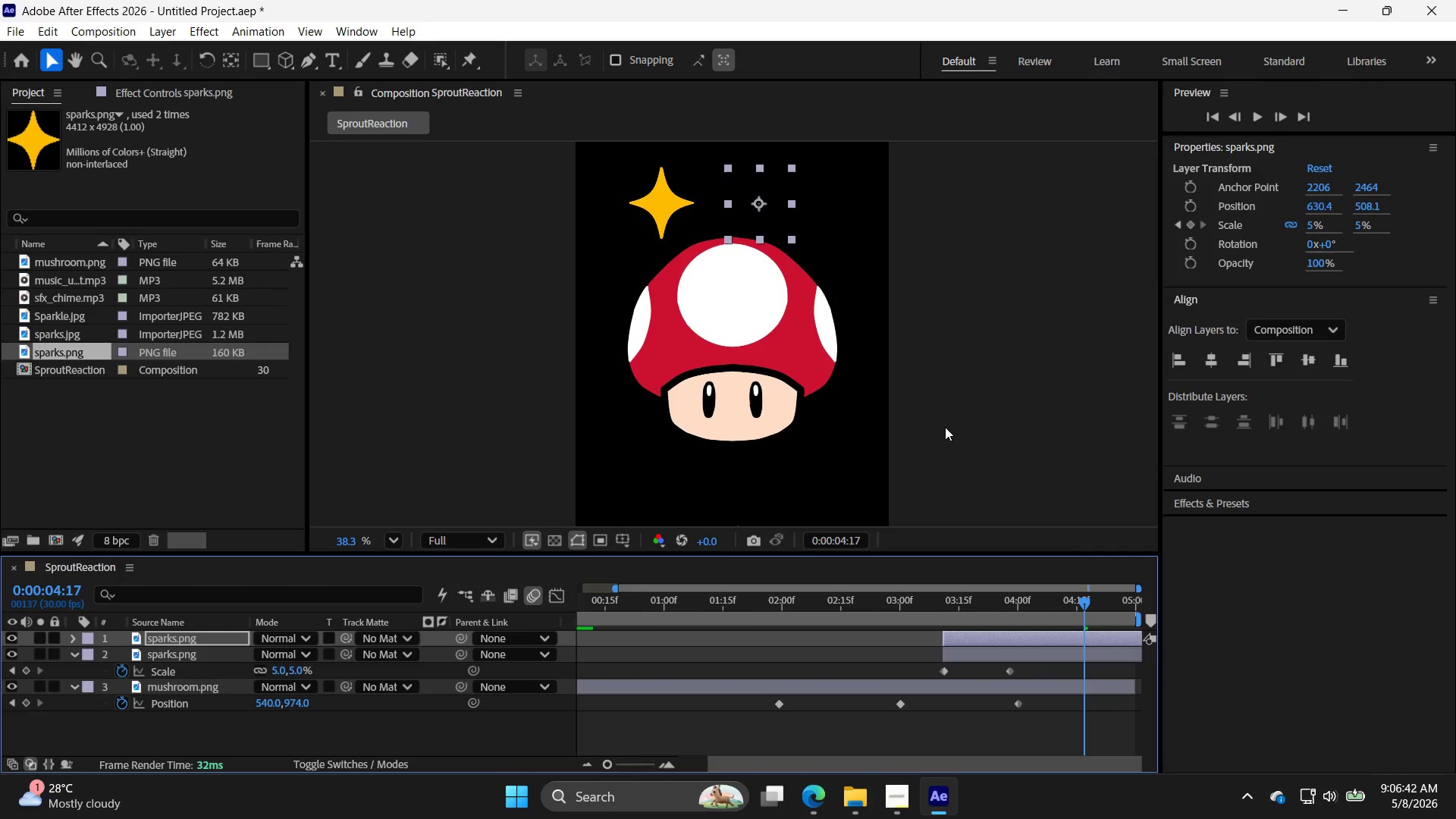 
key(ArrowRight)
 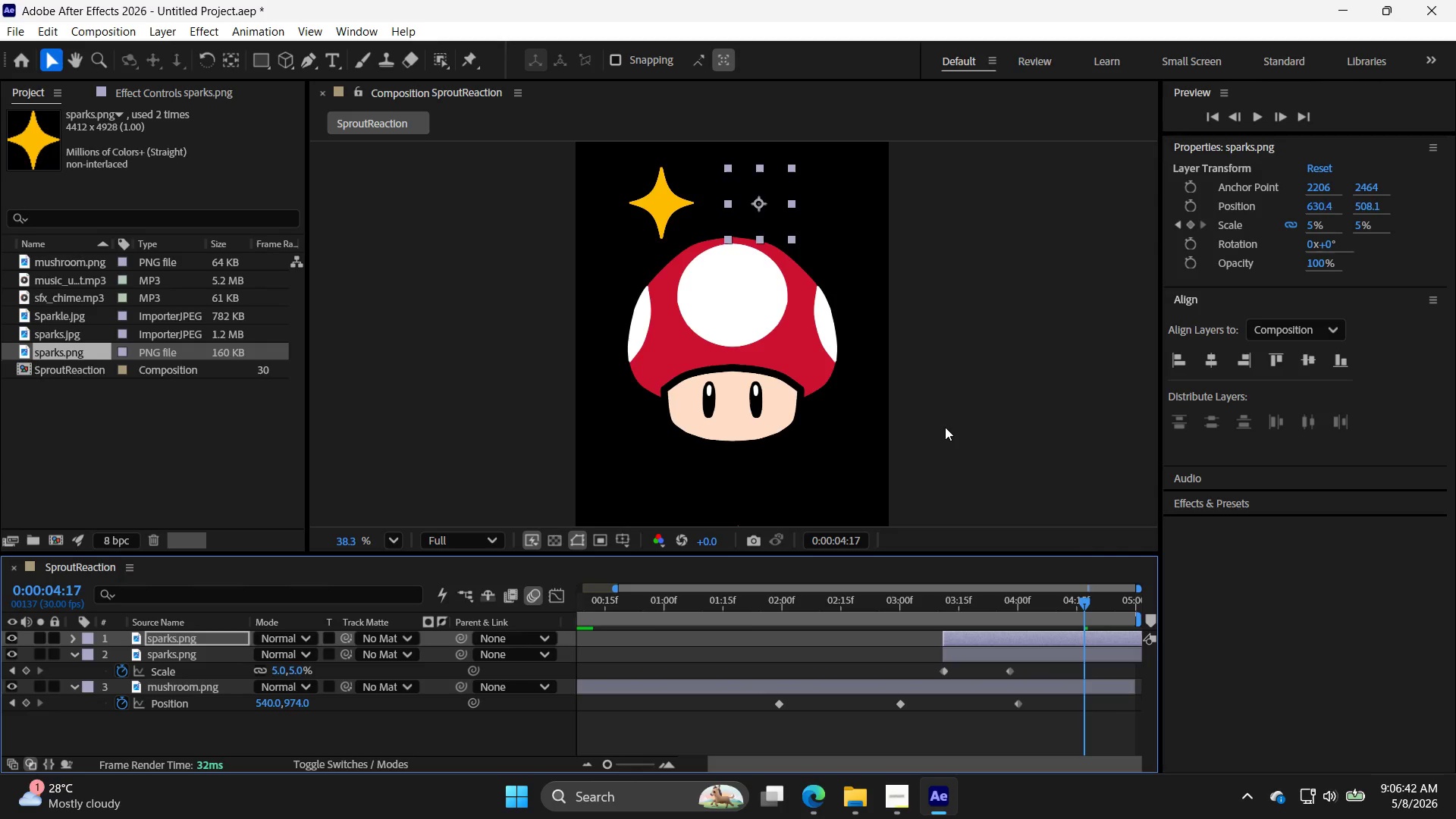 
key(ArrowRight)
 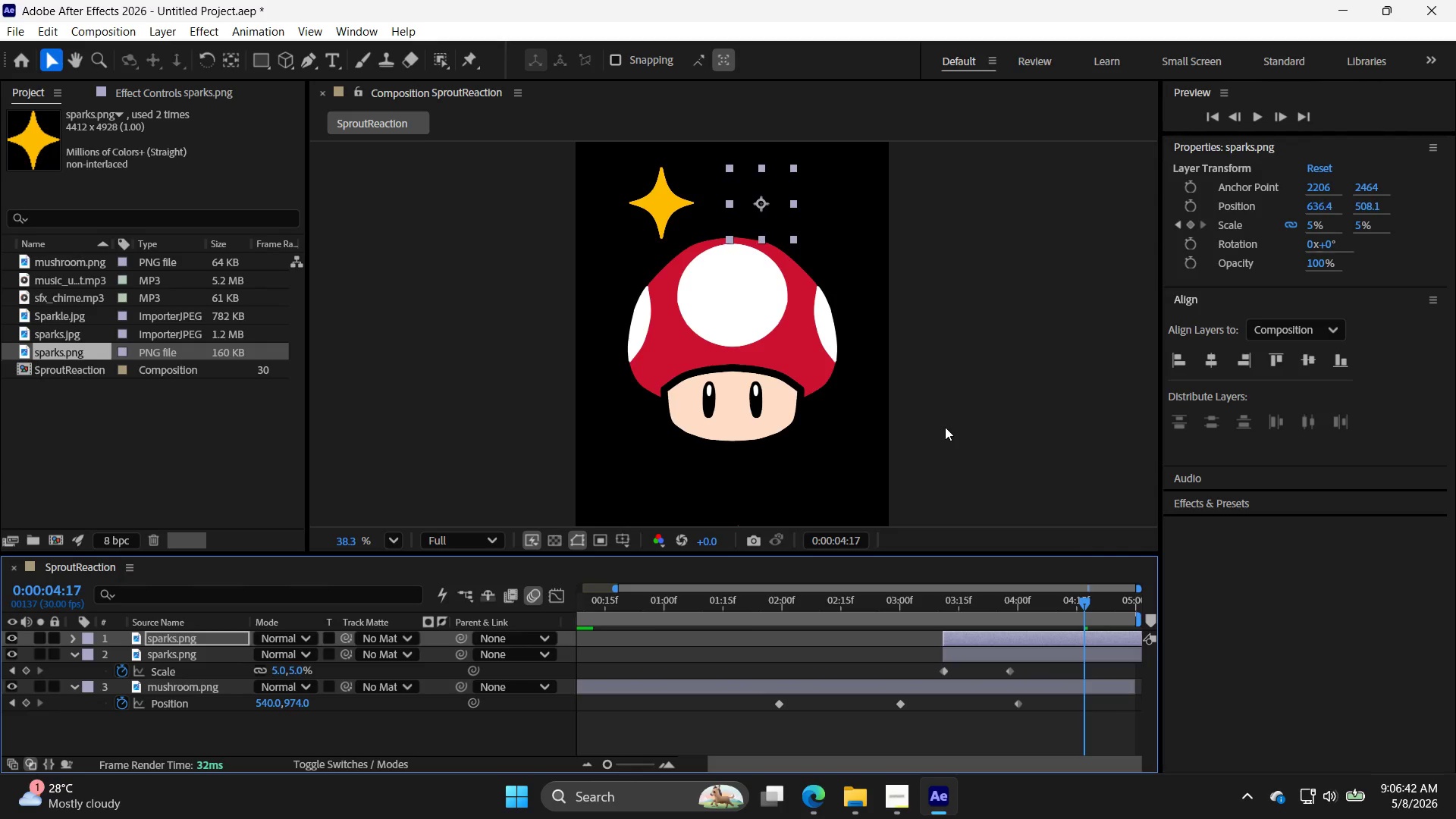 
key(ArrowRight)
 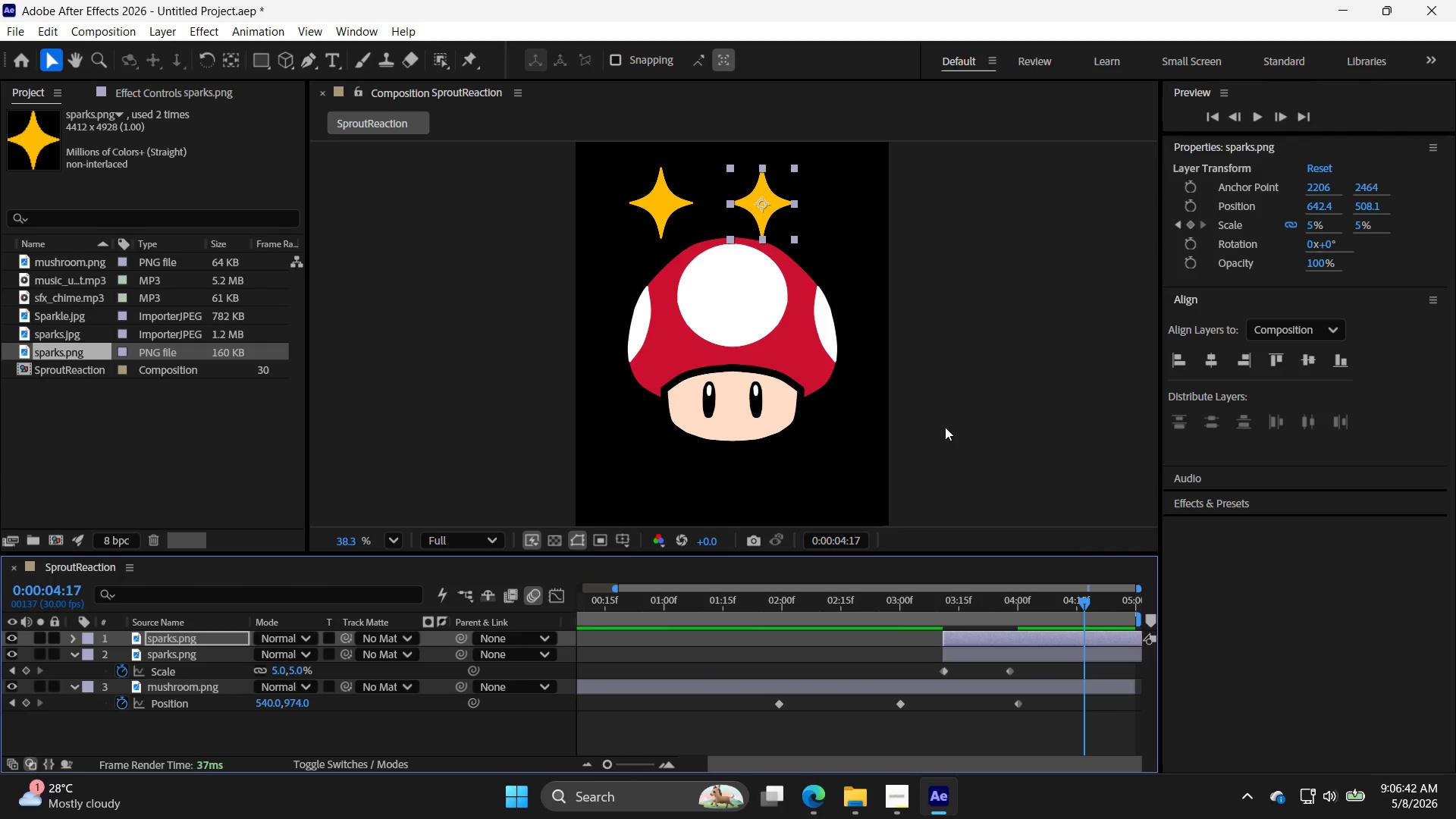 
hold_key(key=ArrowRight, duration=1.5)
 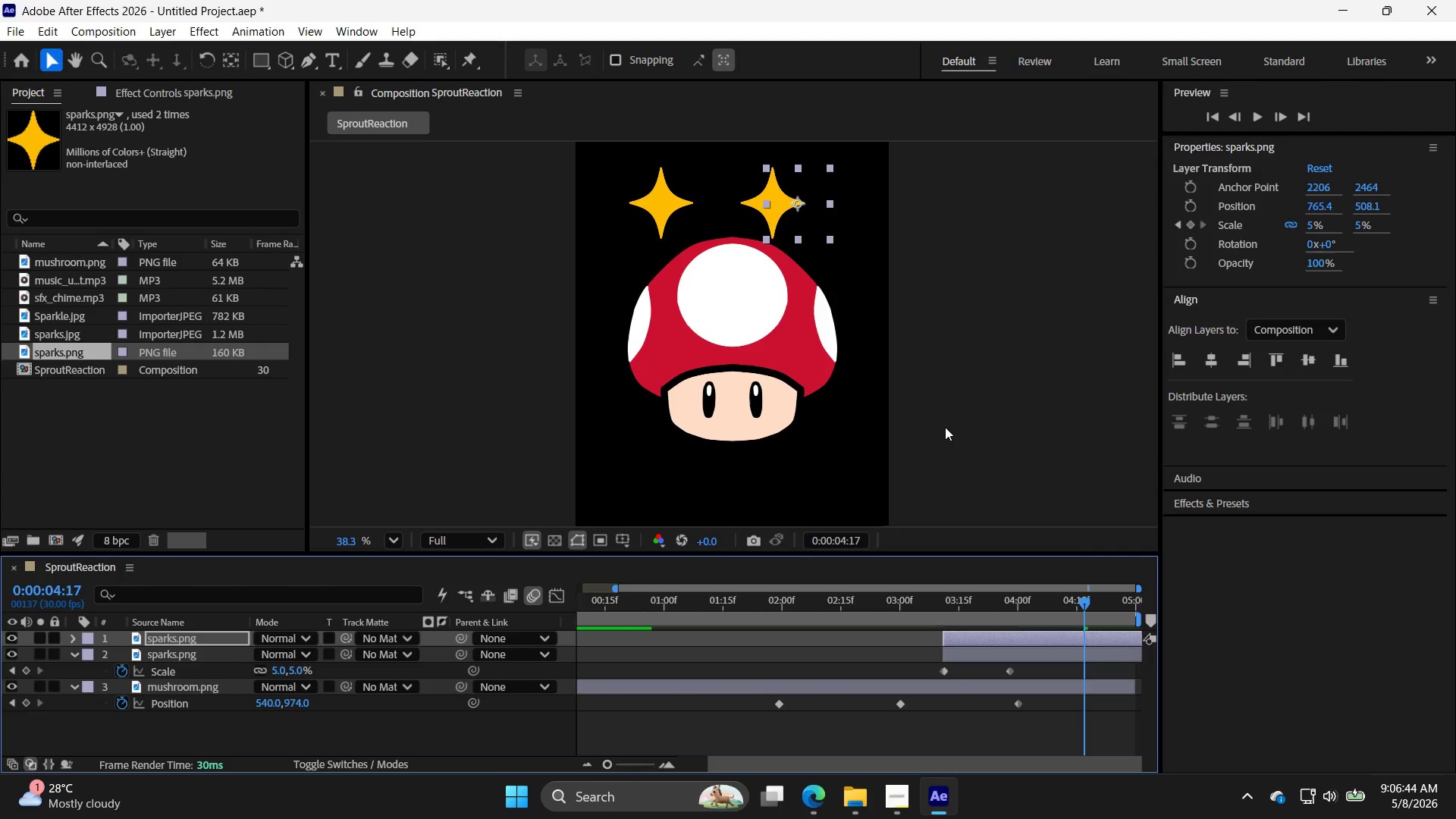 
hold_key(key=ArrowRight, duration=1.52)
 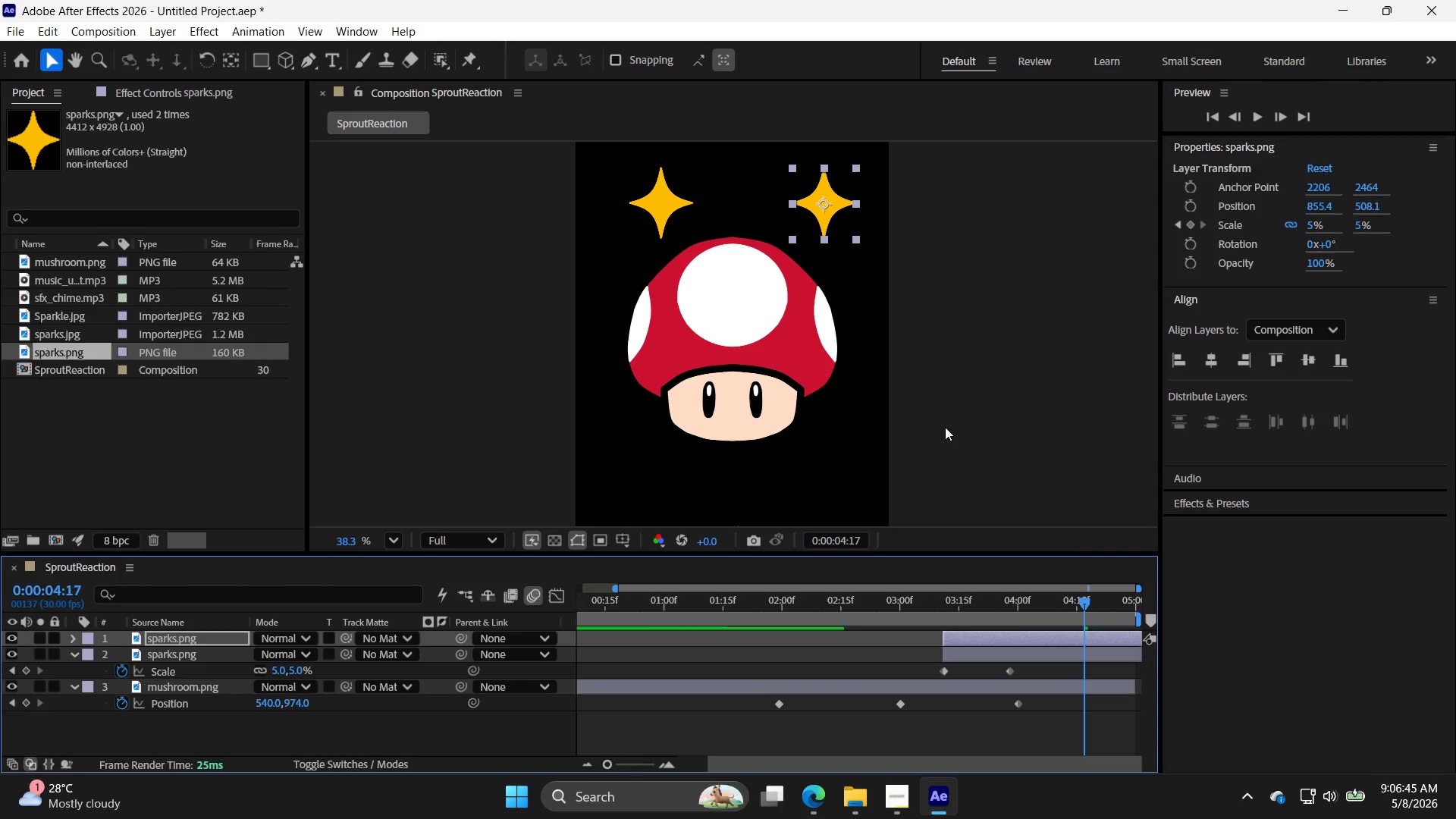 
hold_key(key=ArrowDown, duration=1.51)
 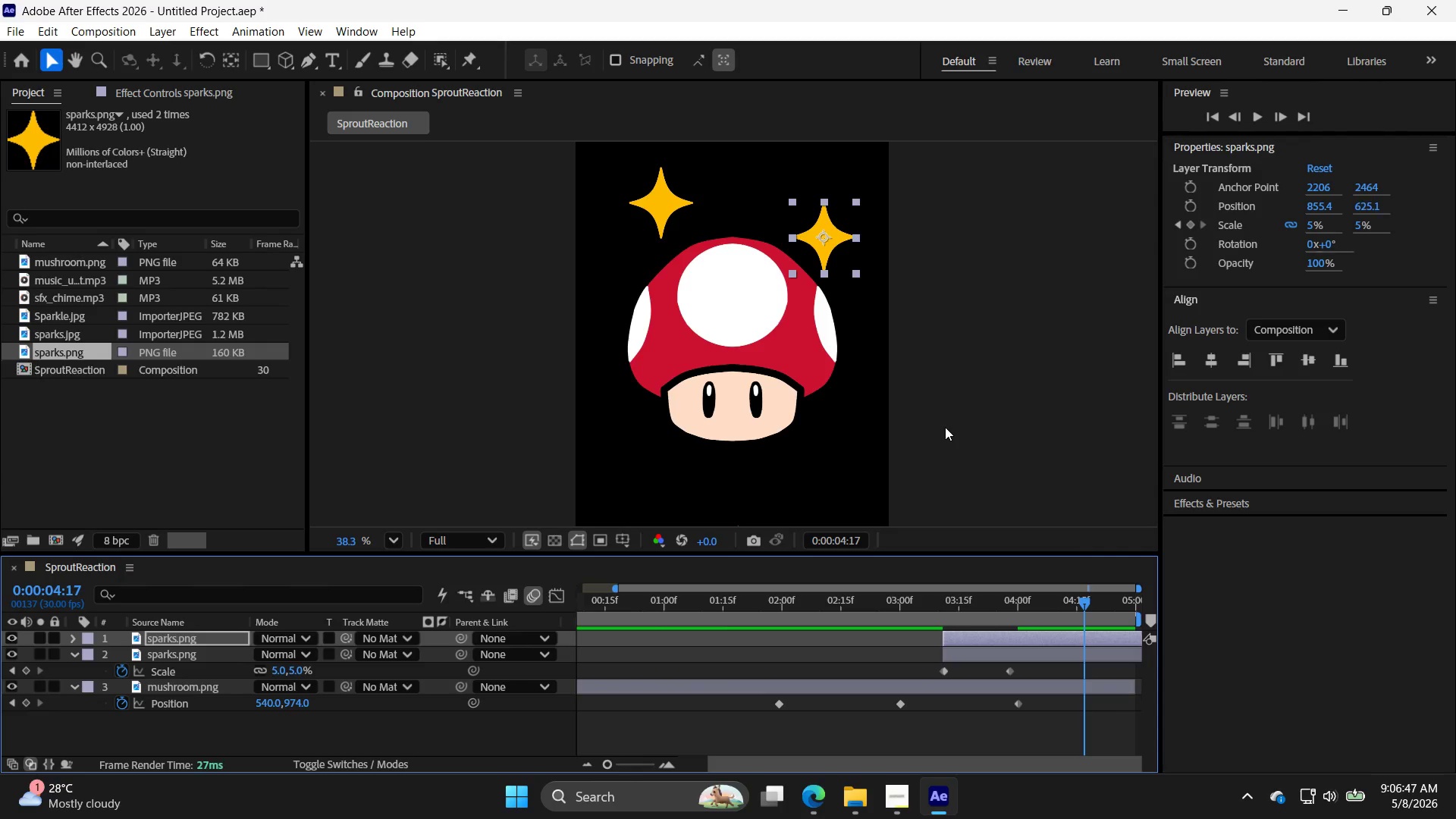 
hold_key(key=ArrowDown, duration=0.33)
 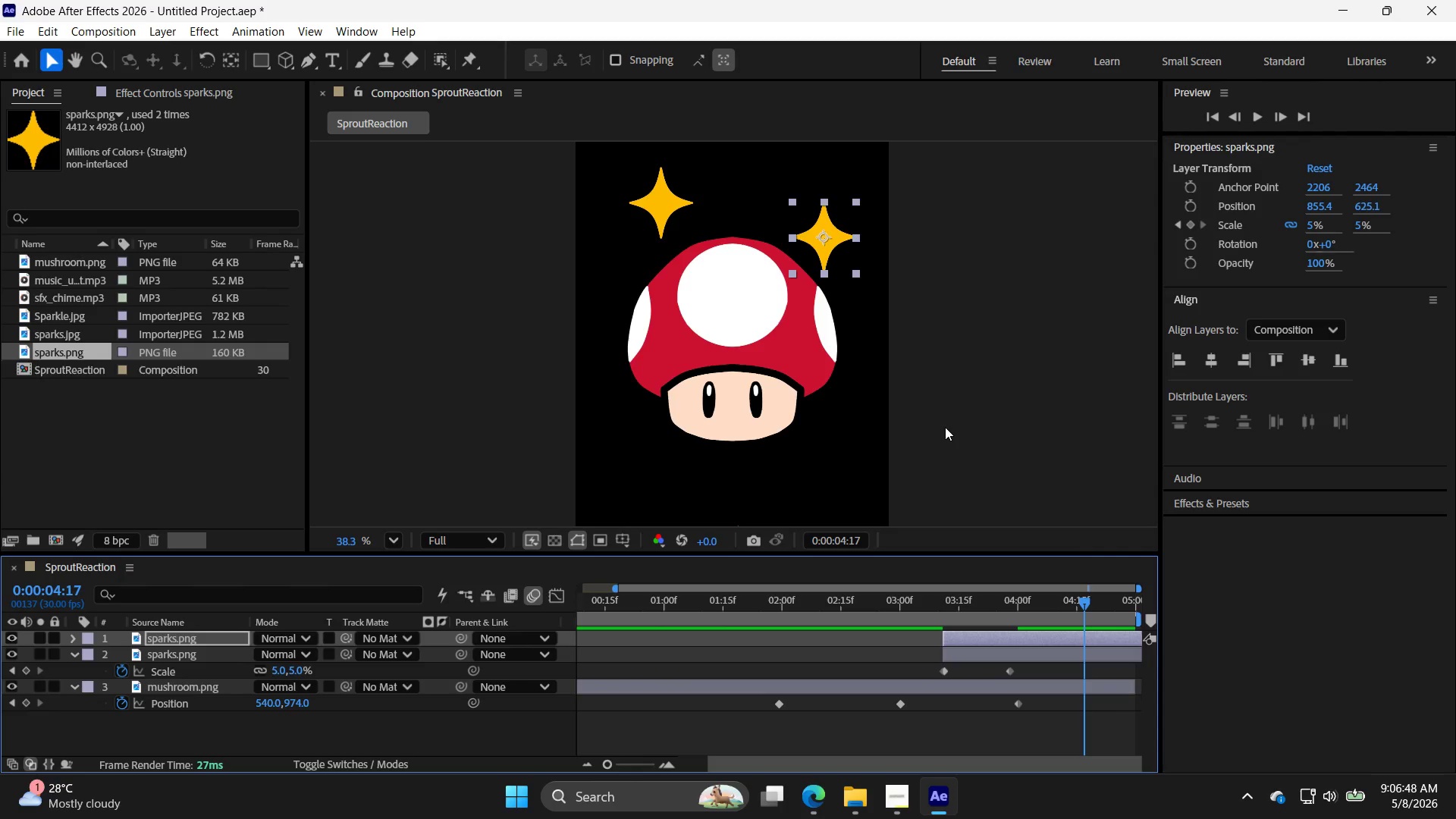 
key(ArrowDown)
 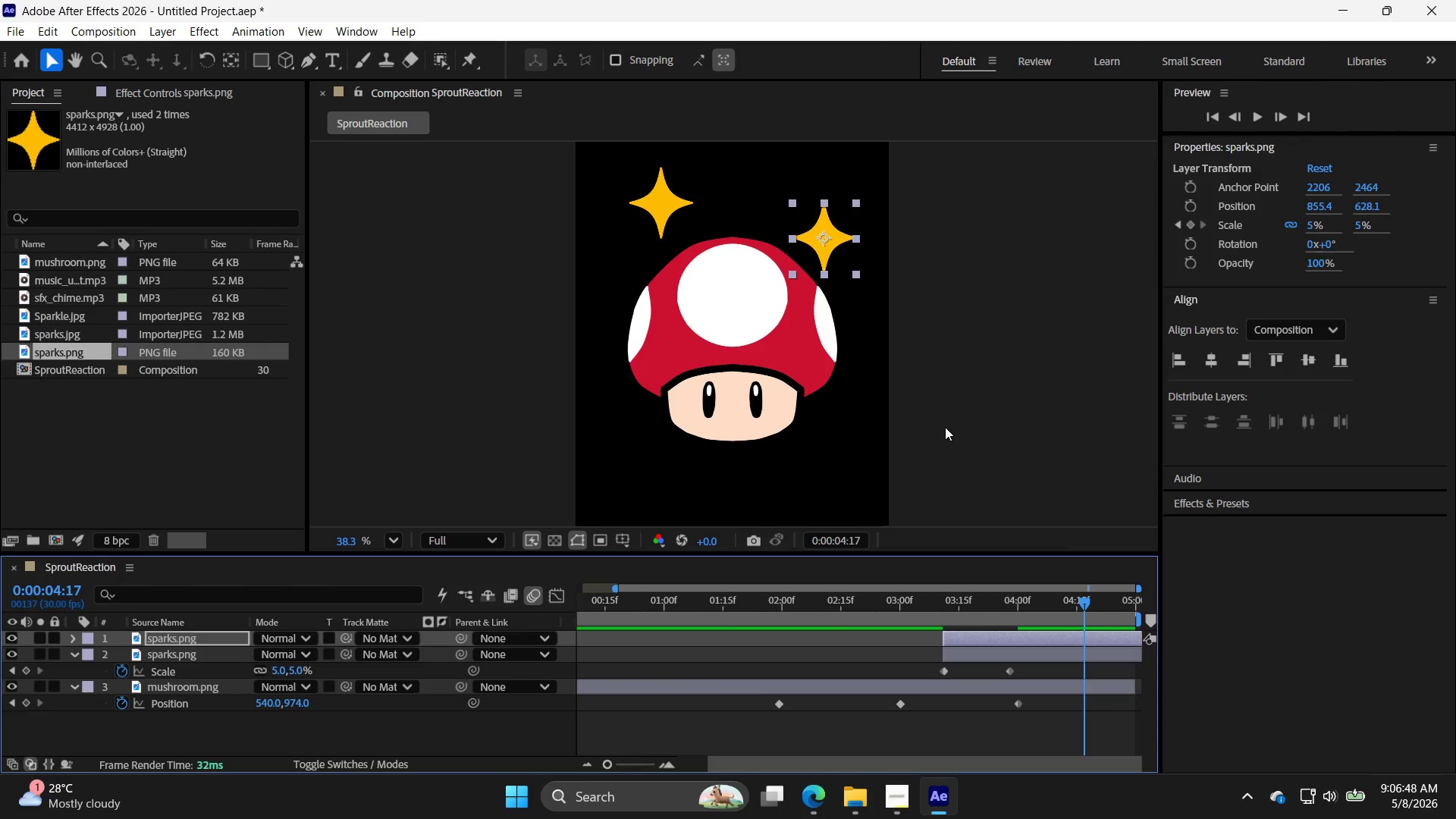 
key(ArrowDown)
 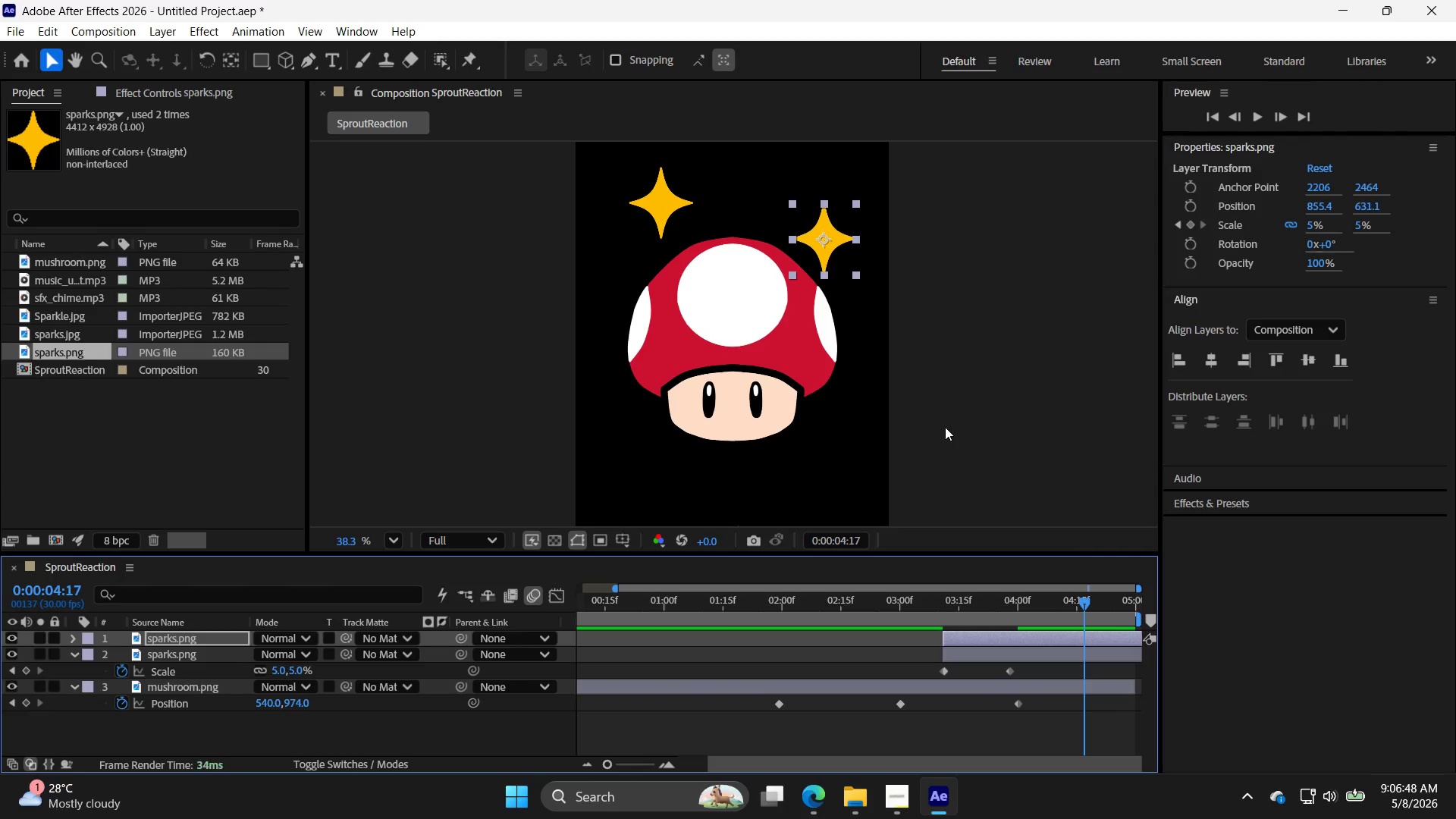 
key(ArrowDown)
 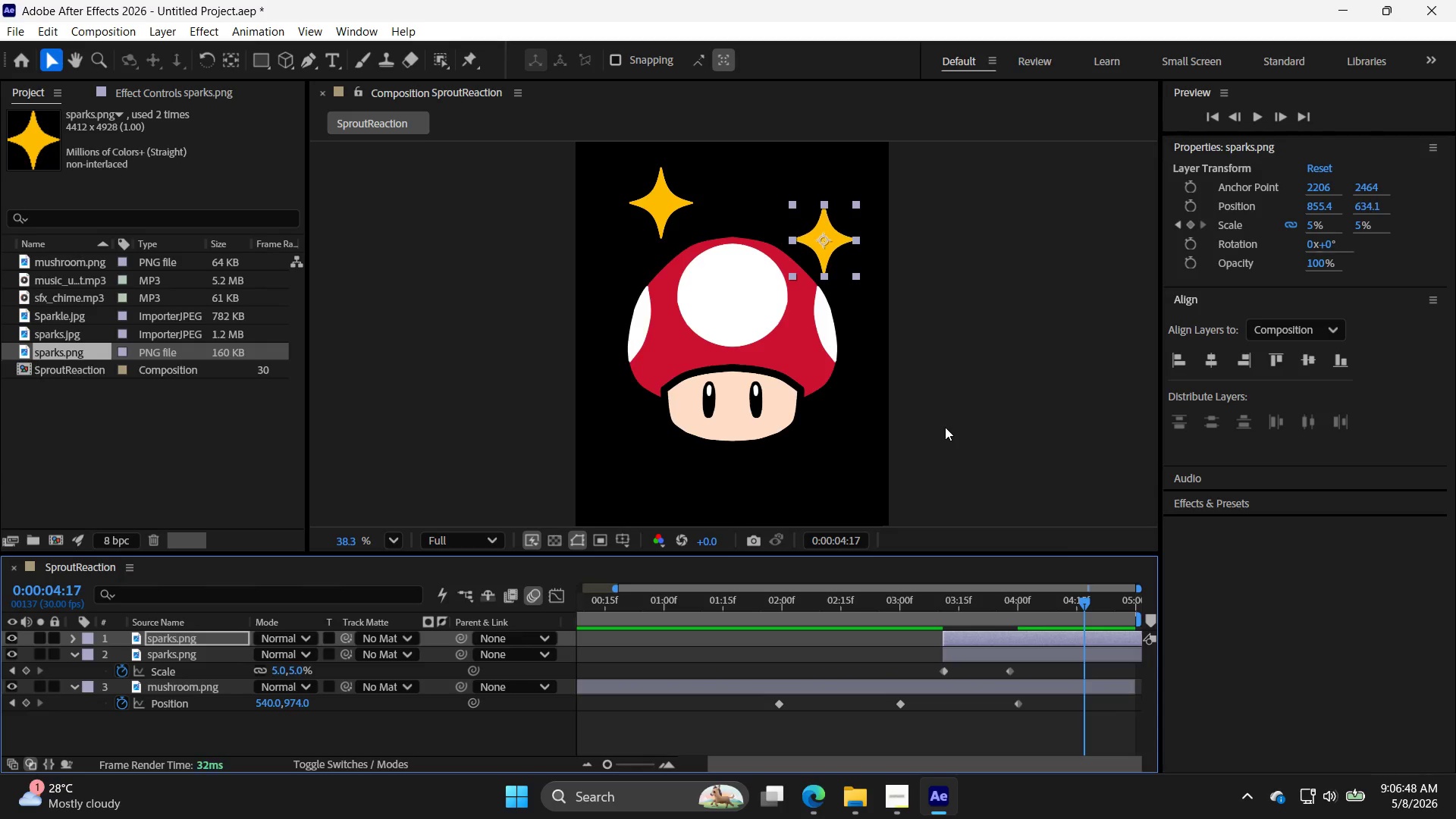 
key(ArrowDown)
 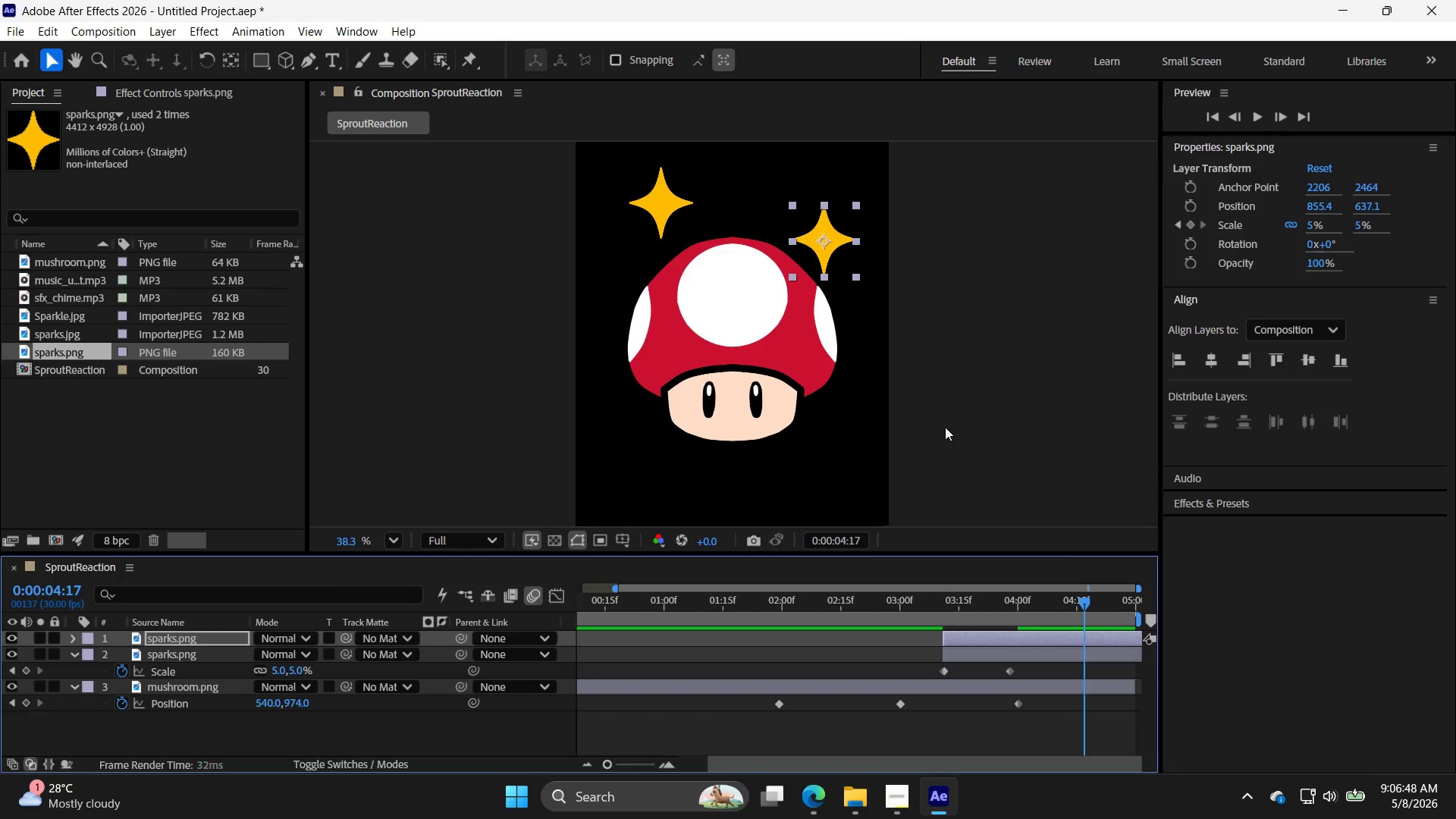 
key(ArrowDown)
 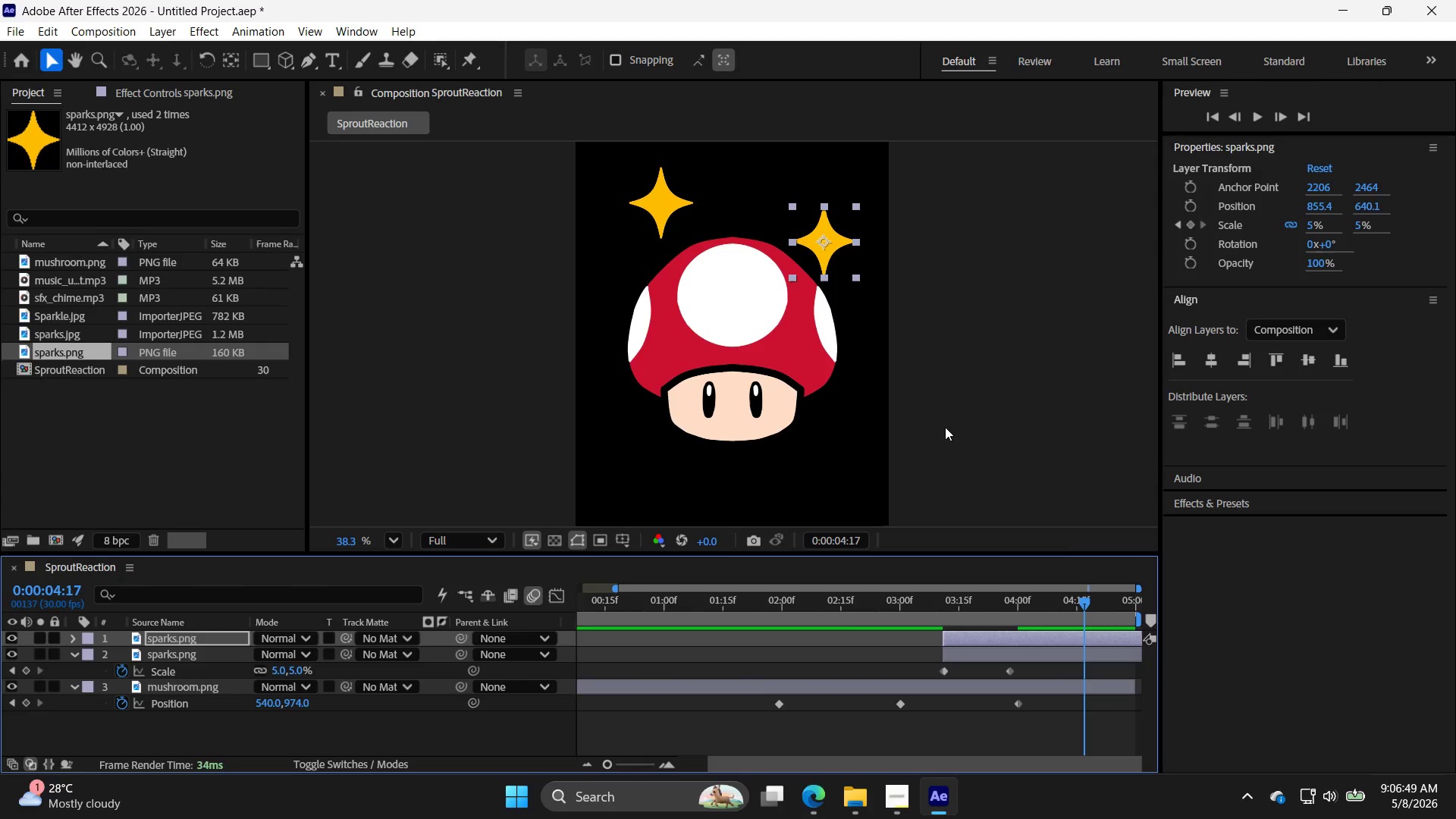 
key(ArrowDown)
 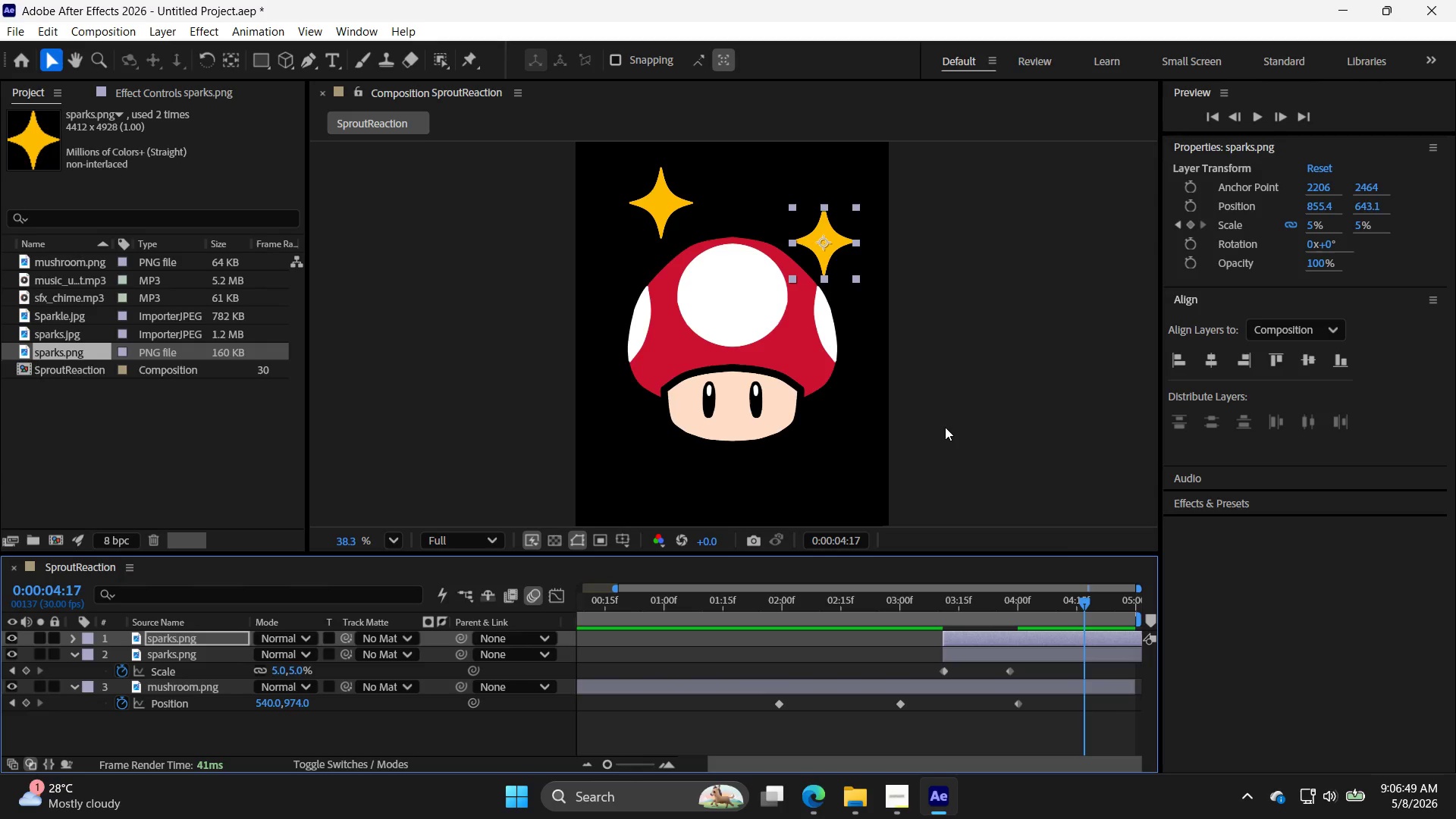 
key(ArrowDown)
 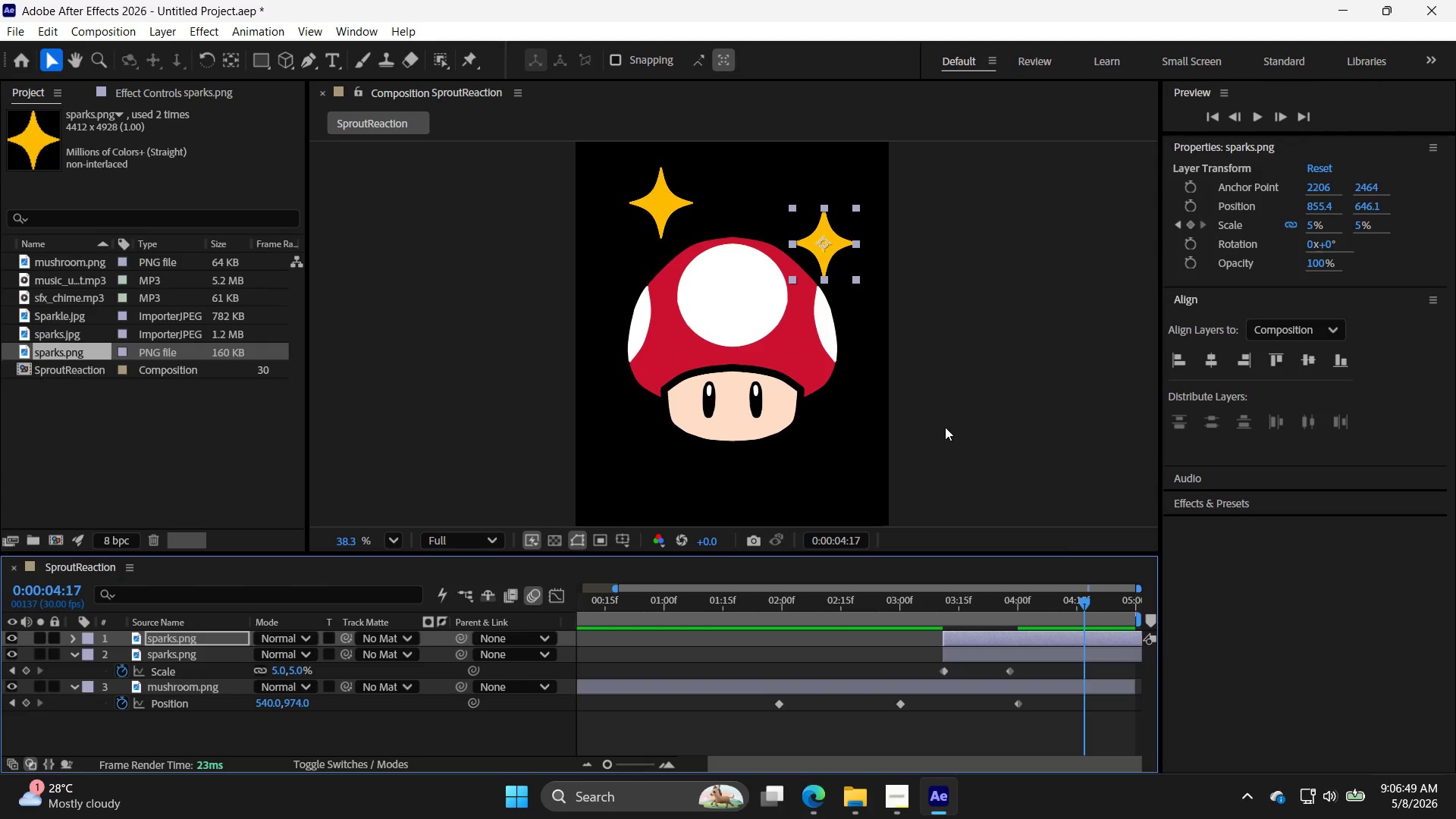 
key(ArrowDown)
 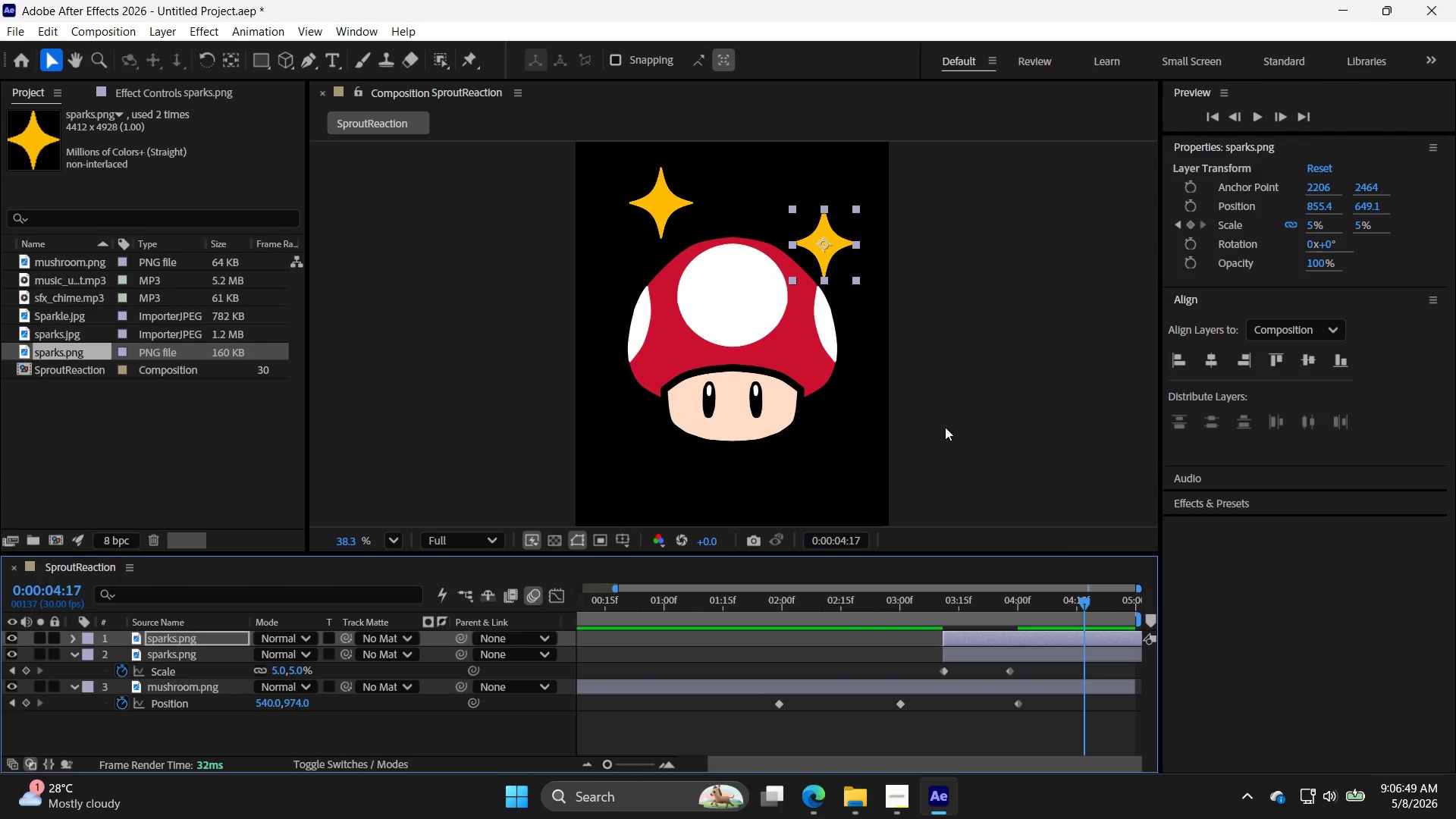 
key(ArrowDown)
 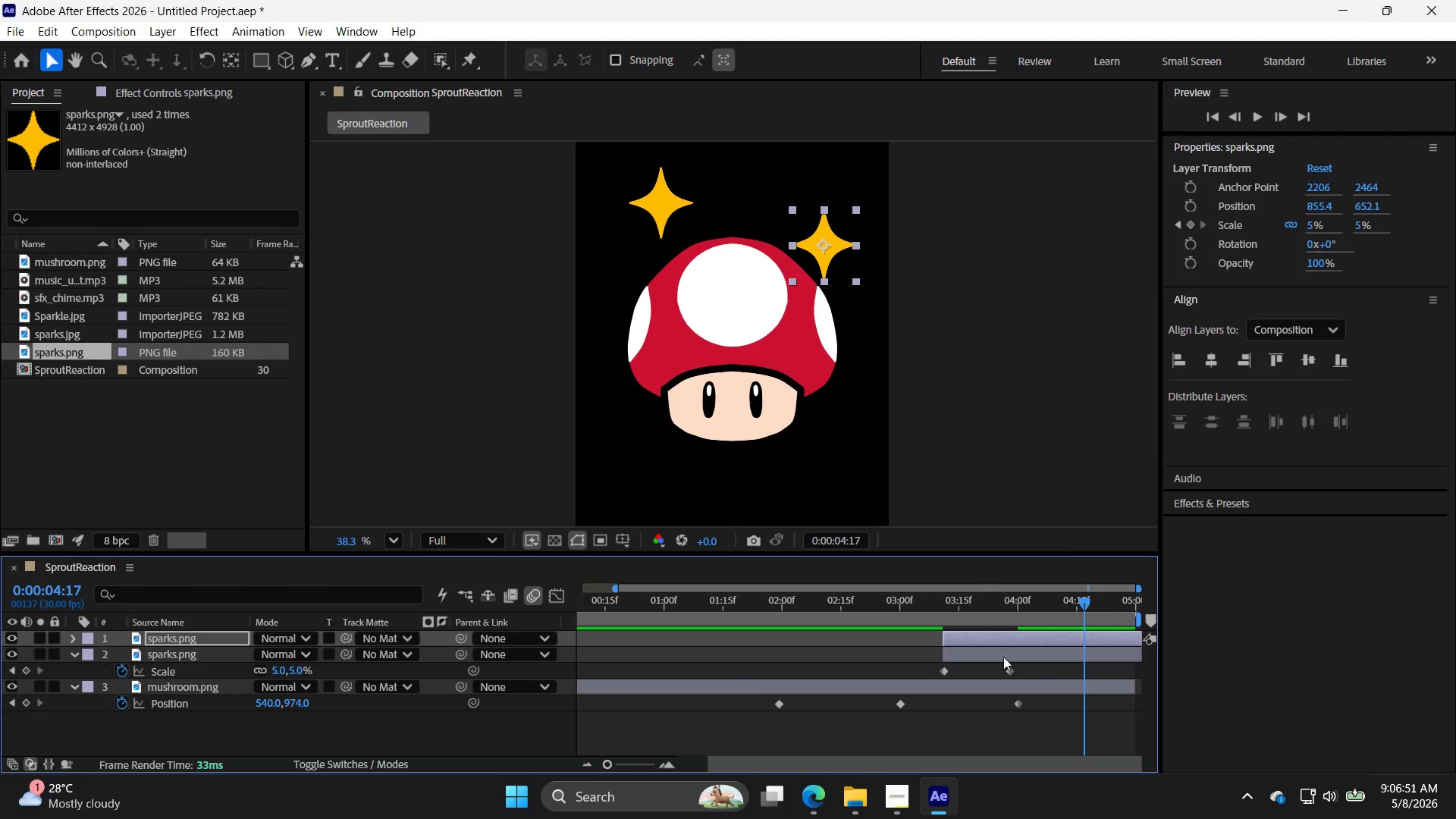 
hold_key(key=ControlLeft, duration=0.92)
double_click([1015, 641])
 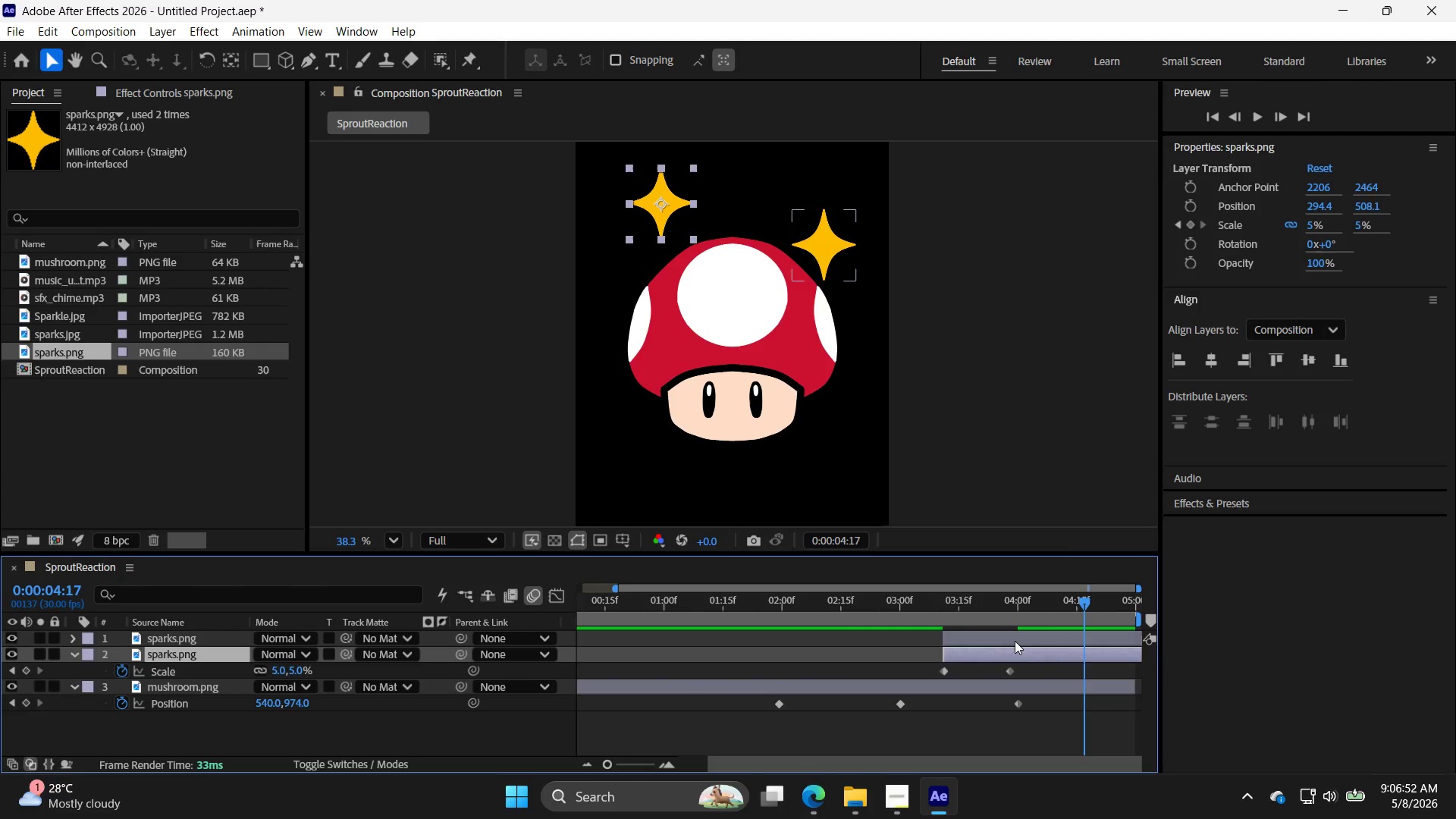 
left_click([1015, 641])
 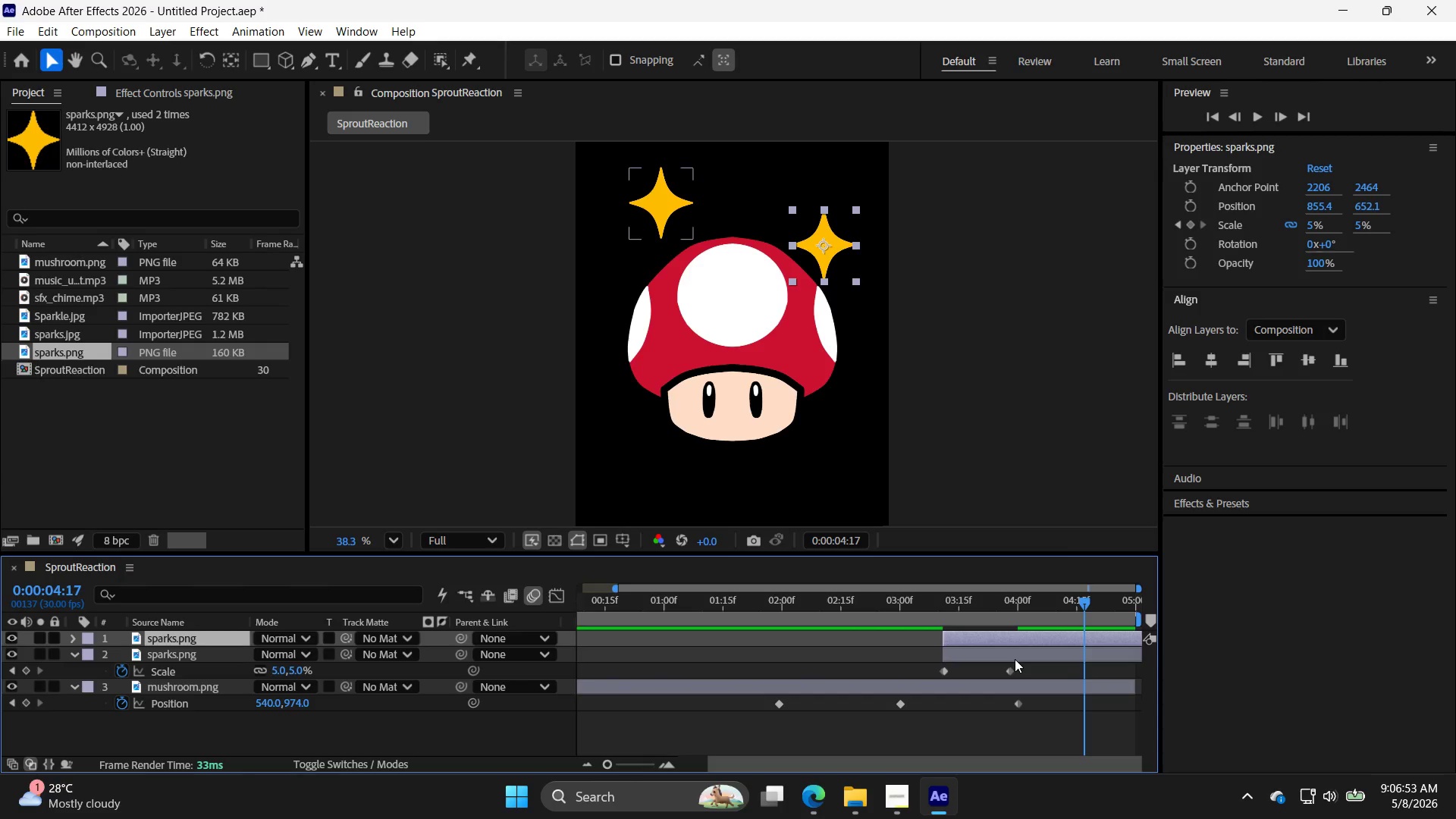 
hold_key(key=ShiftLeft, duration=0.33)
left_click([1015, 659])
 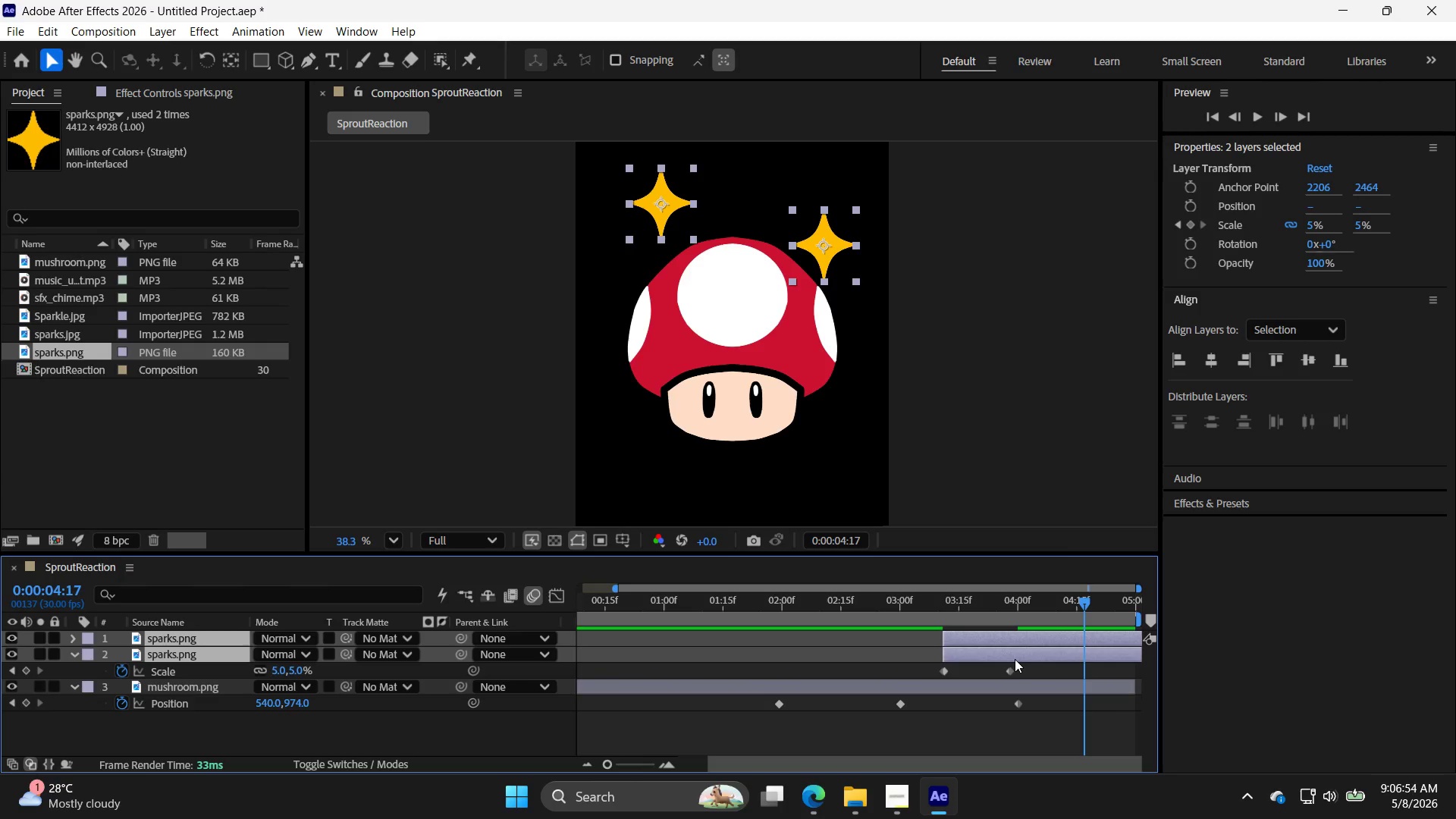 
key(Control+D)
 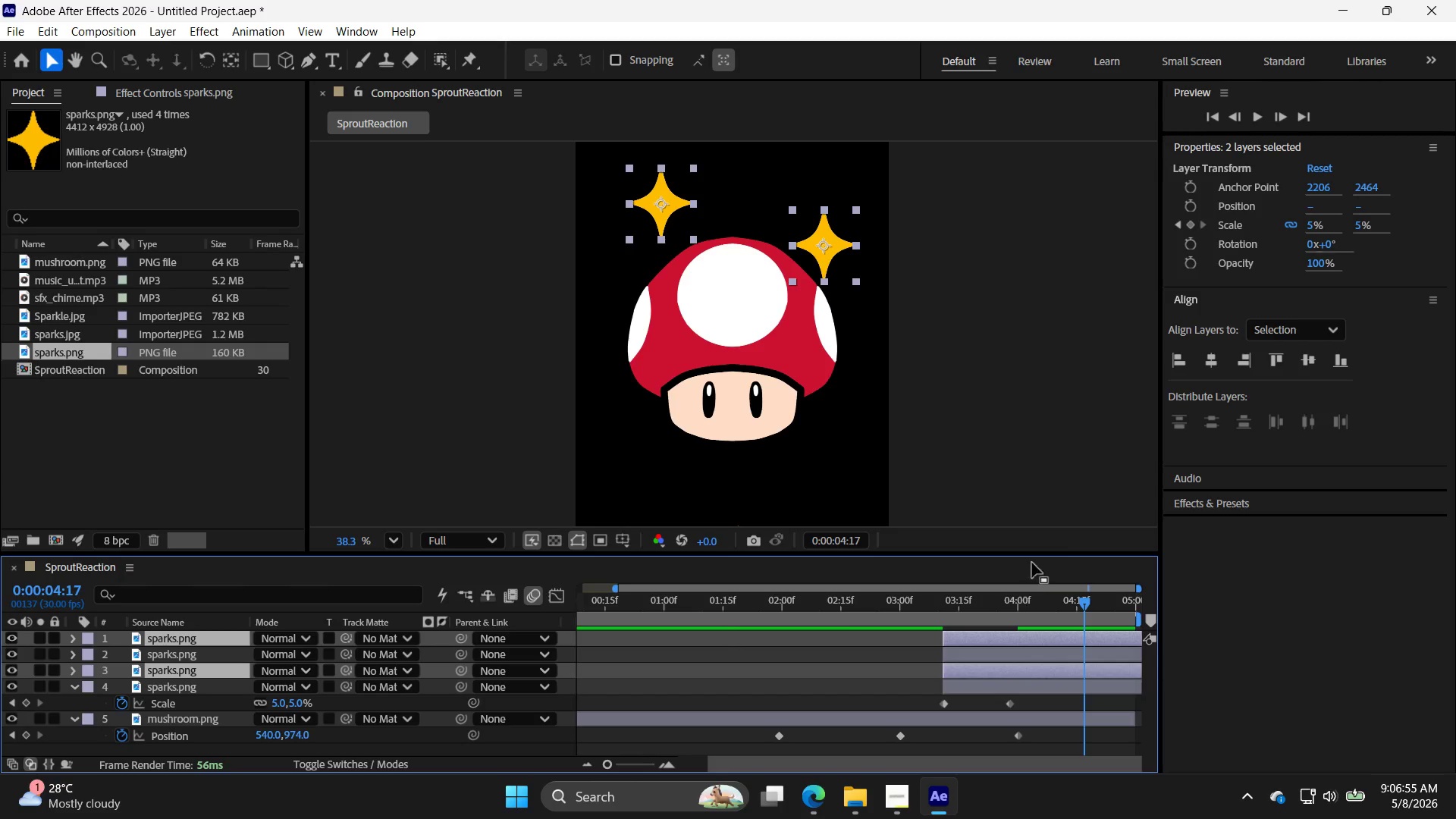 
left_click([1042, 447])
 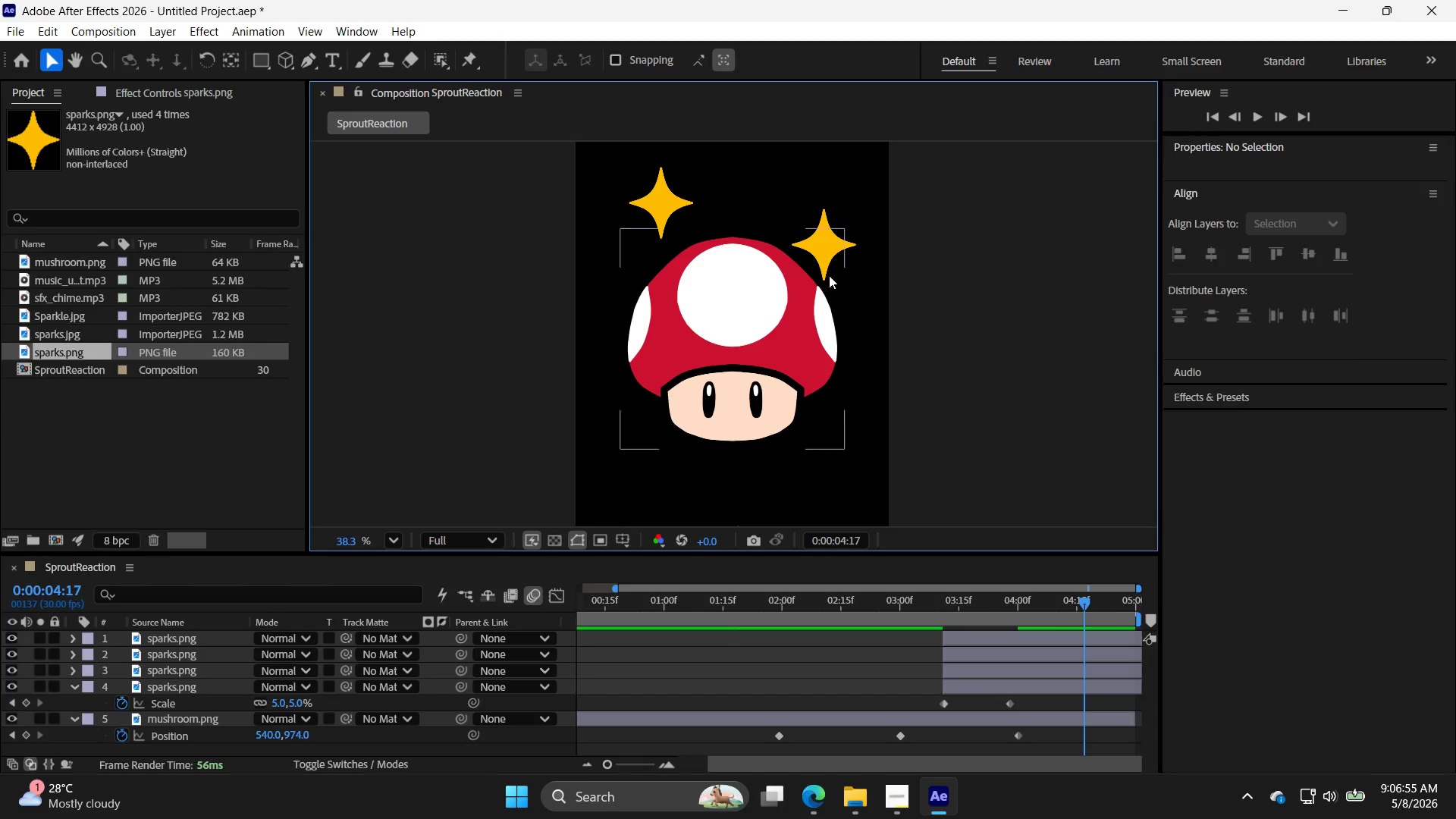 
left_click([837, 246])
 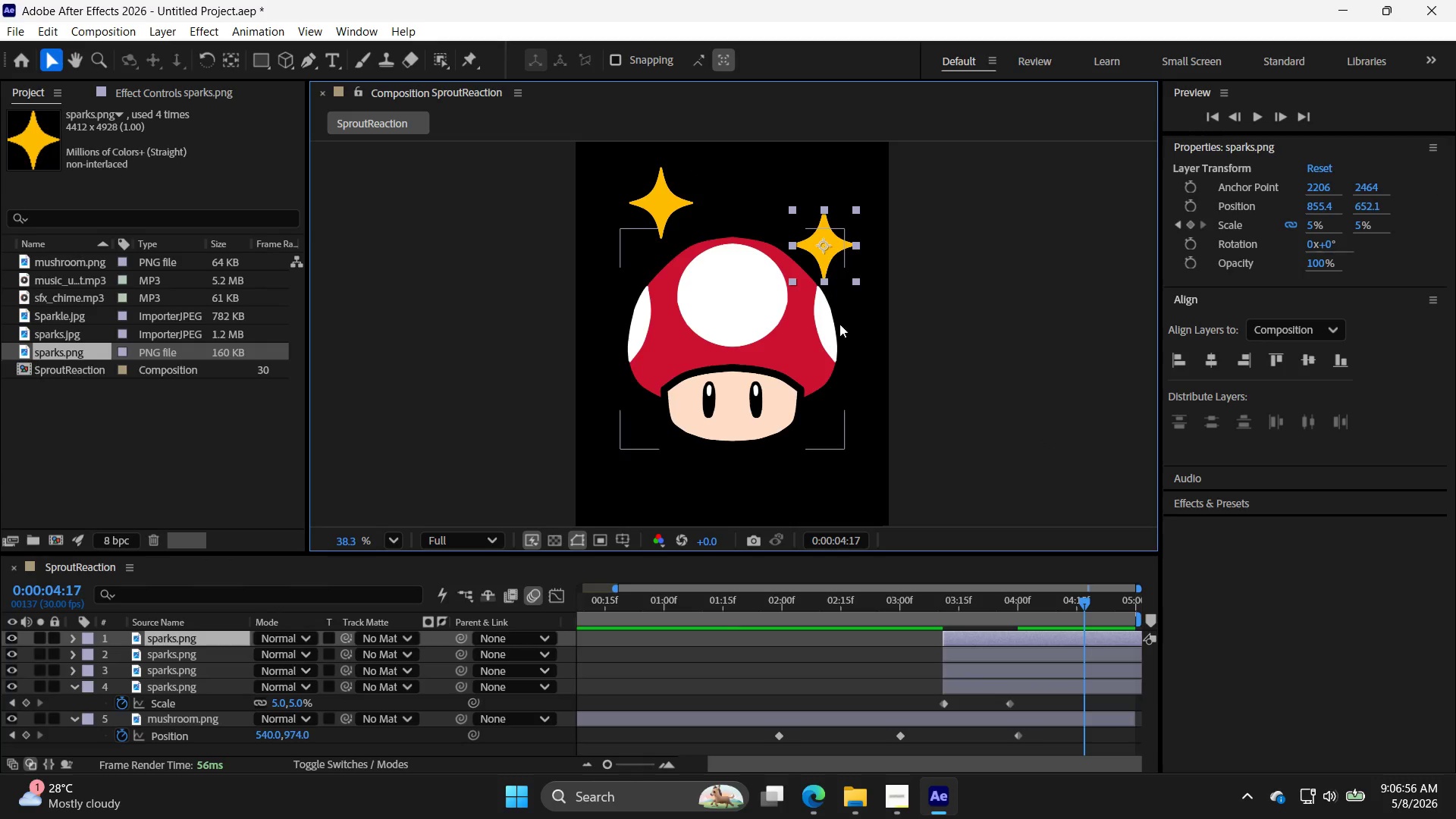 
hold_key(key=ShiftLeft, duration=0.94)
left_click([999, 658])
 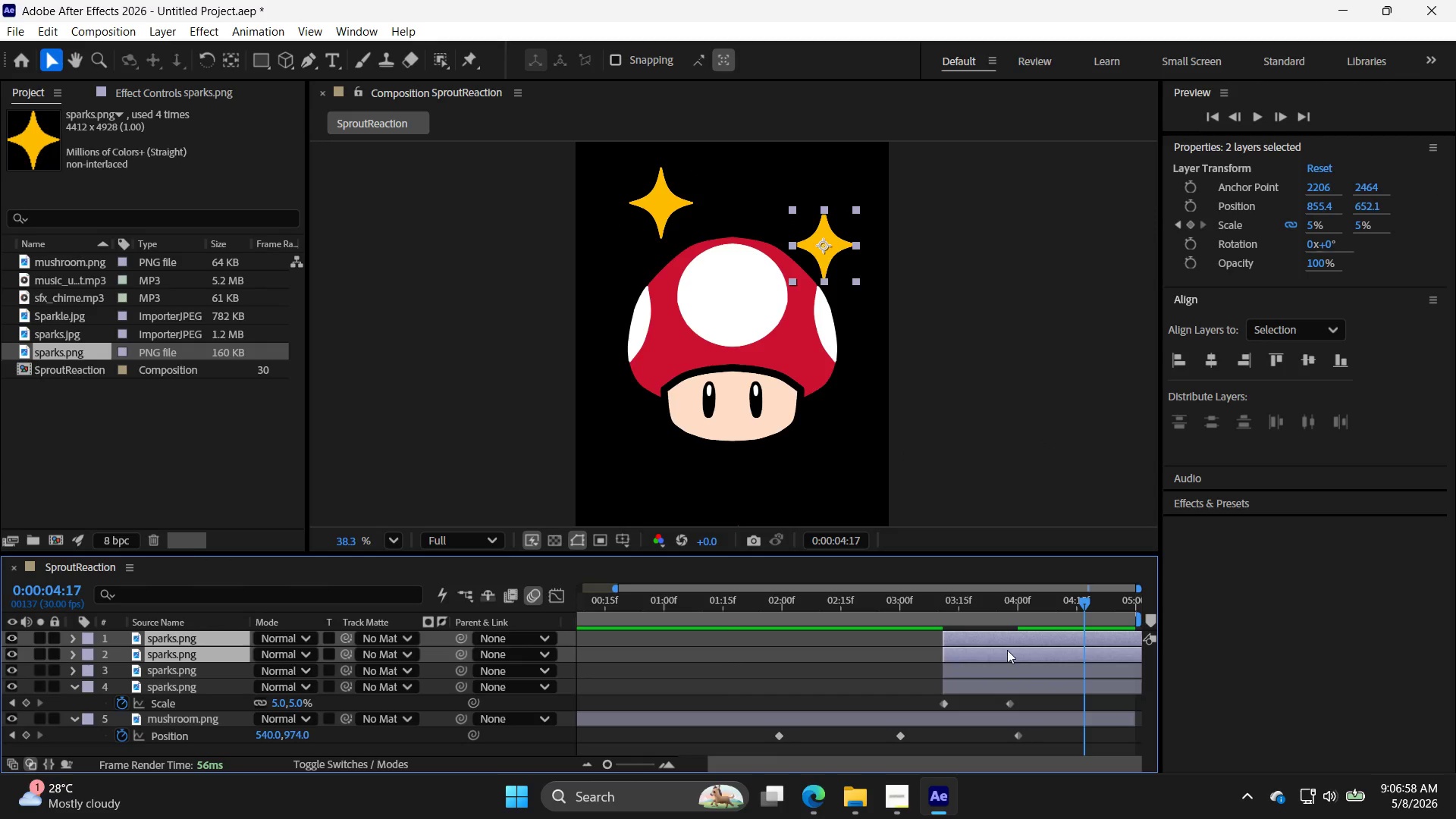 
hold_key(key=ArrowDown, duration=1.5)
 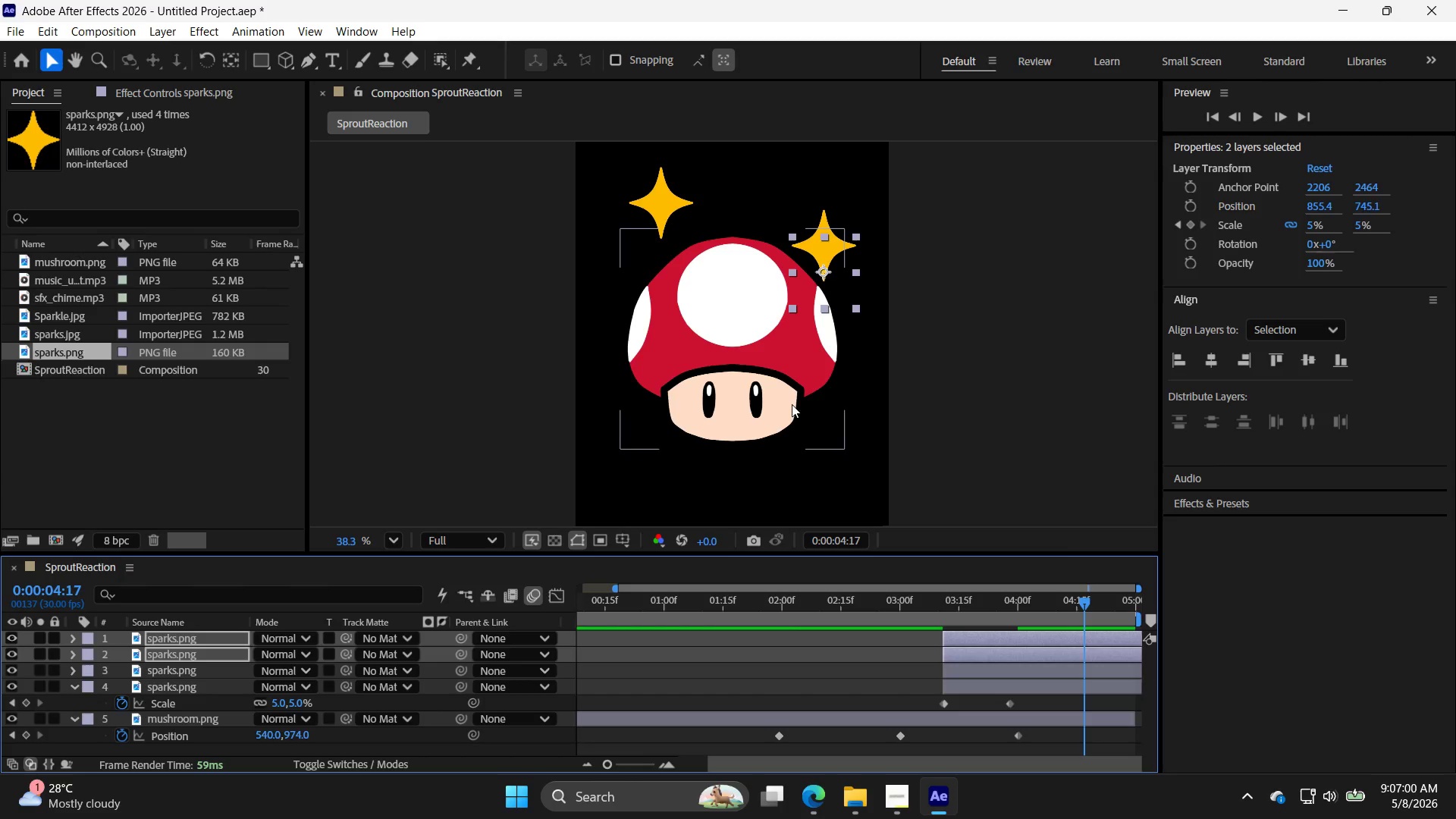 
hold_key(key=ArrowDown, duration=0.7)
 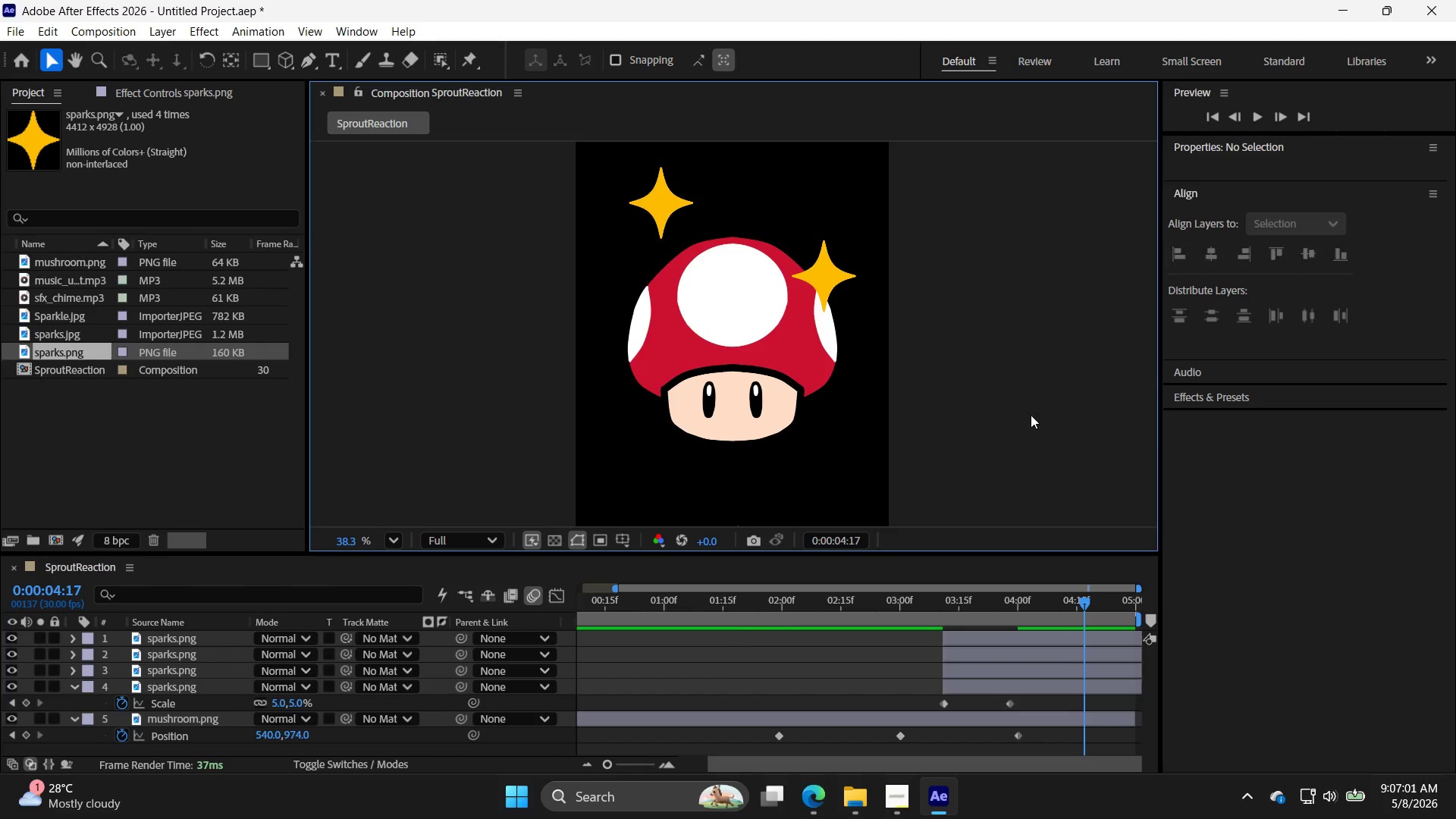 
hold_key(key=ArrowDown, duration=17.84)
 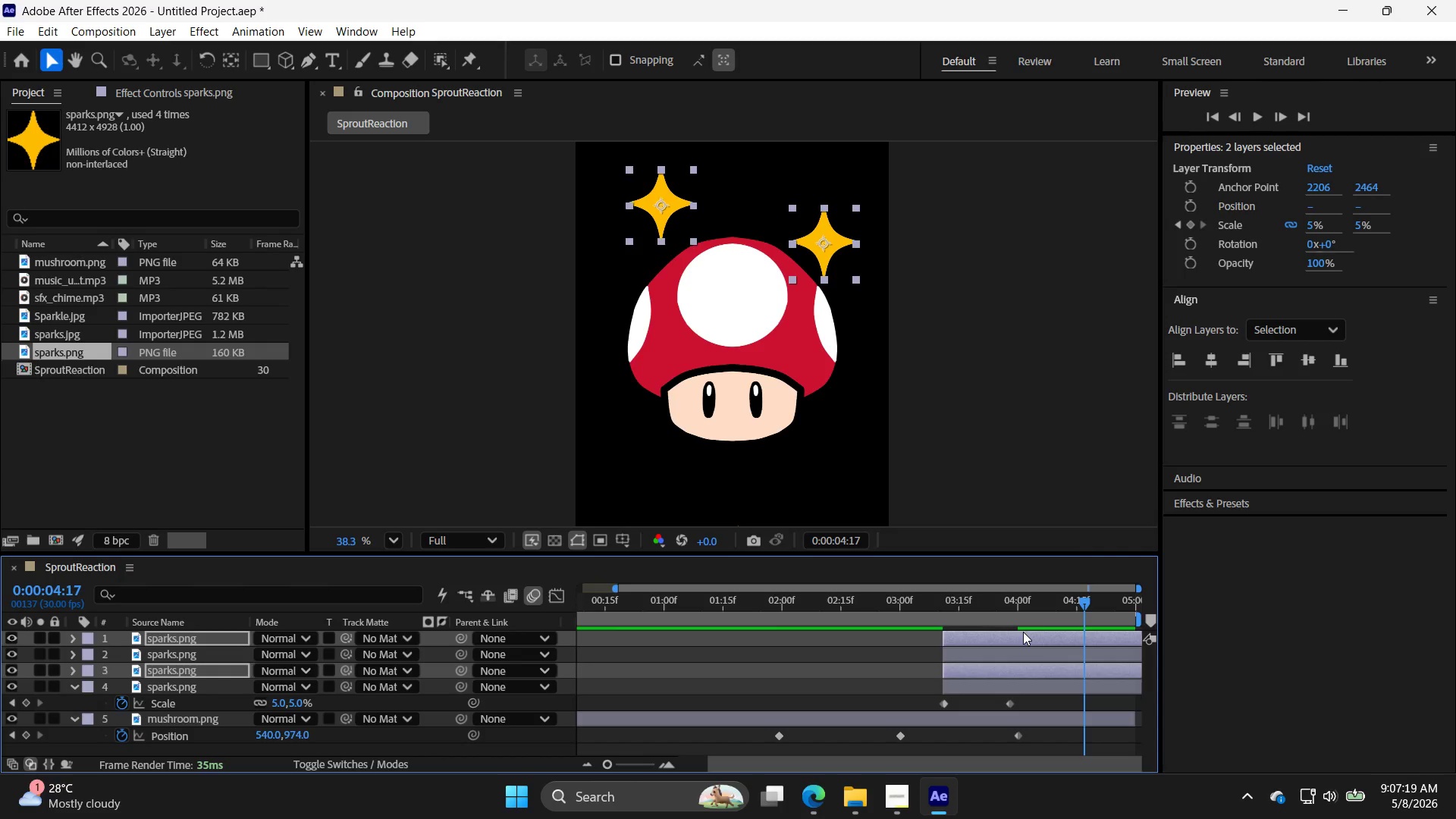 
left_click([1031, 415])
 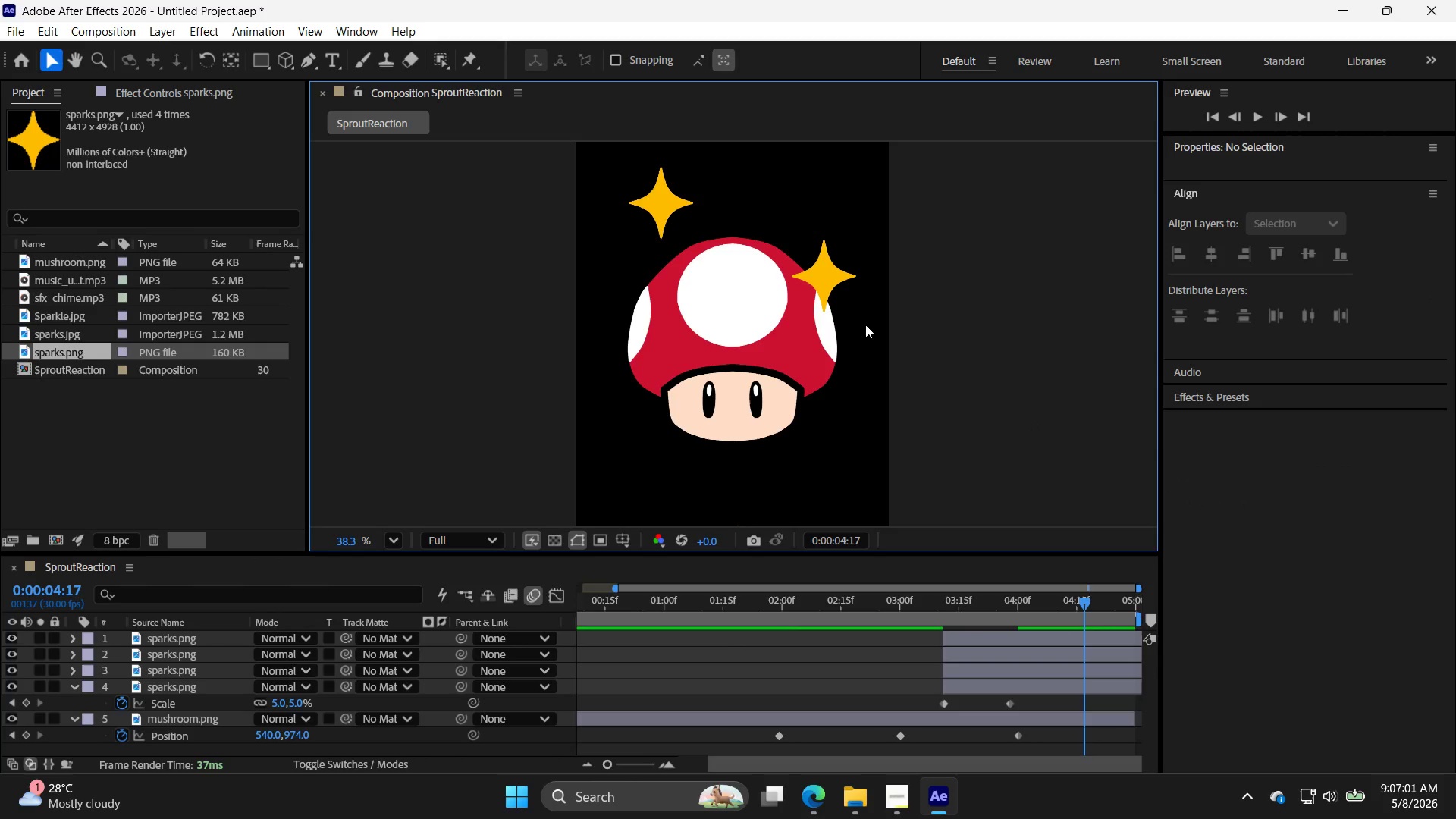 
key(Control+Z)
 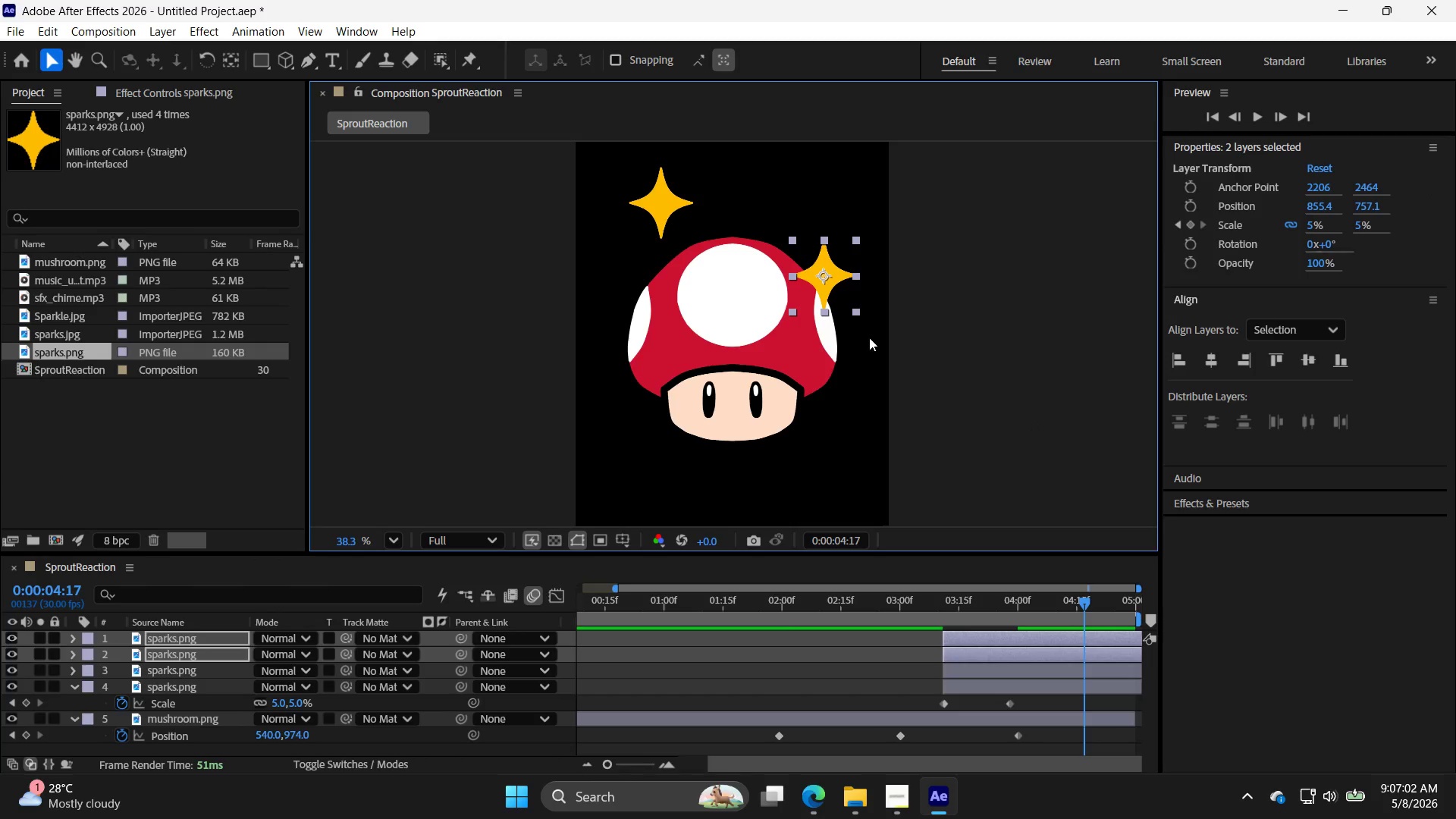 
key(Control+Z)
 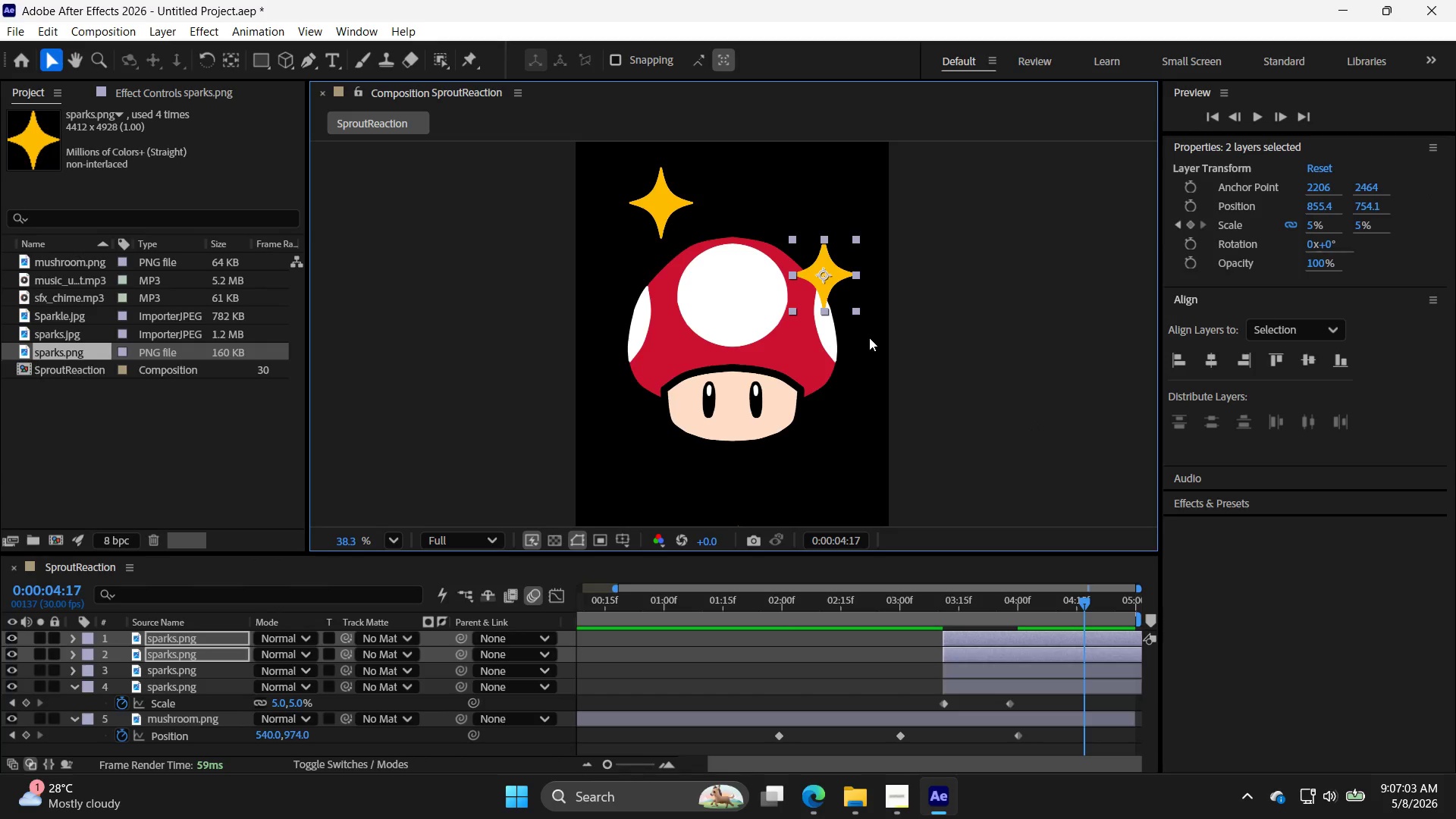 
key(Control+Z)
 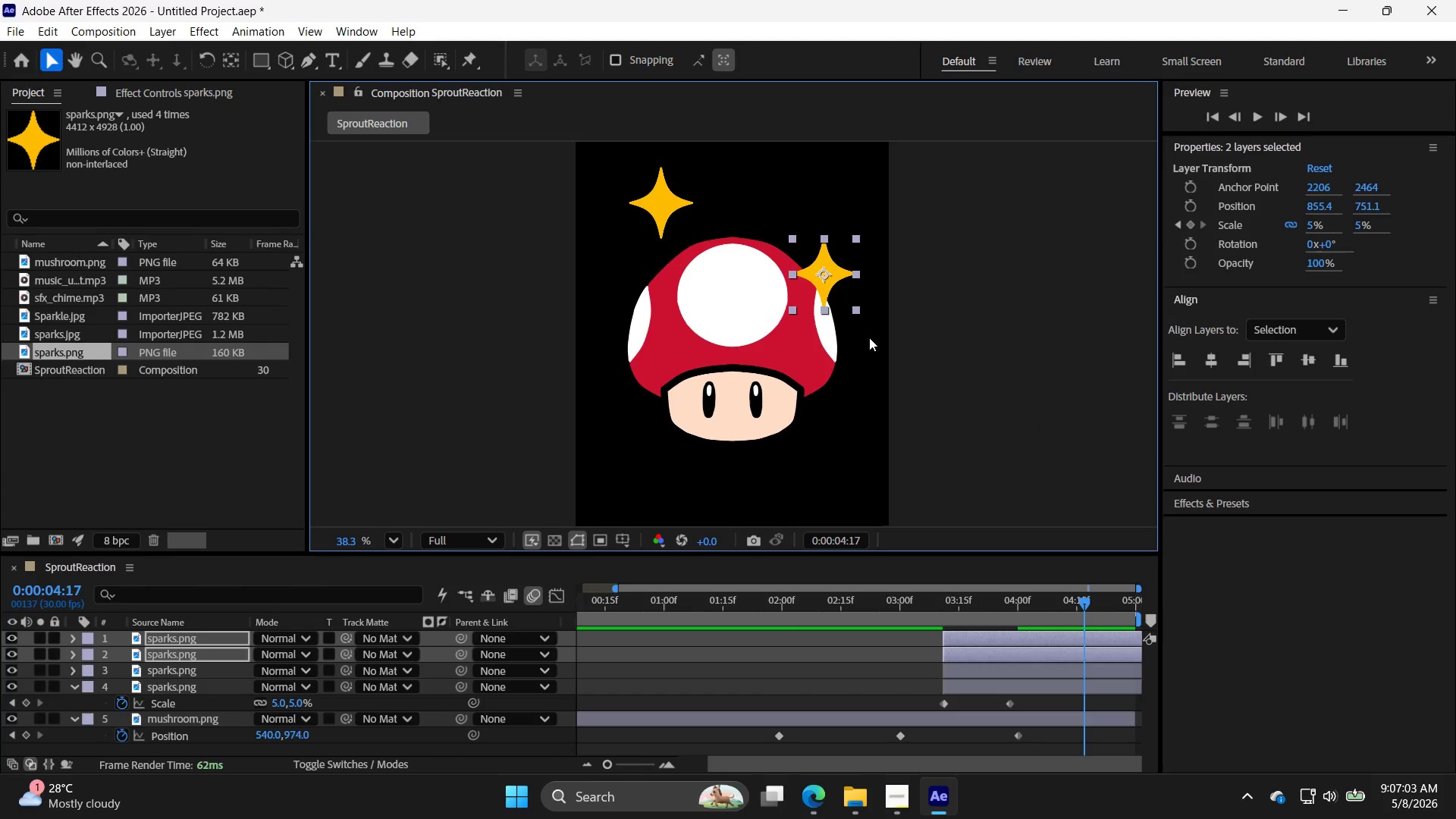 
hold_key(key=Z, duration=1.52)
 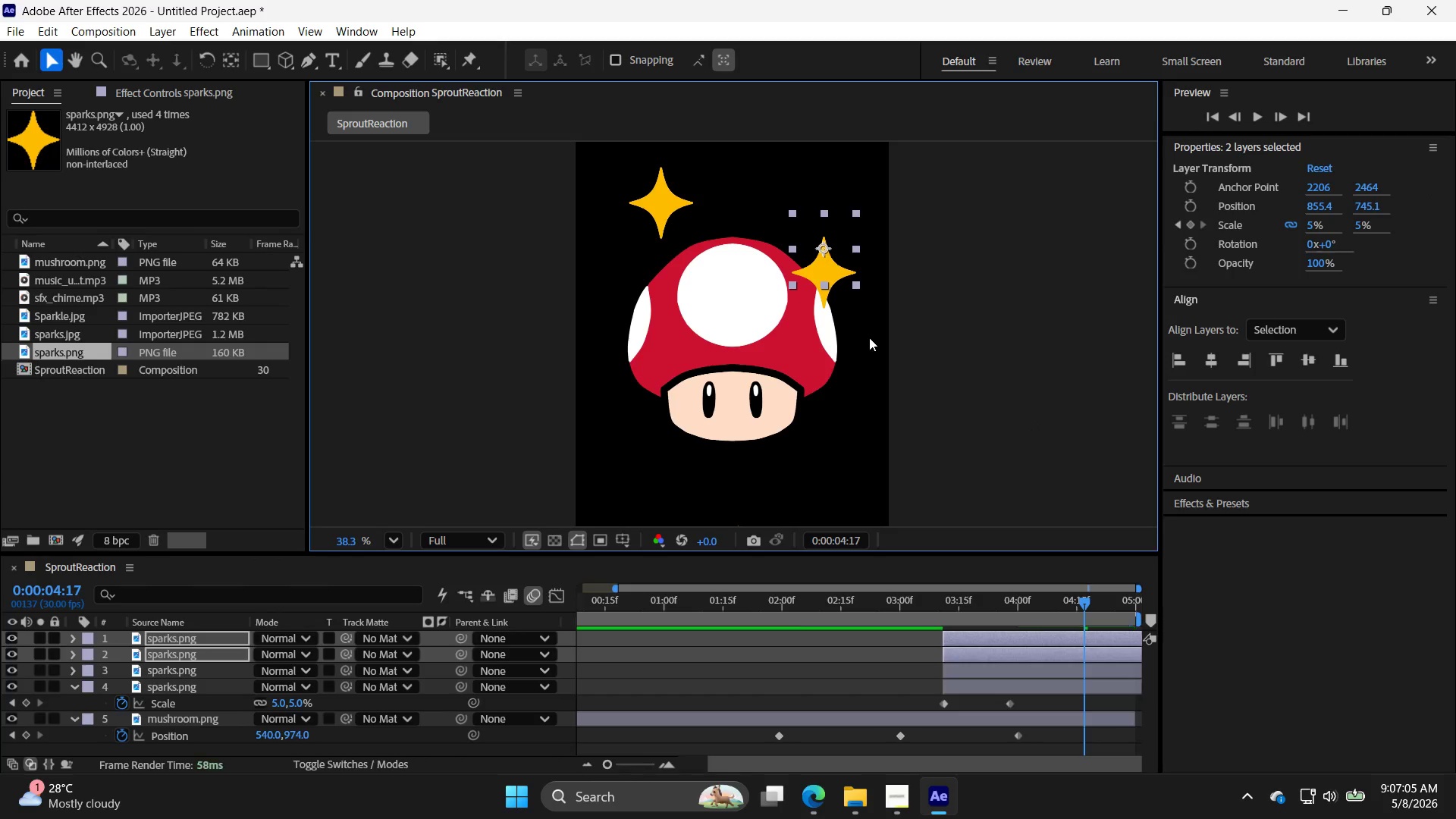 
key(Control+Z)
 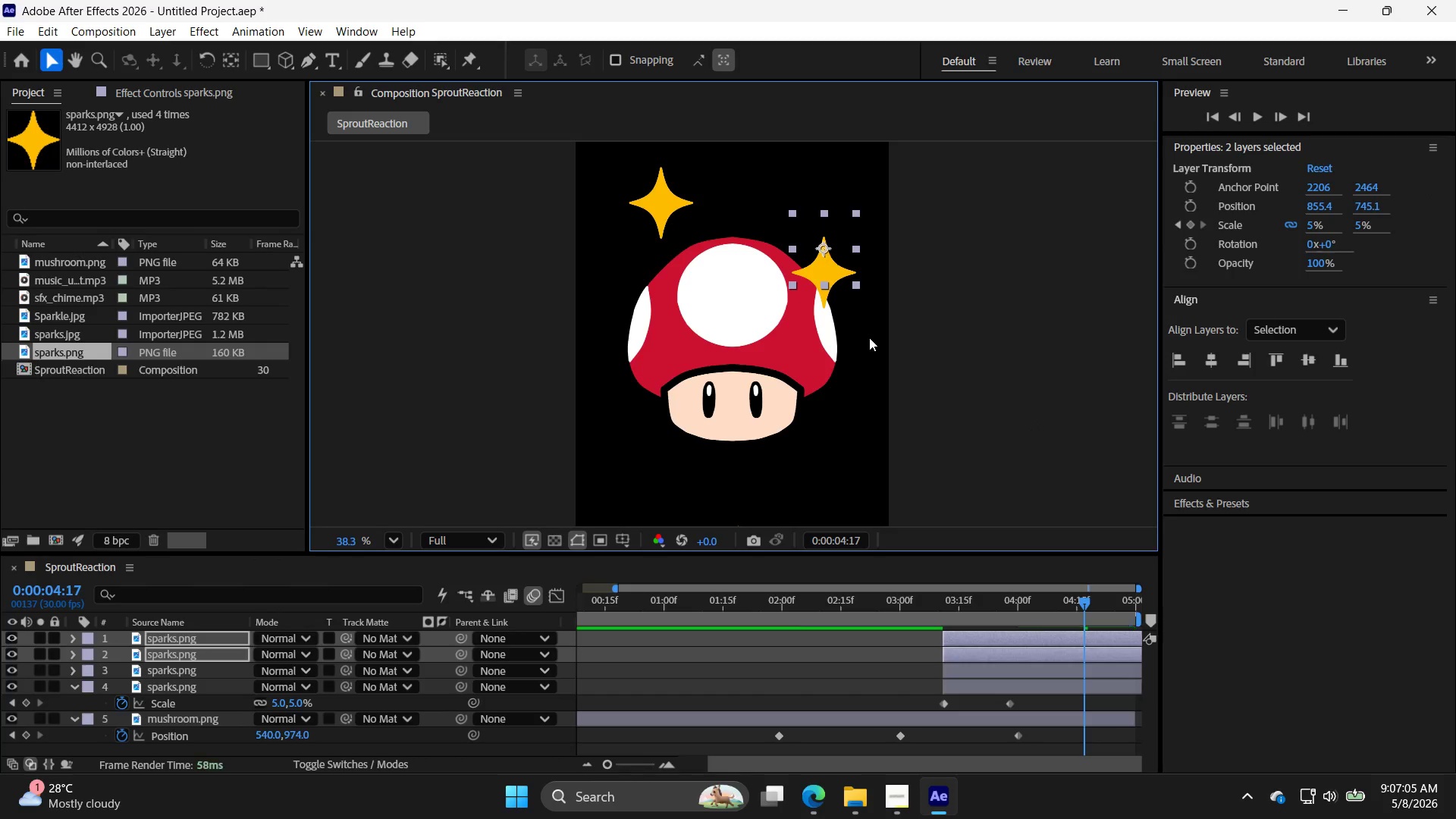 
key(Control+Z)
 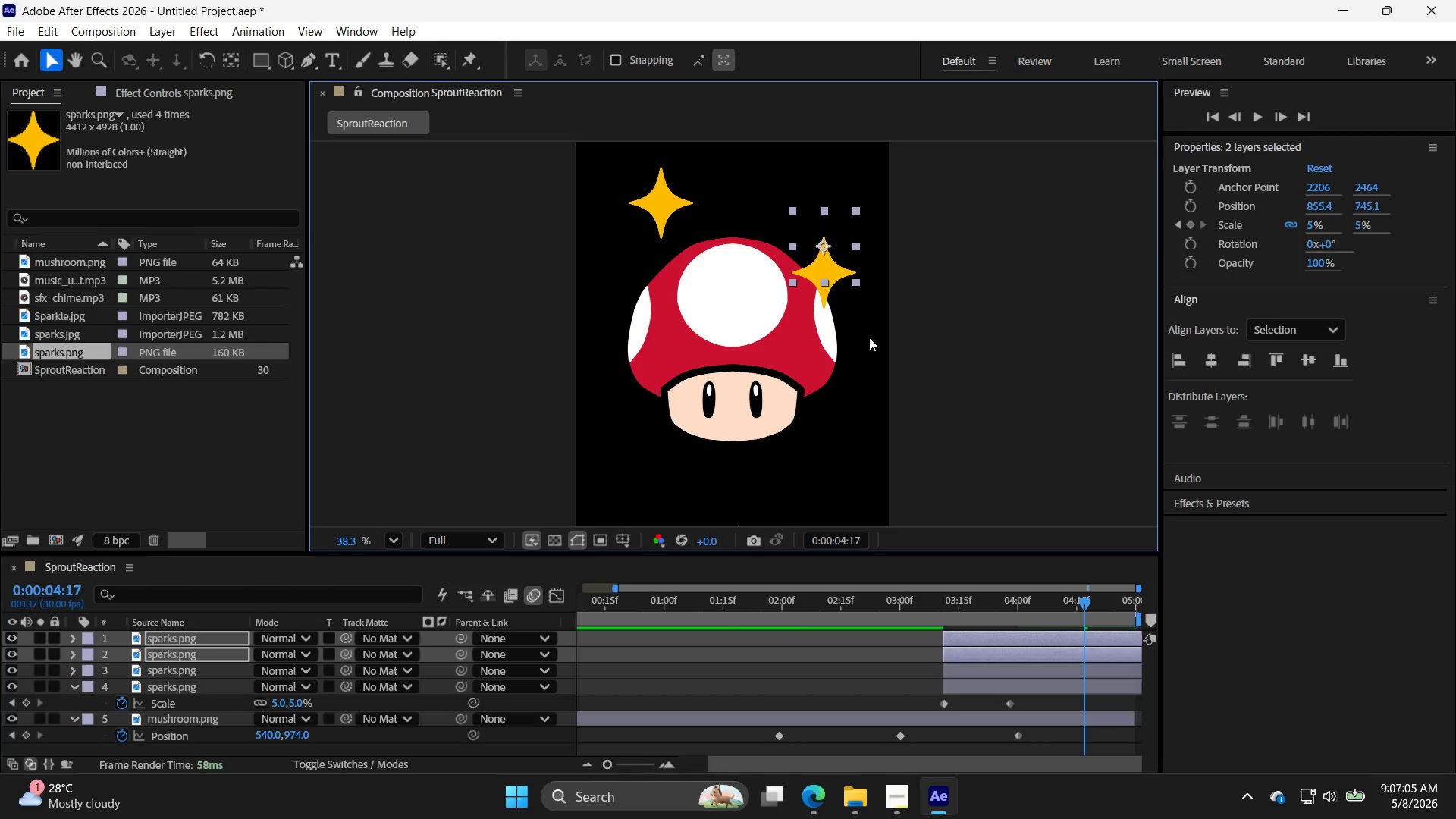 
key(Control+Z)
 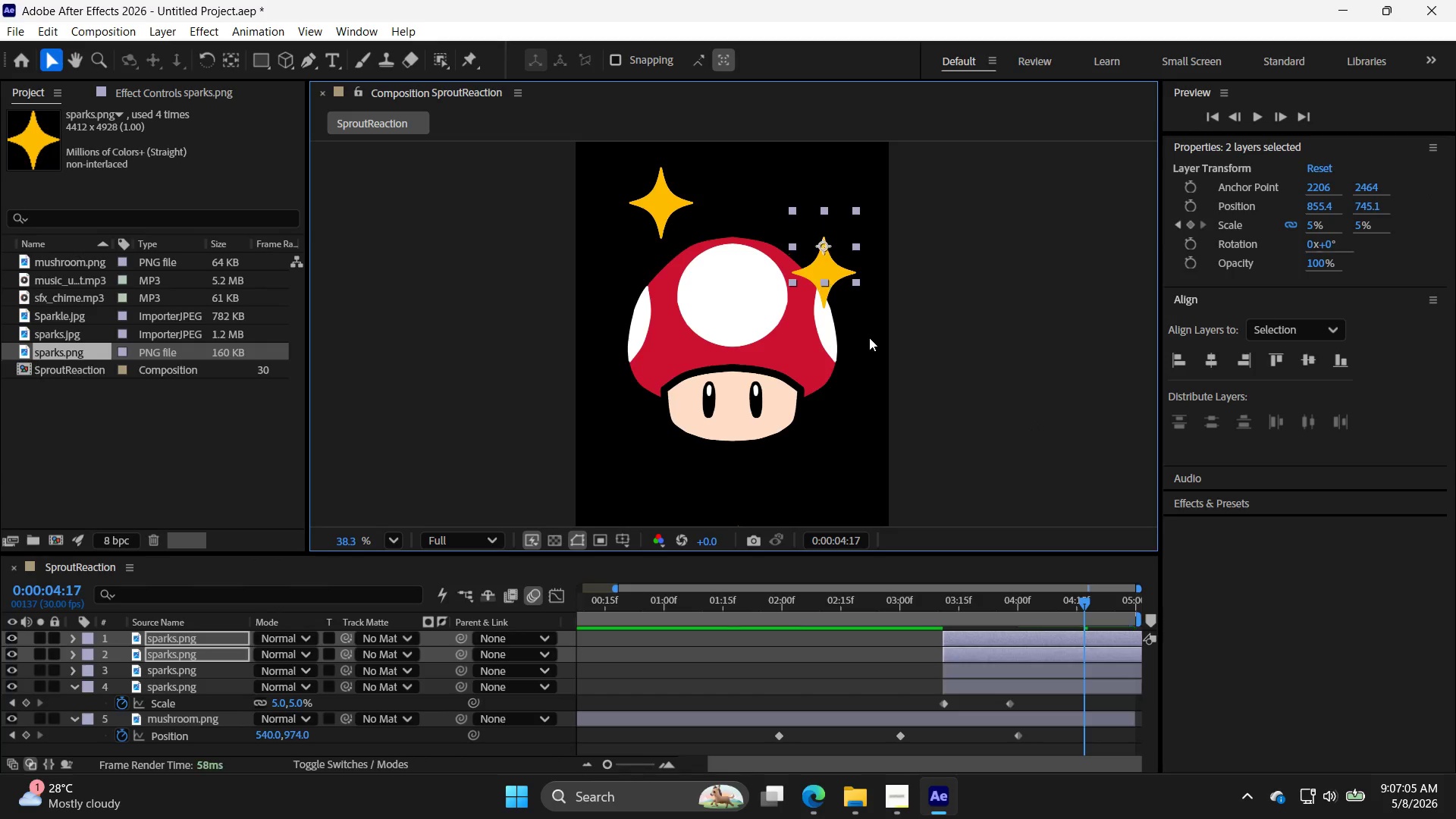 
key(Control+Z)
 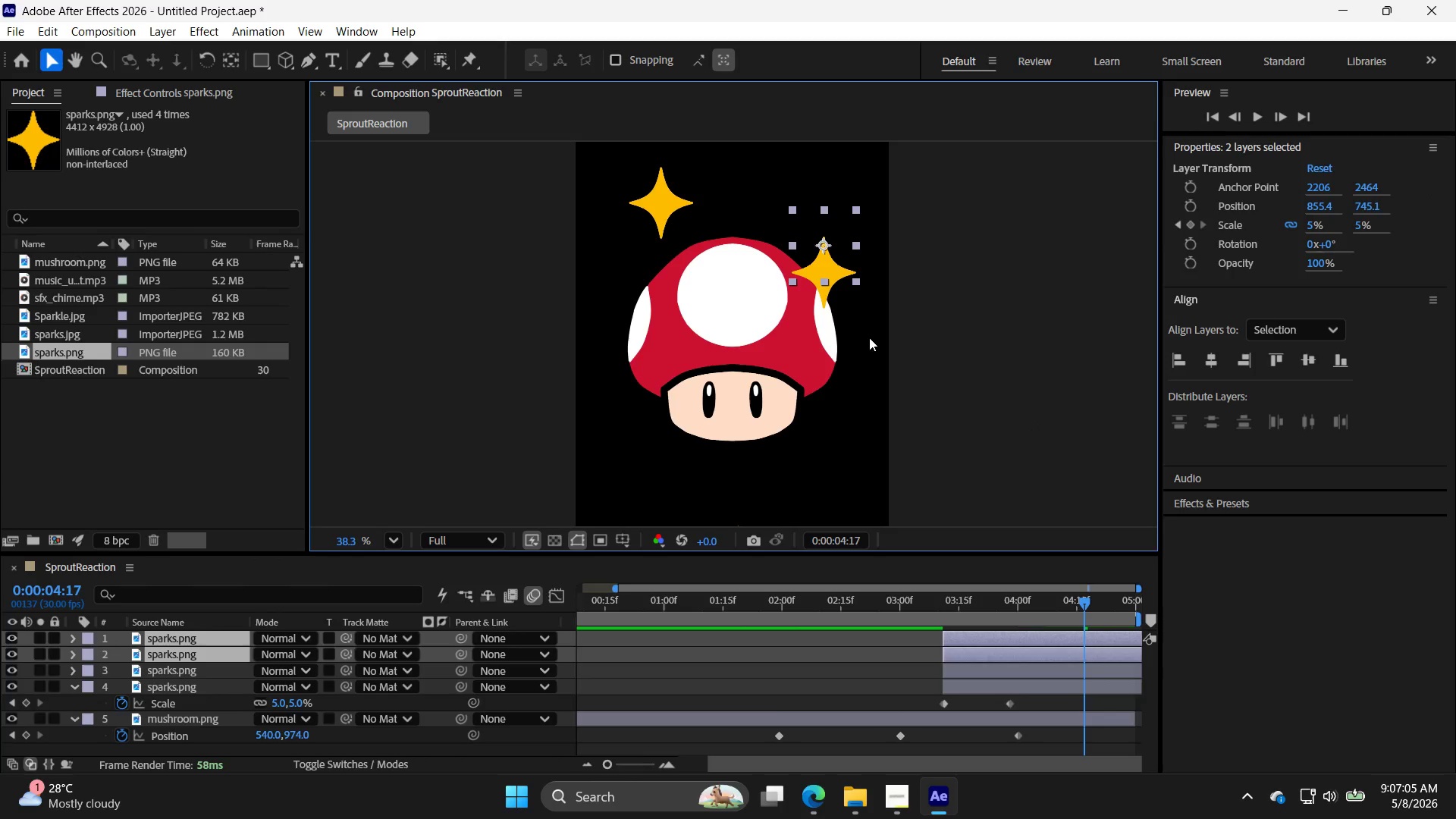 
key(Control+Z)
 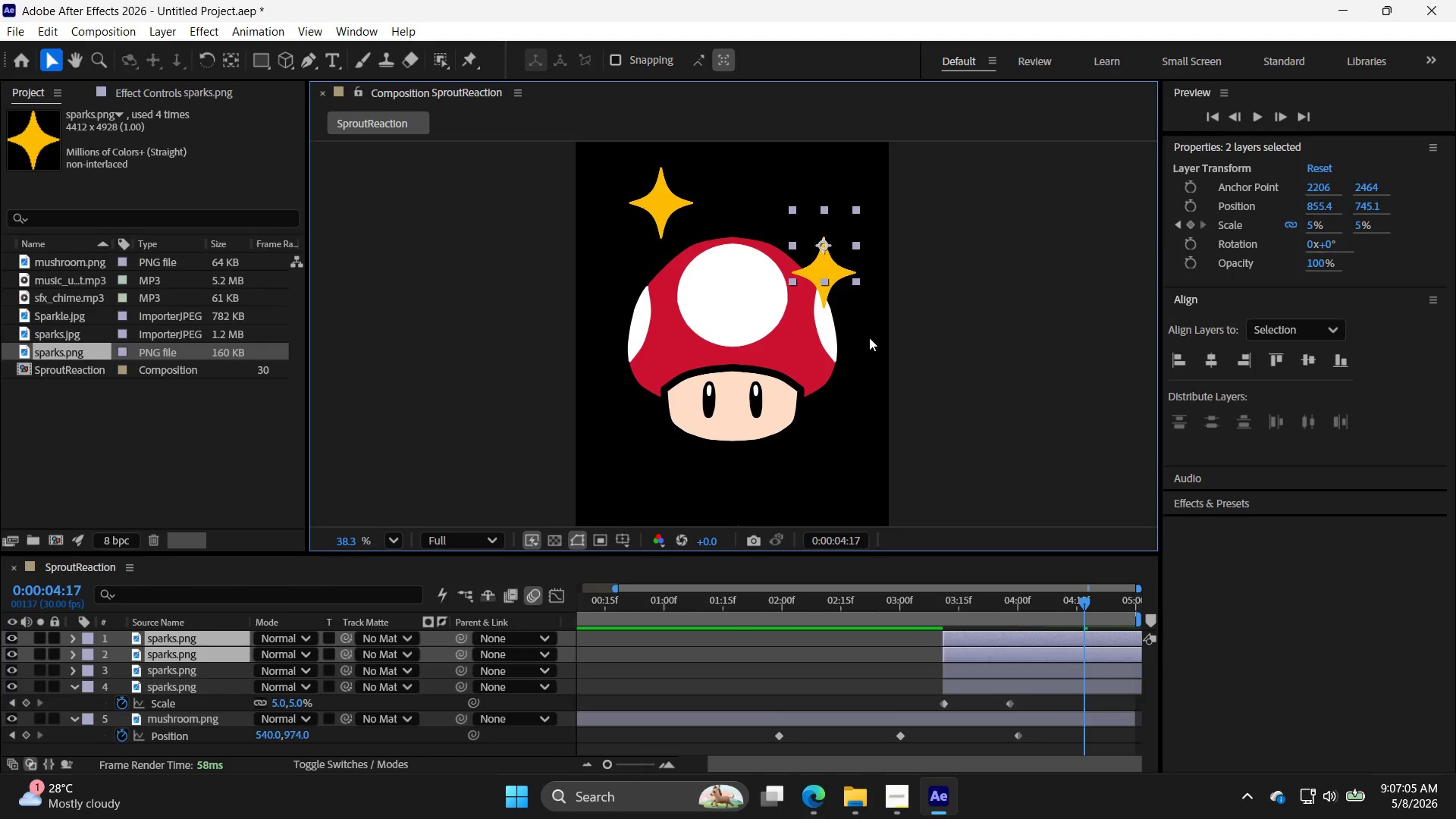 
key(Control+Z)
 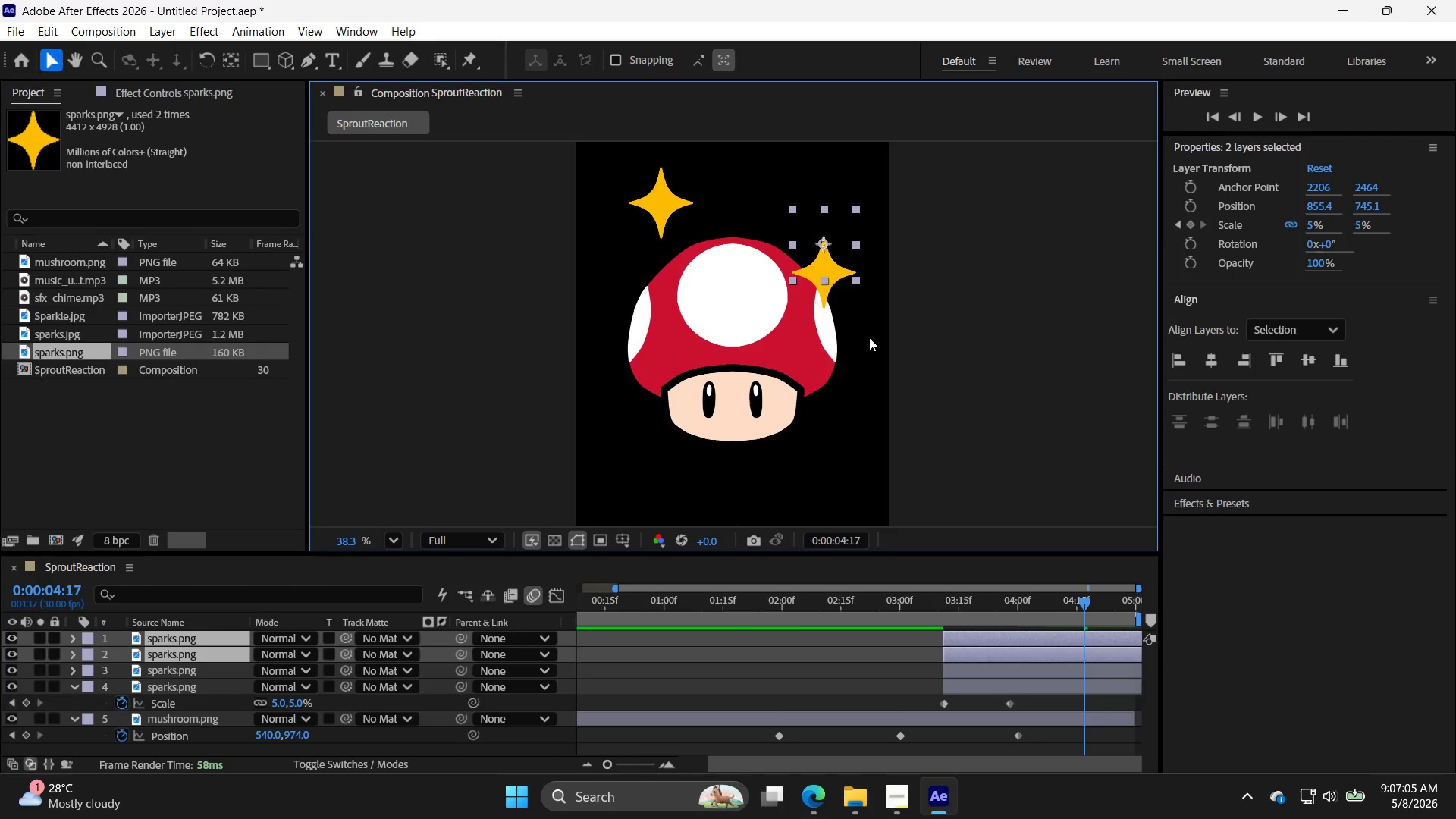 
key(Control+Z)
 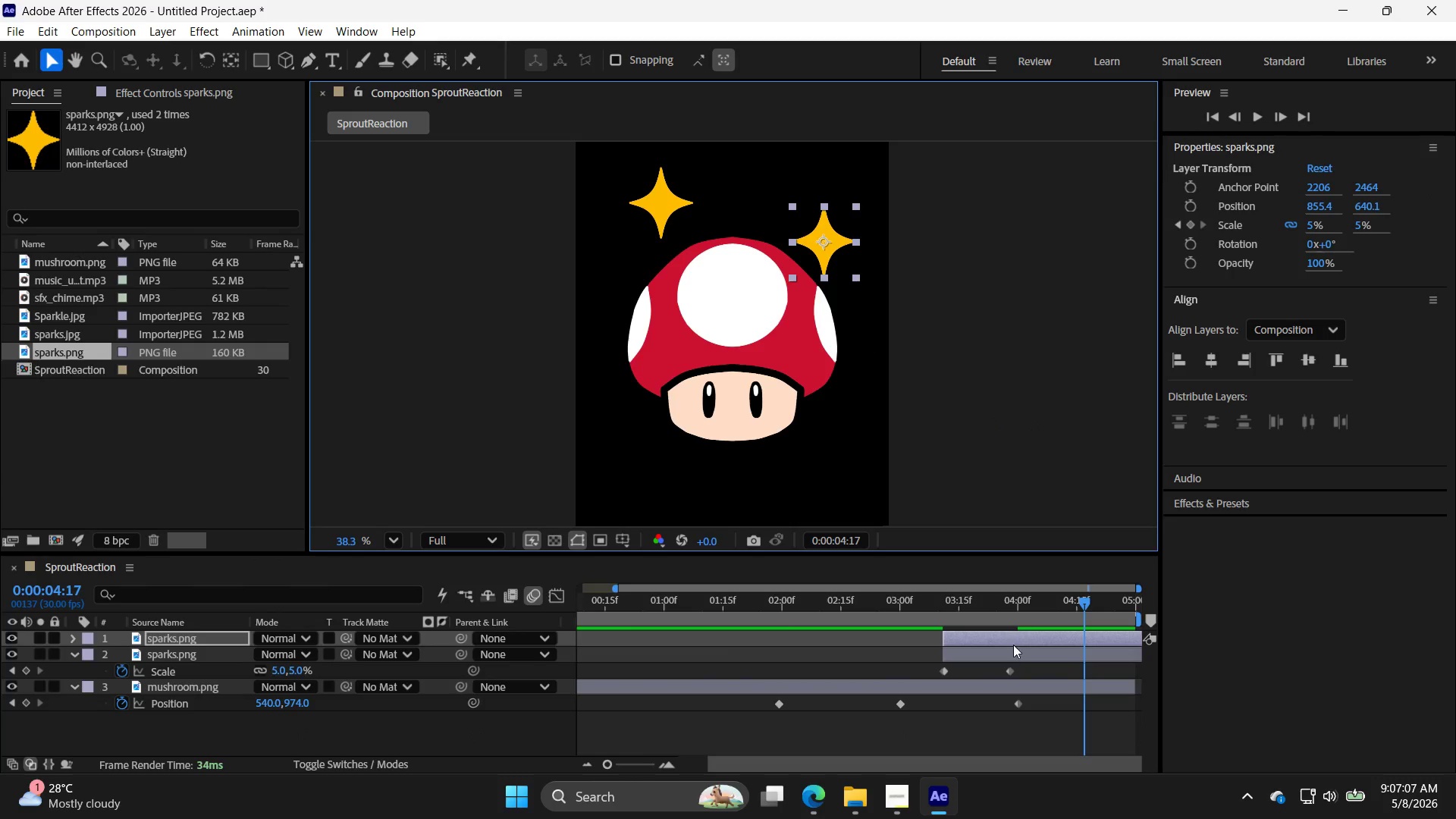 
double_click([1019, 655])
 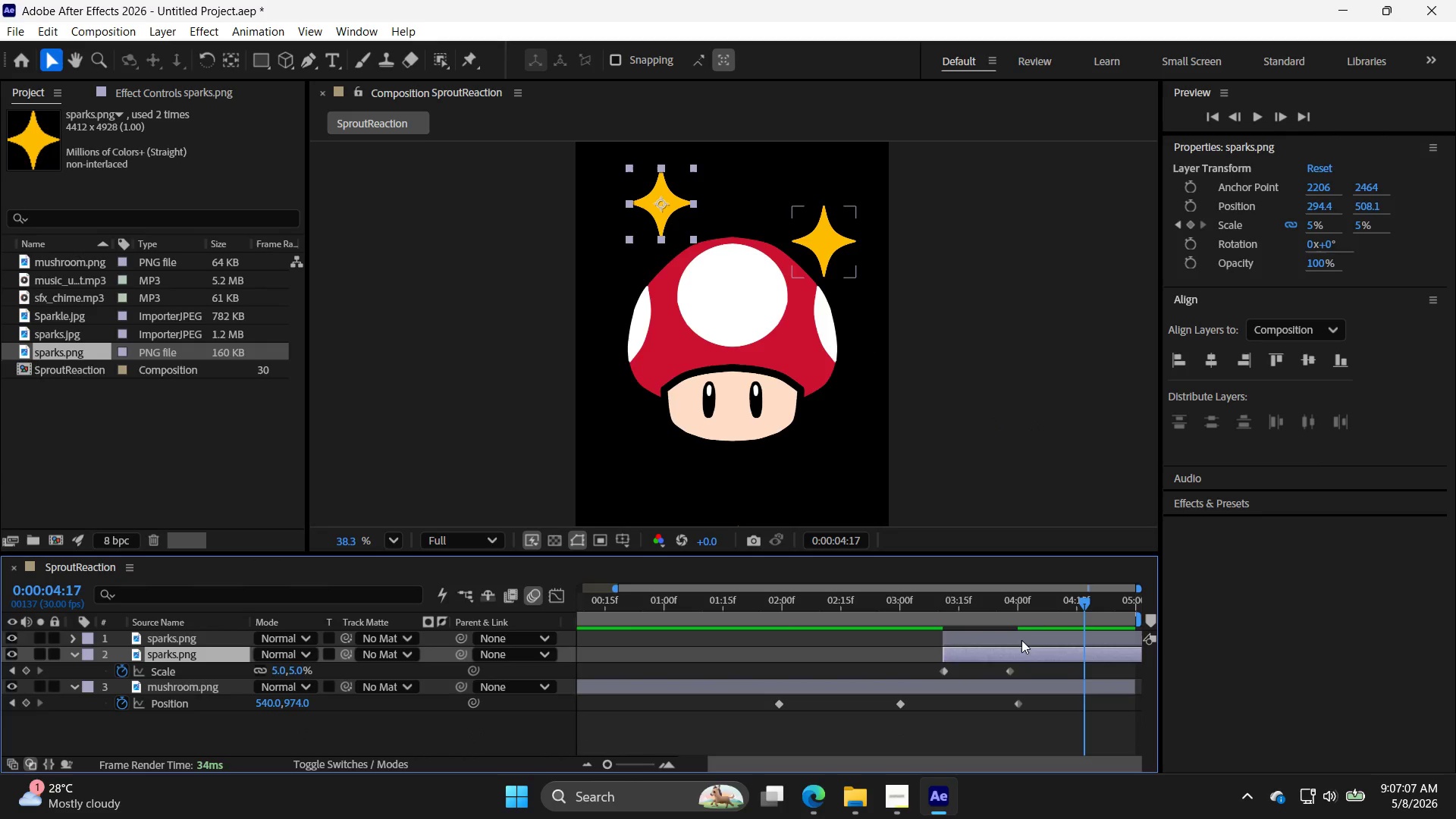 
hold_key(key=ControlLeft, duration=0.61)
left_click([1021, 635])
 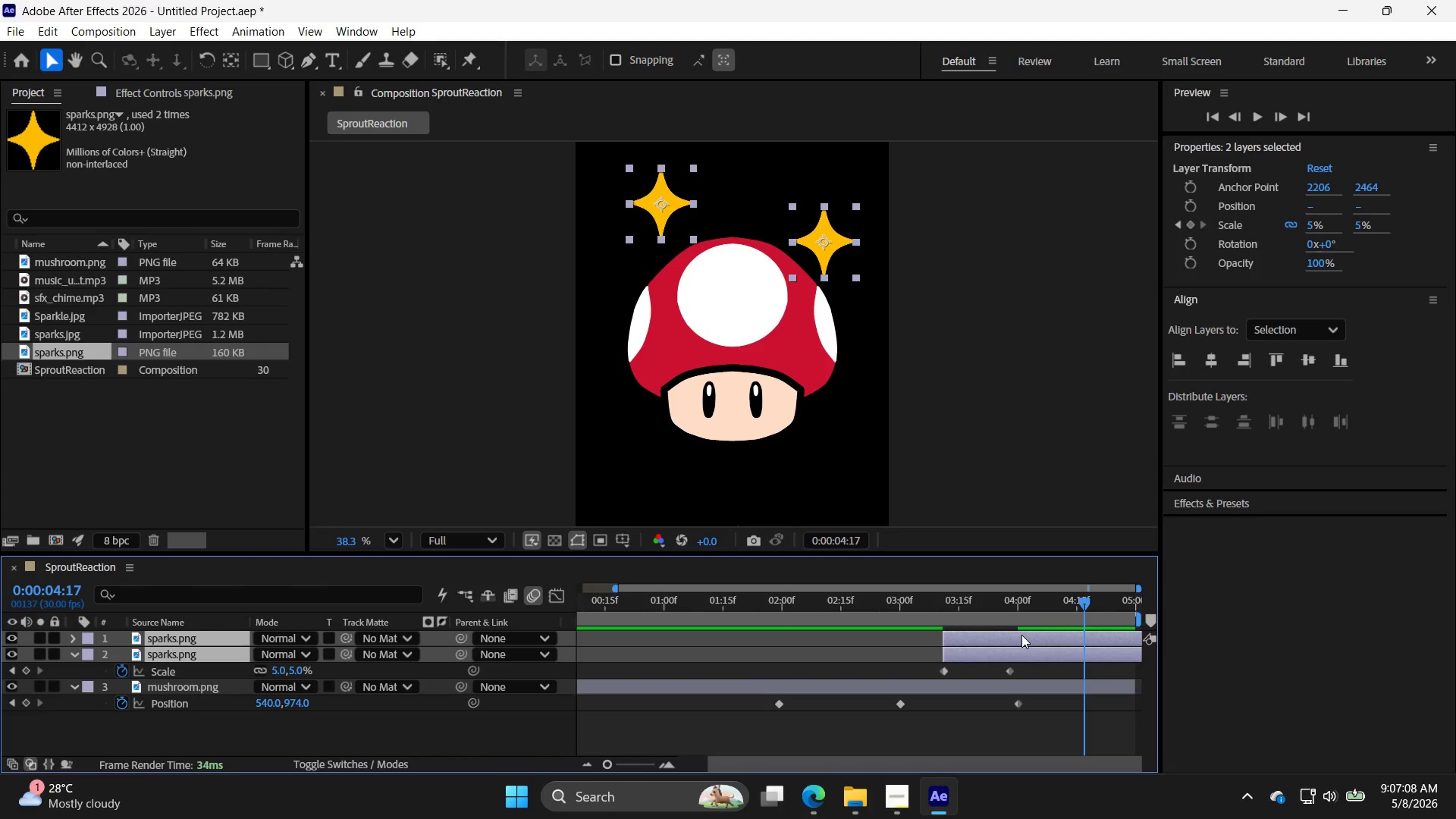 
key(Control+D)
 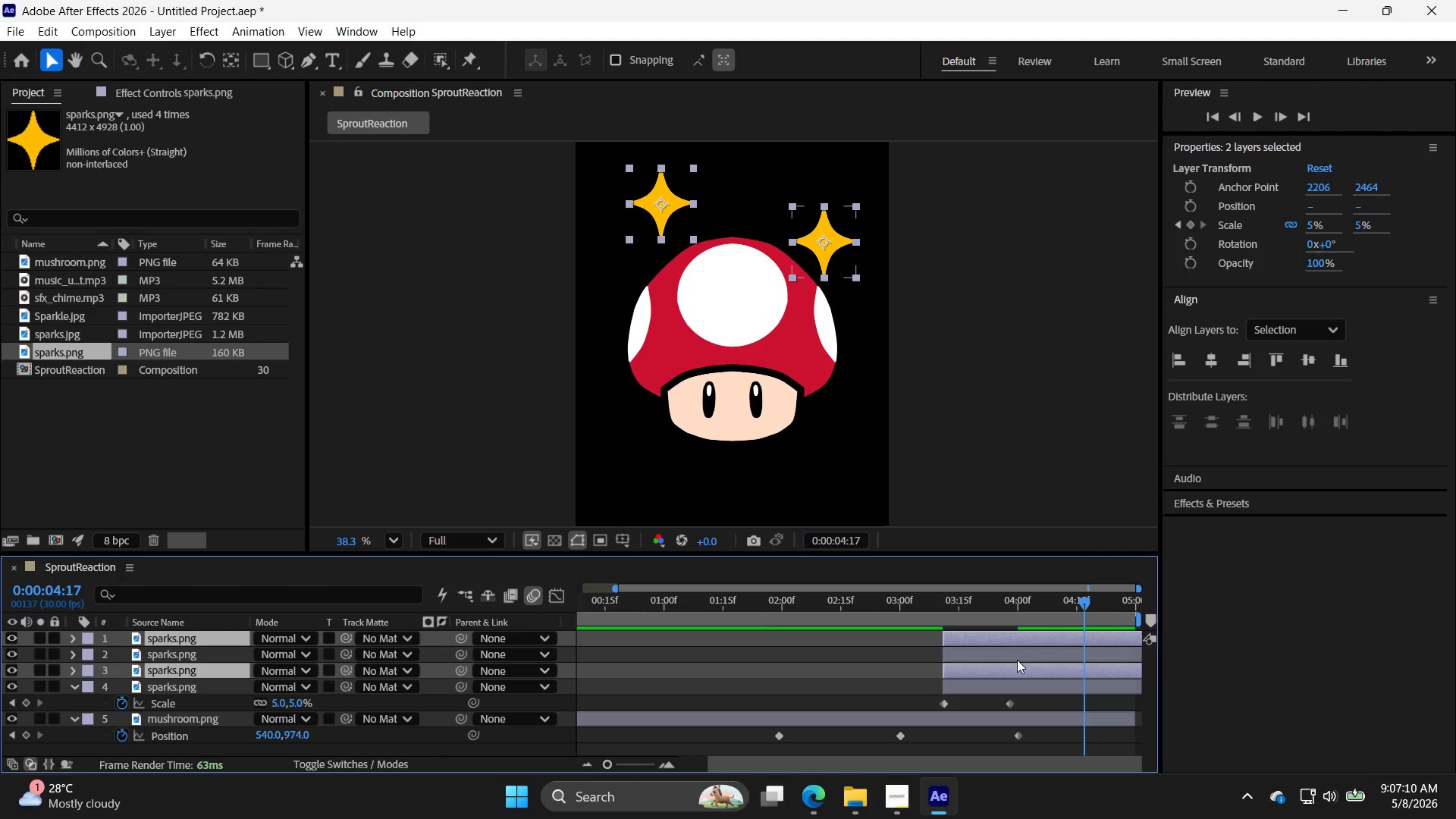 
left_click([1015, 654])
 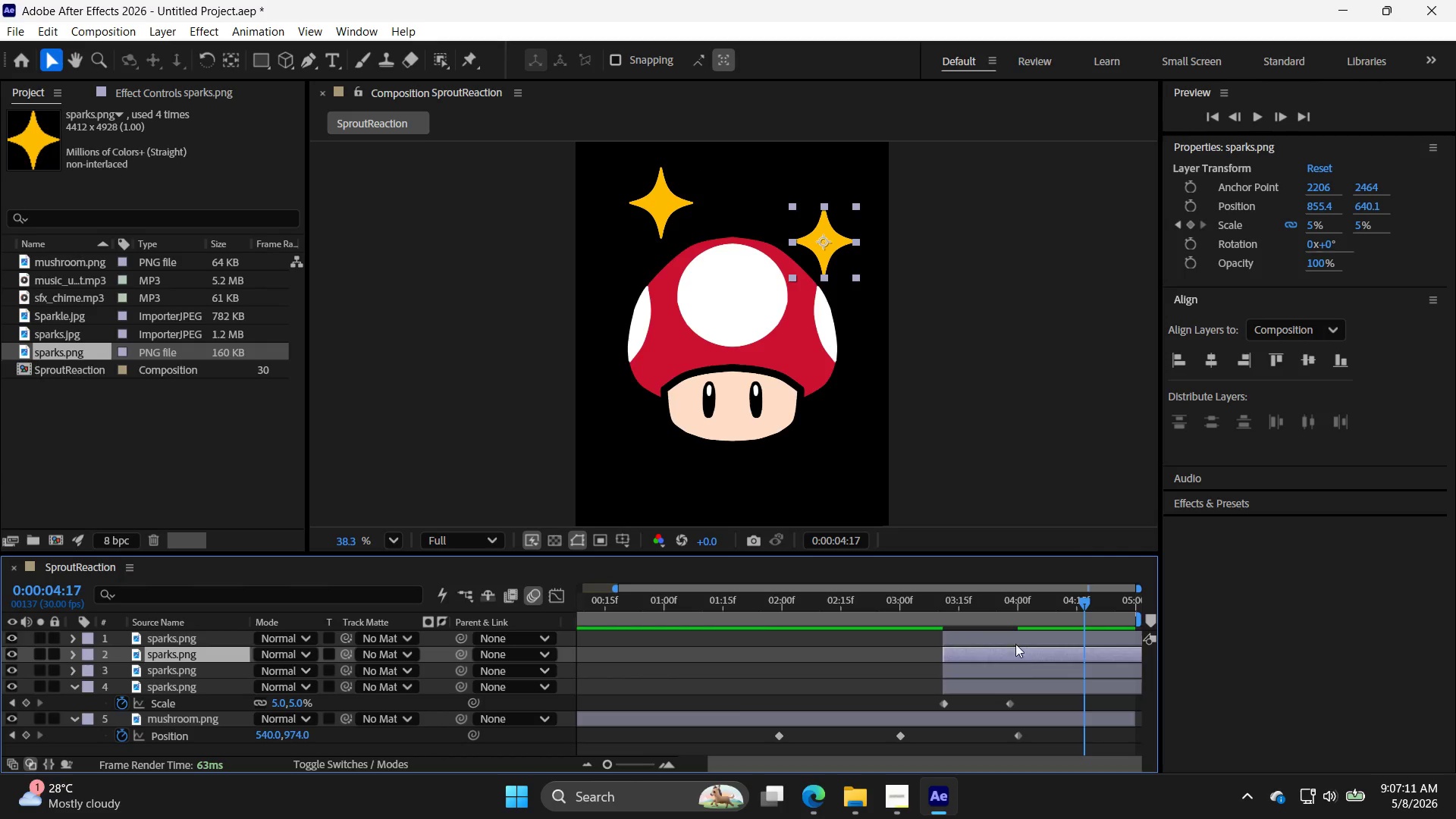 
left_click([1015, 640])
 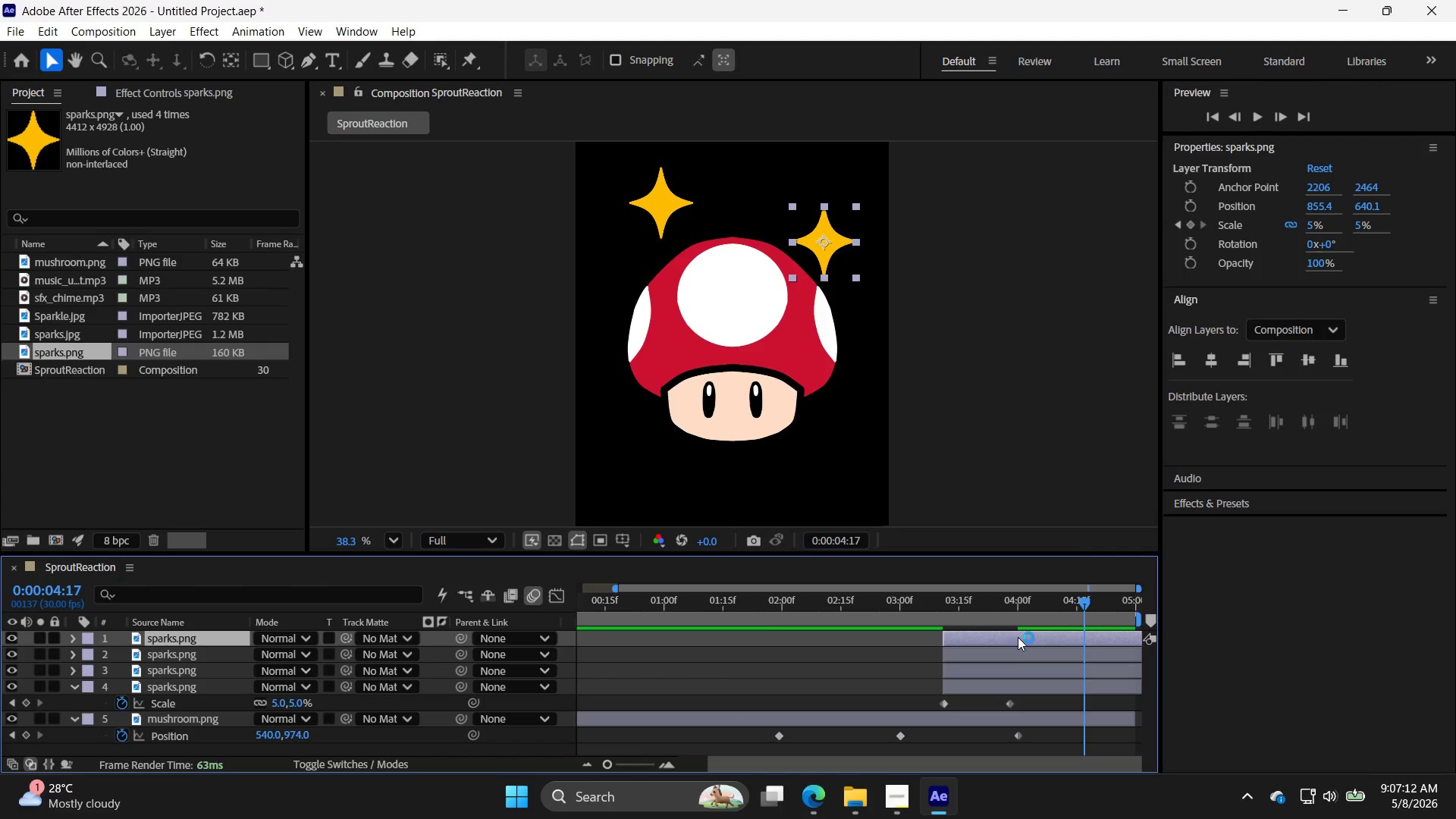 
double_click([1018, 653])
 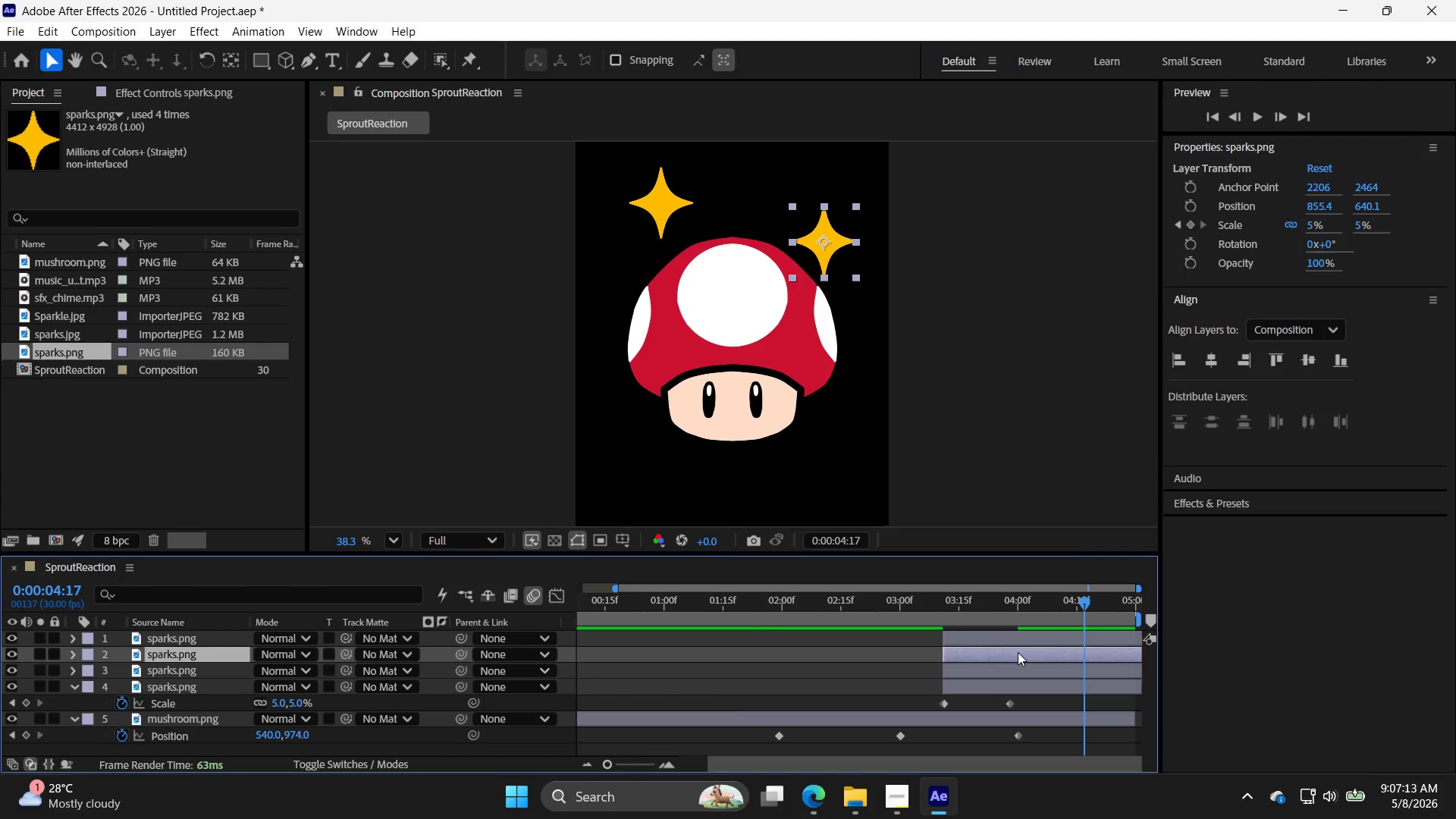 
left_click([1021, 636])
 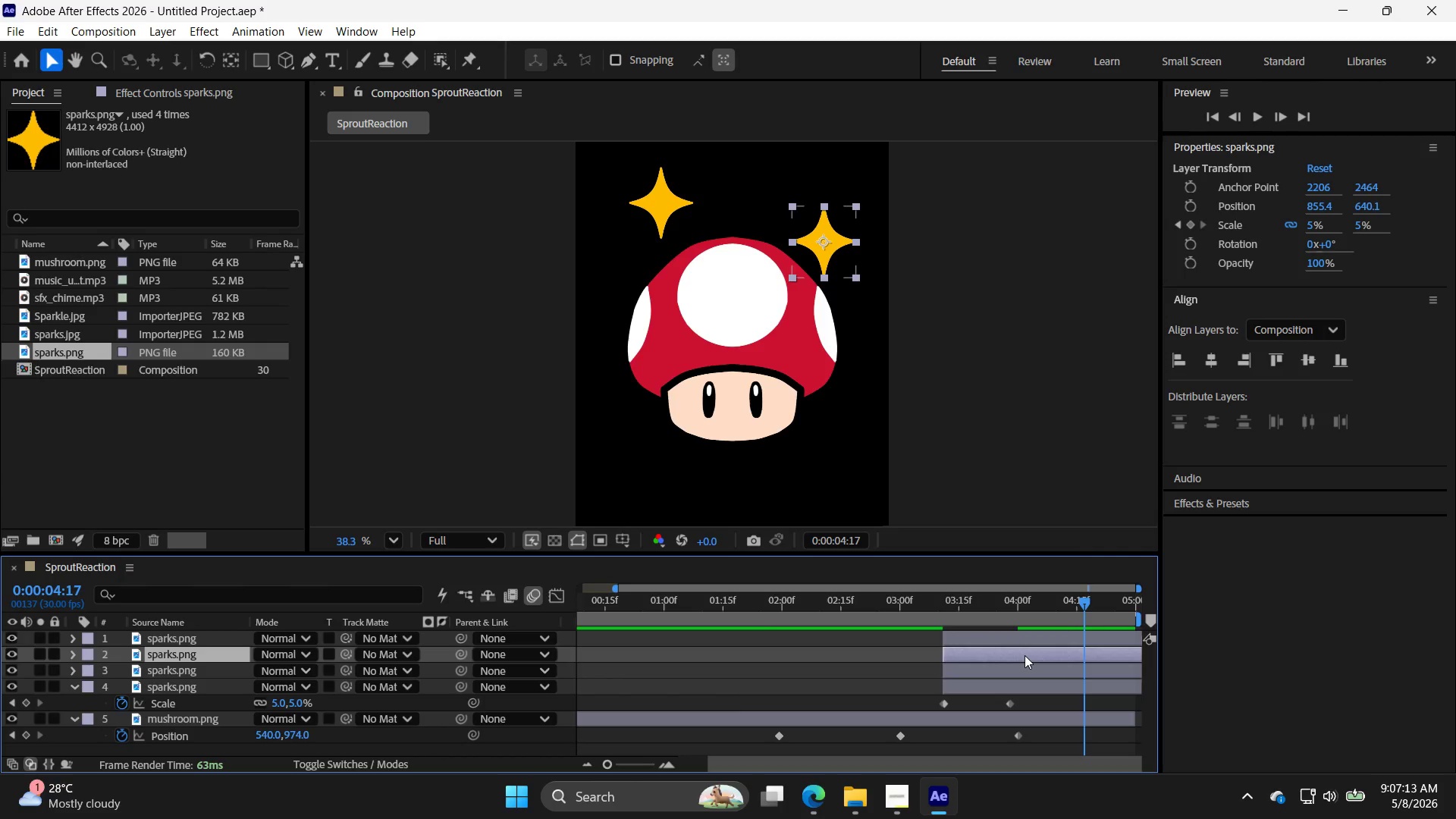 
double_click([1023, 676])
 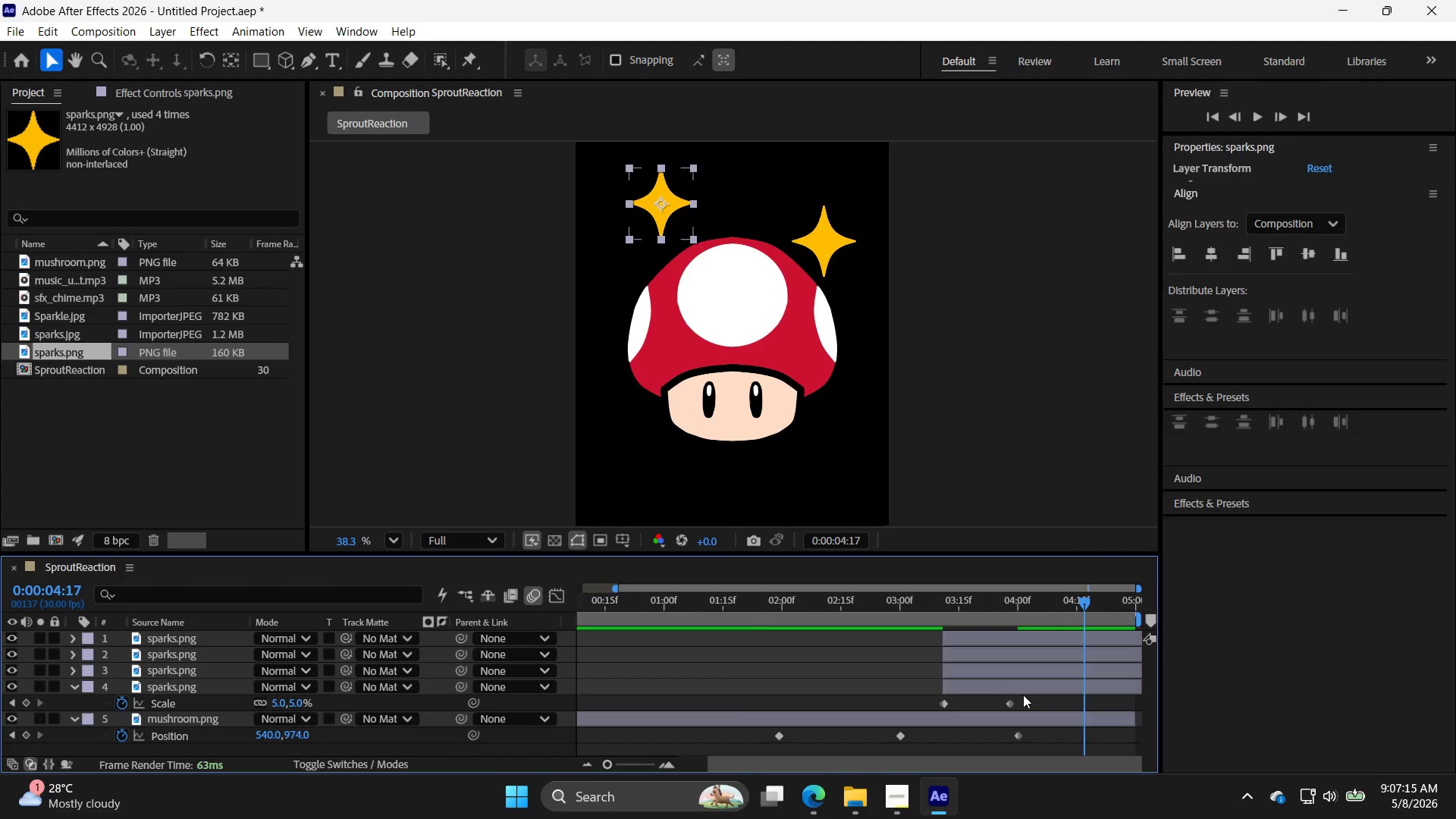 
double_click([1025, 684])
 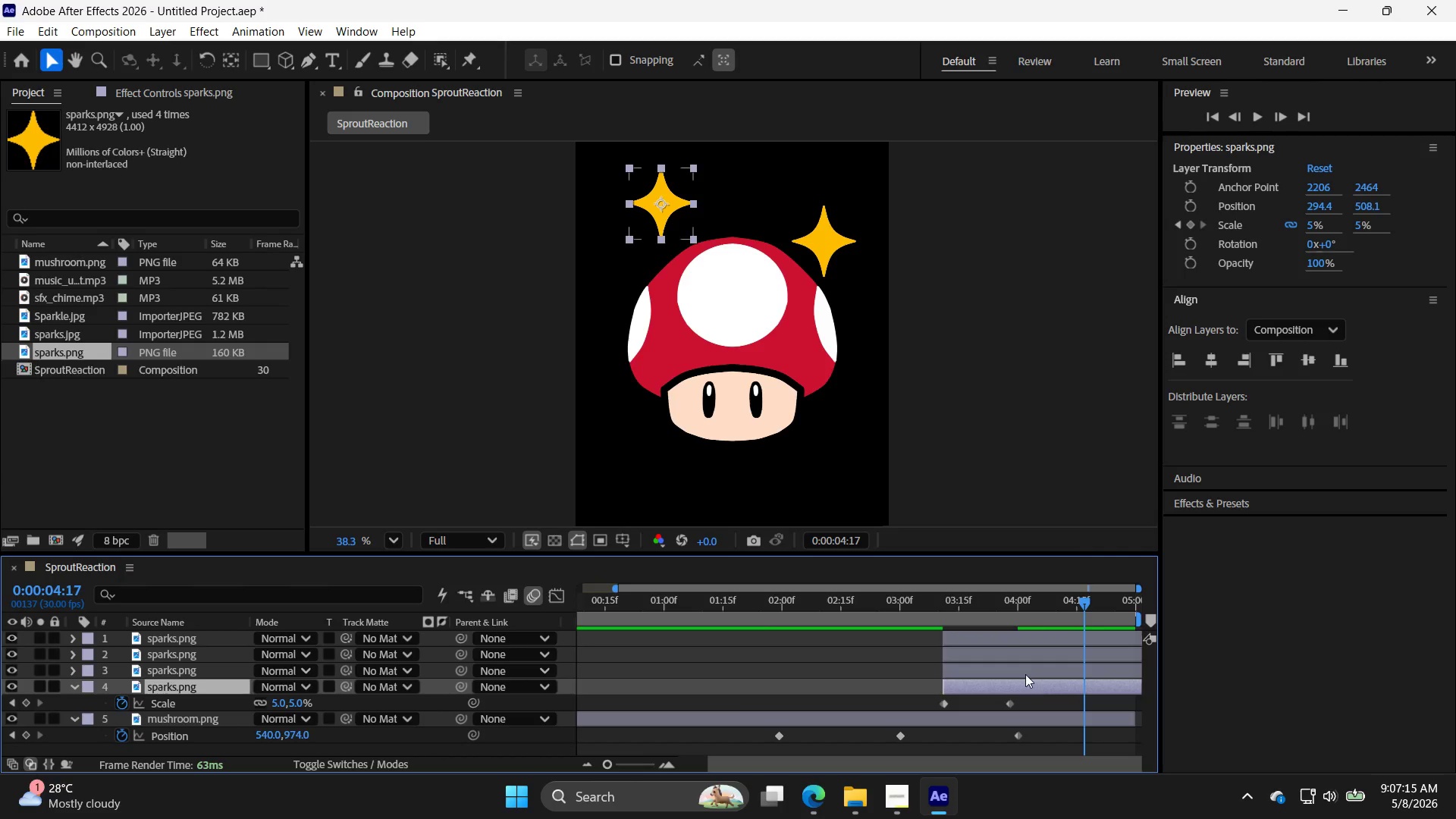 
triple_click([1025, 673])
 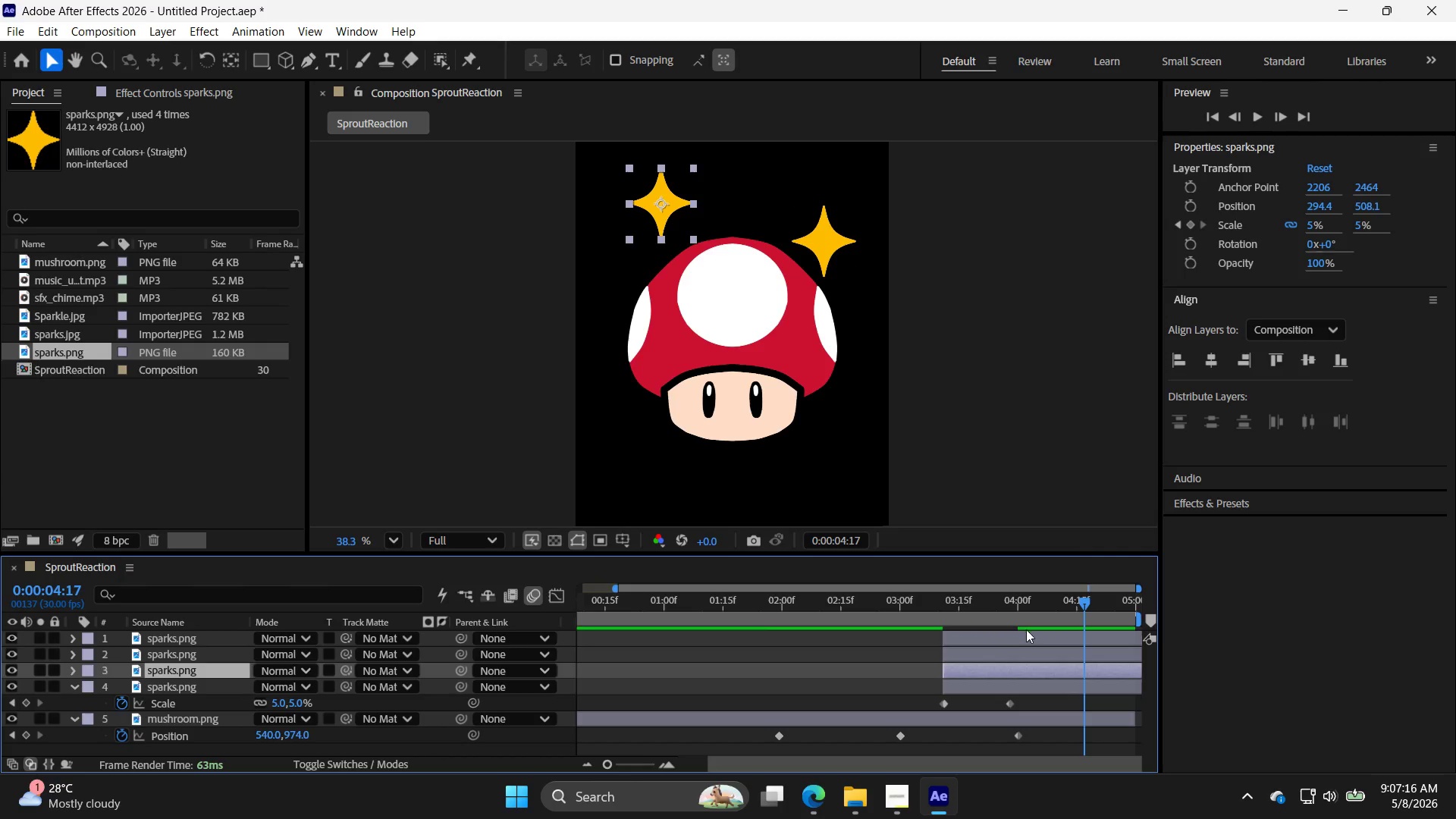 
hold_key(key=ControlLeft, duration=0.86)
double_click([1027, 633])
 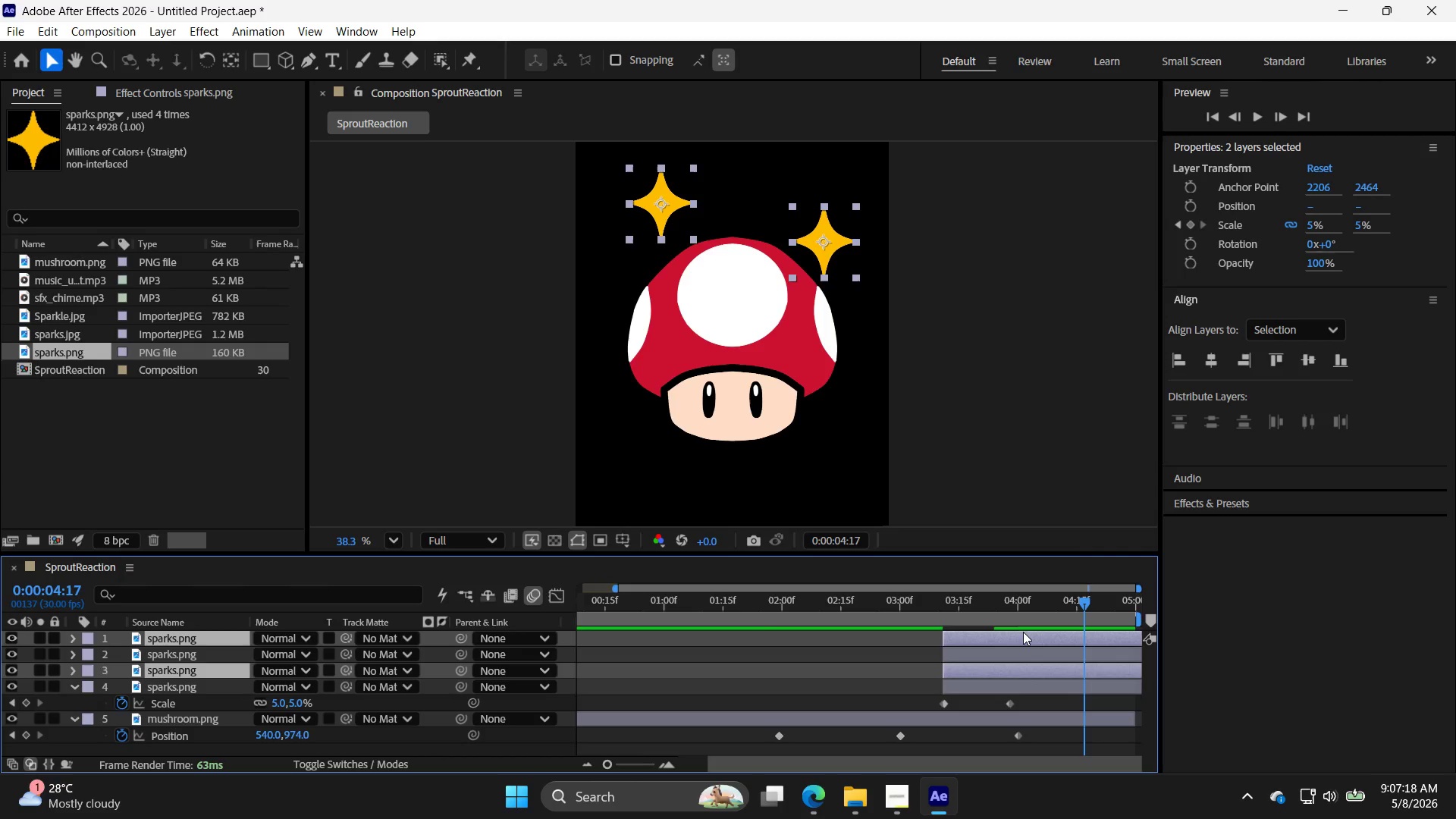 
hold_key(key=ArrowDown, duration=1.5)
 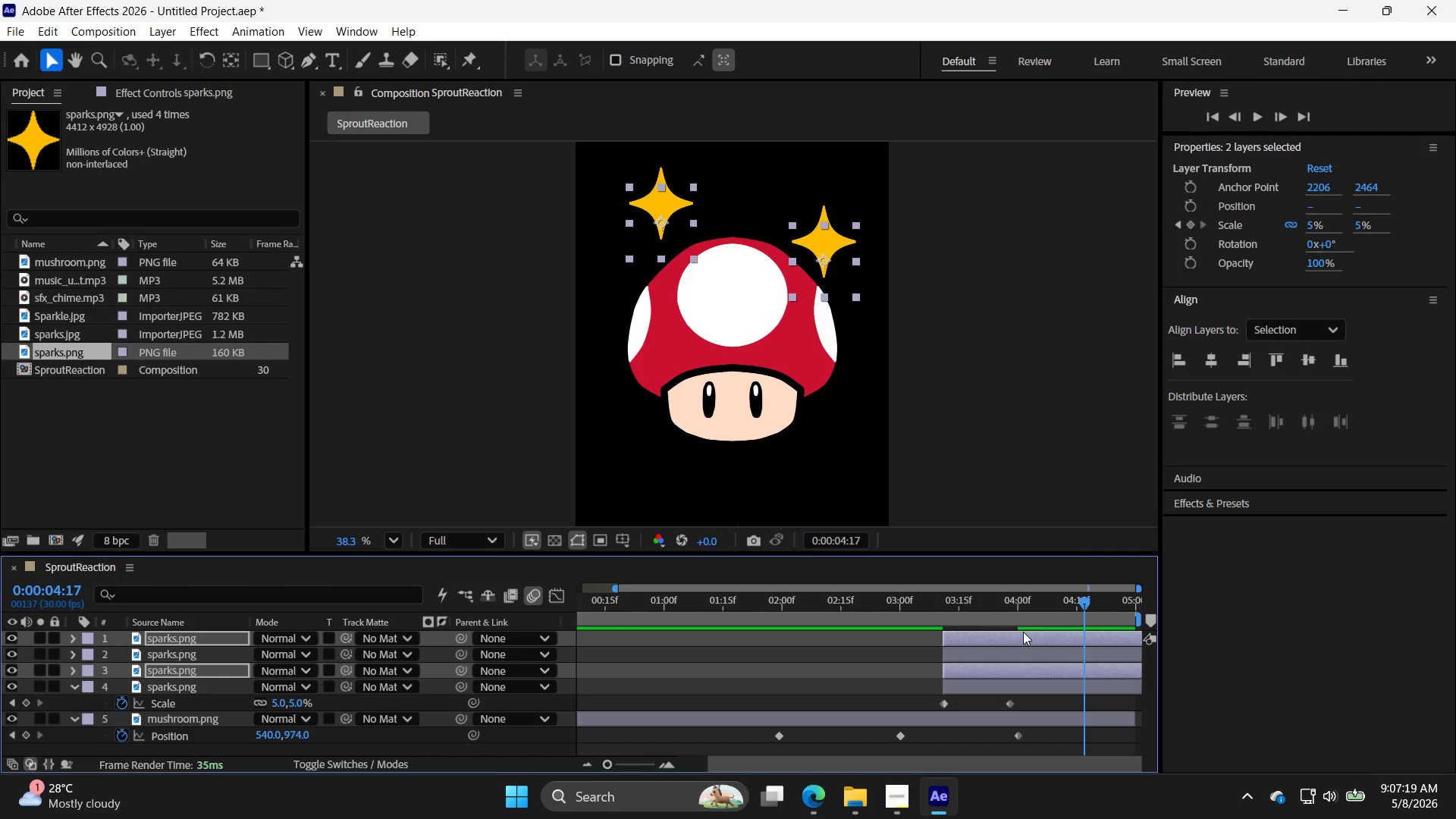 
key(ArrowDown)
 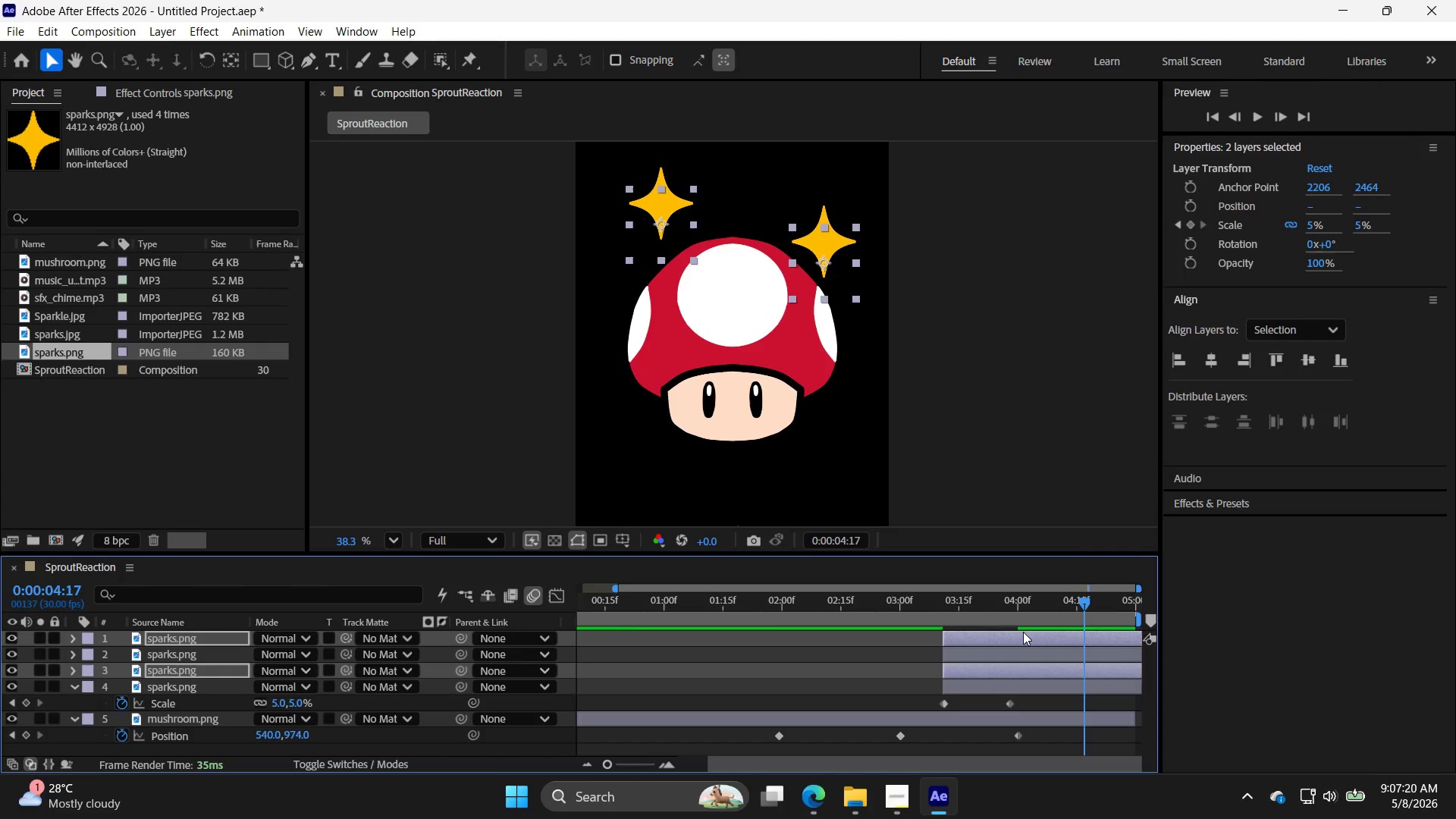 
key(ArrowDown)
 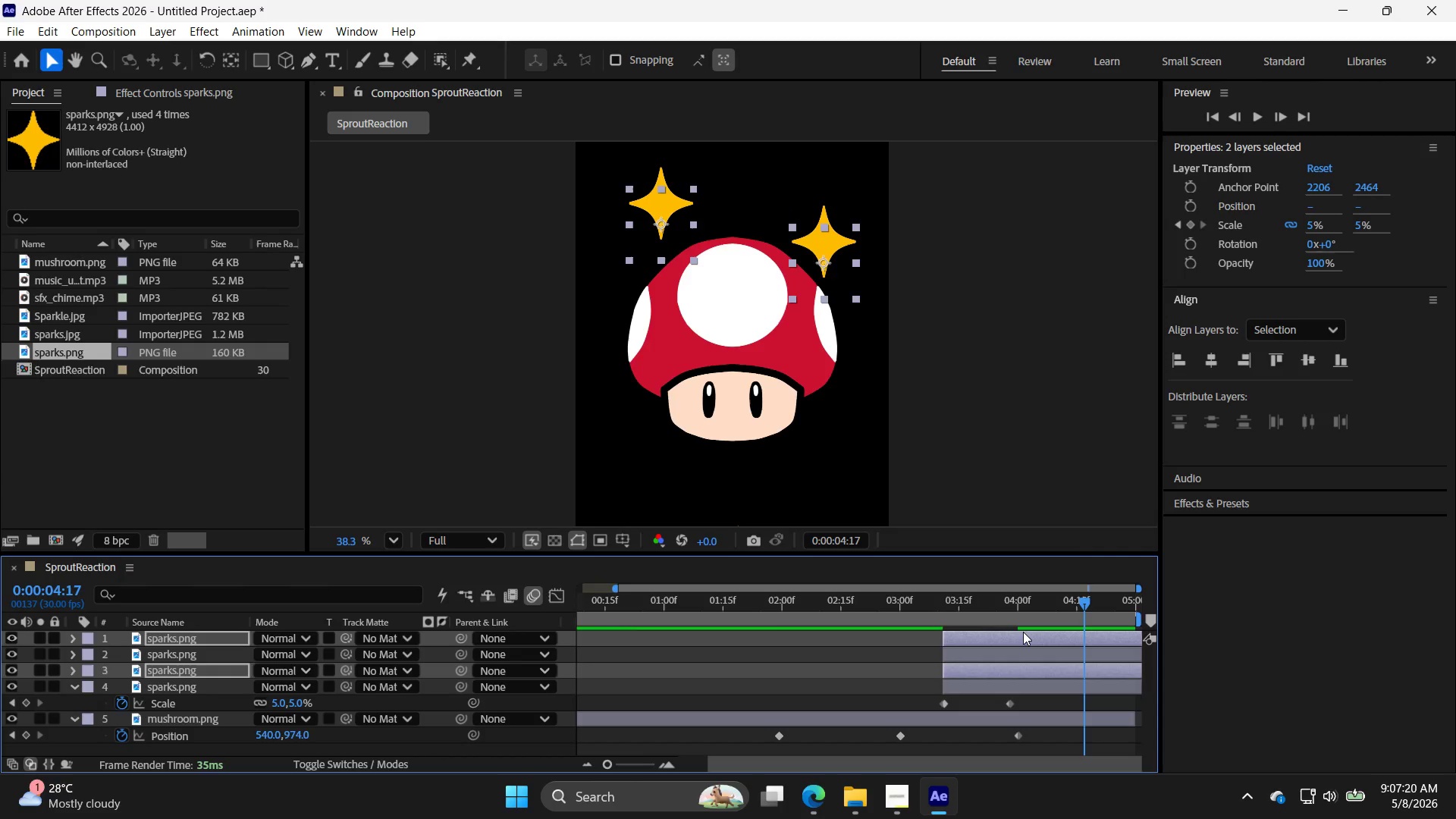 
key(ArrowDown)
 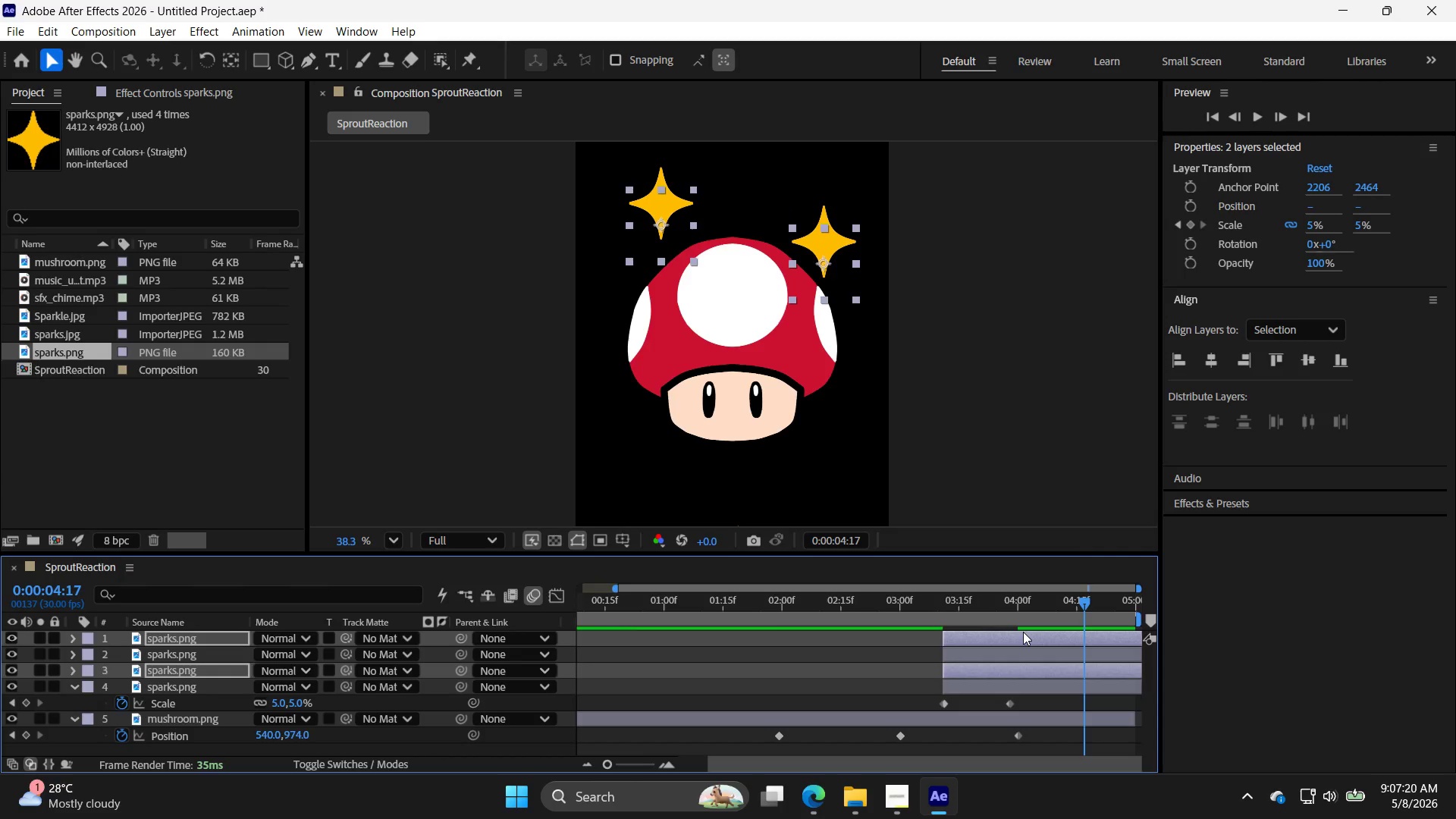 
key(ArrowDown)
 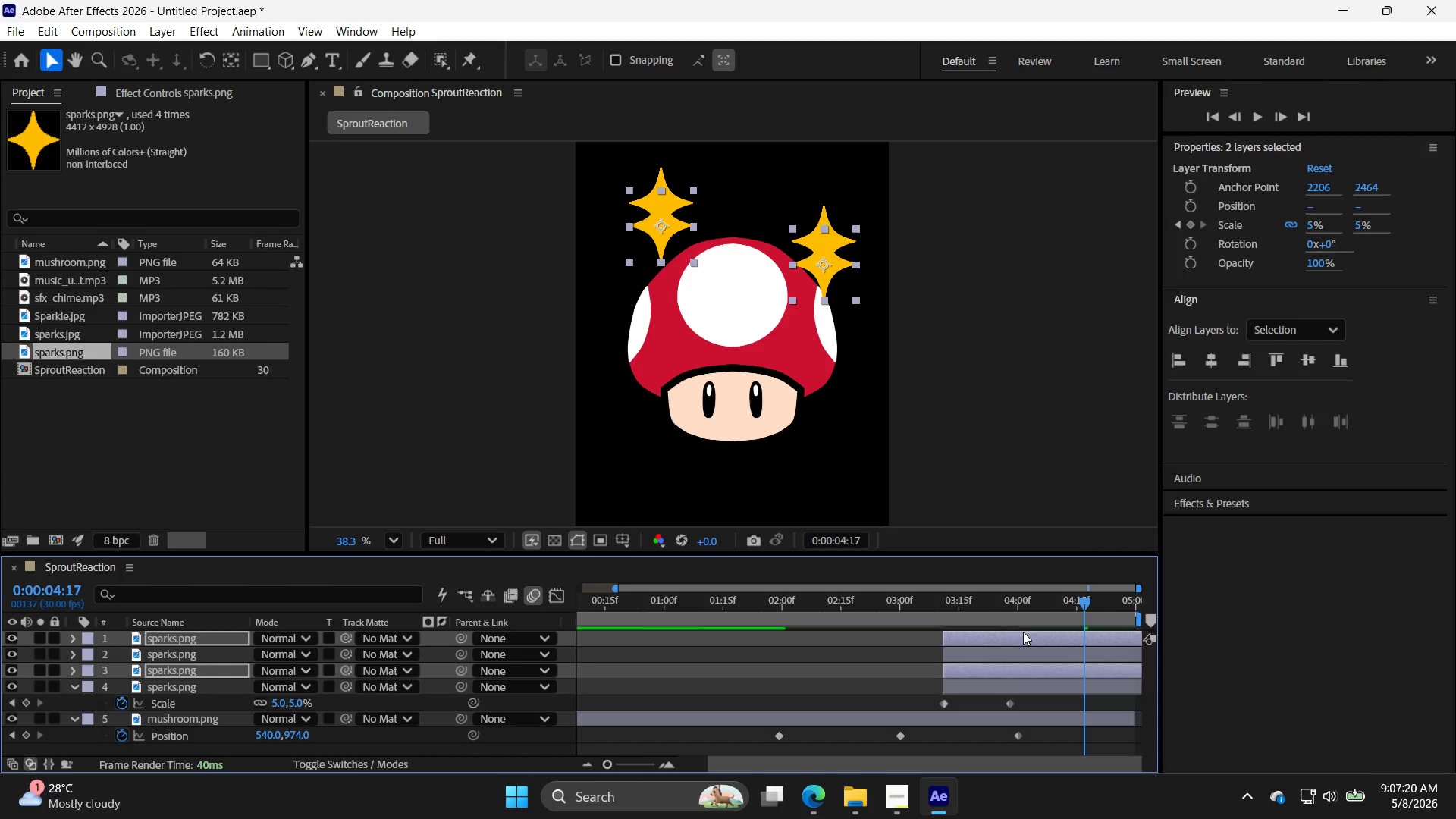 
hold_key(key=ArrowDown, duration=1.5)
 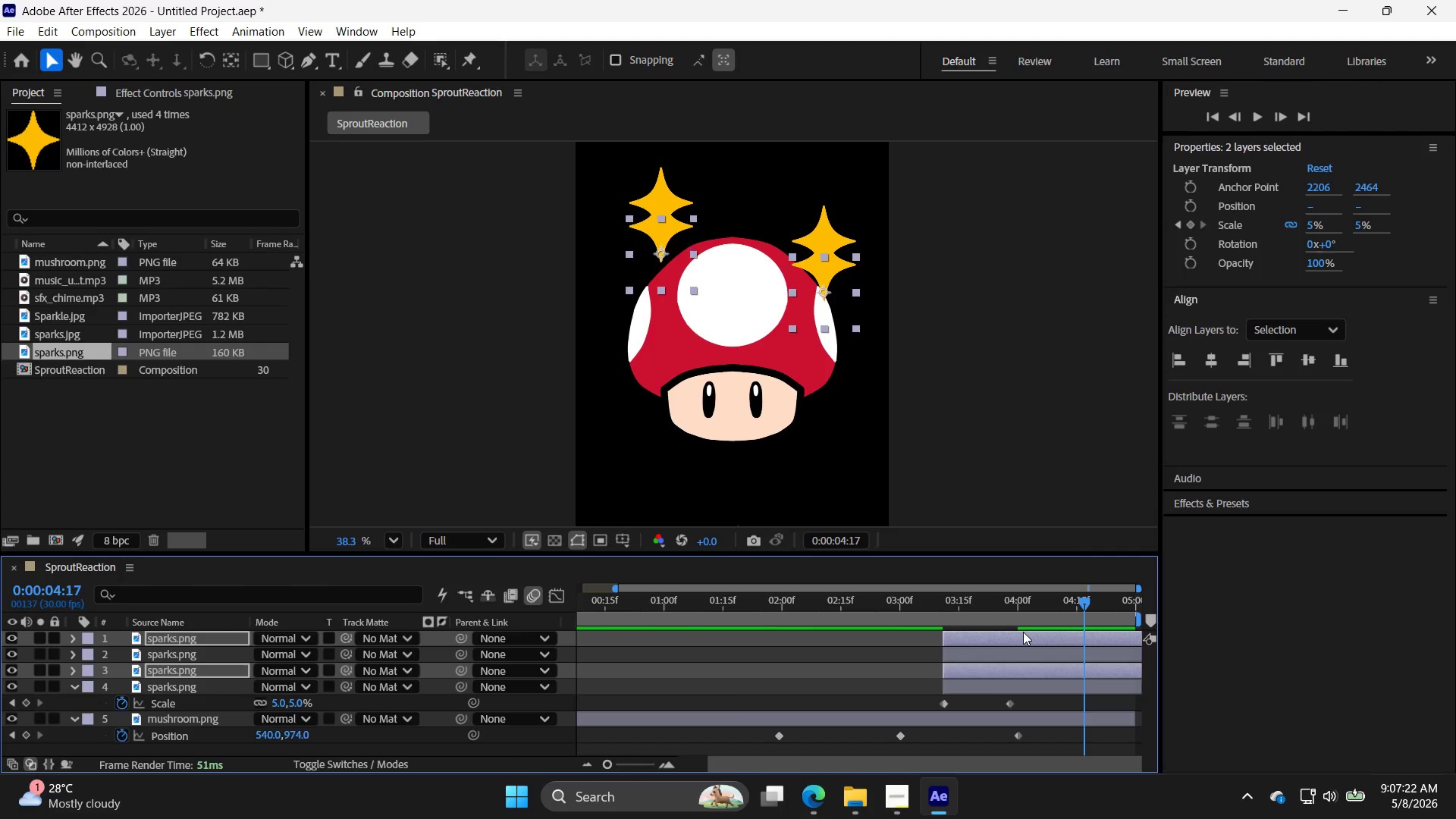 
hold_key(key=ArrowDown, duration=1.52)
 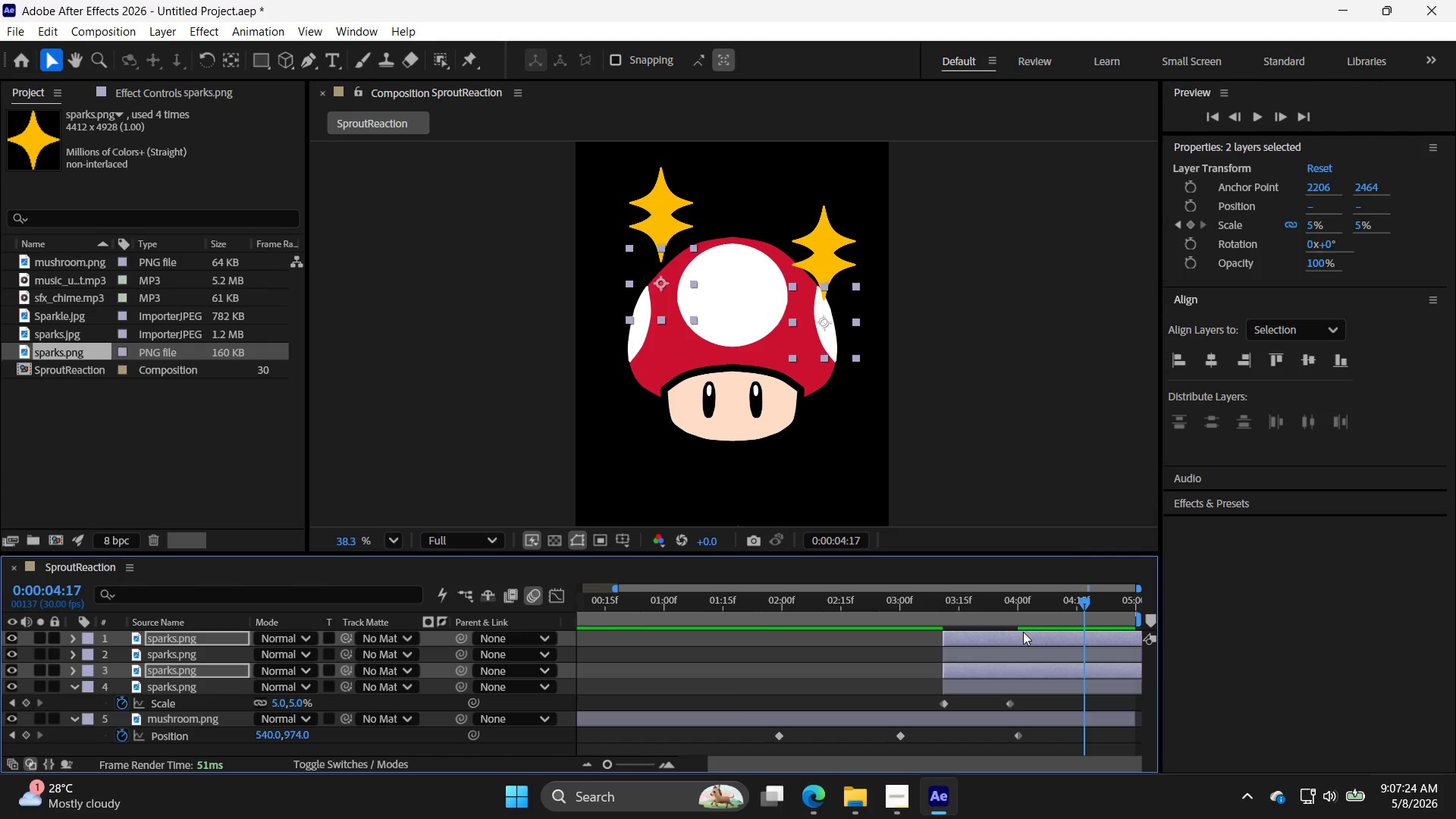 
hold_key(key=ArrowDown, duration=1.52)
 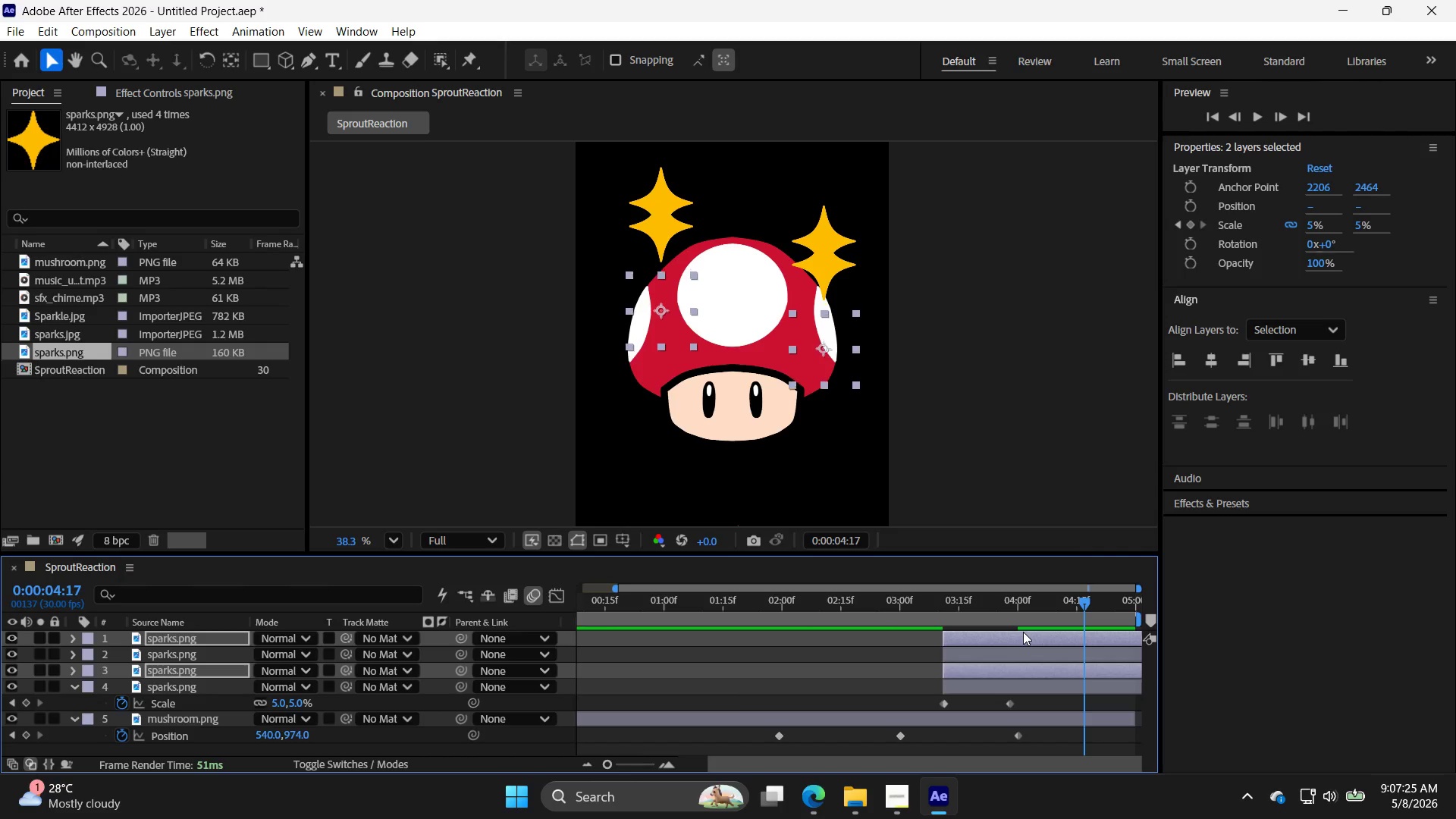 
hold_key(key=ArrowDown, duration=1.51)
 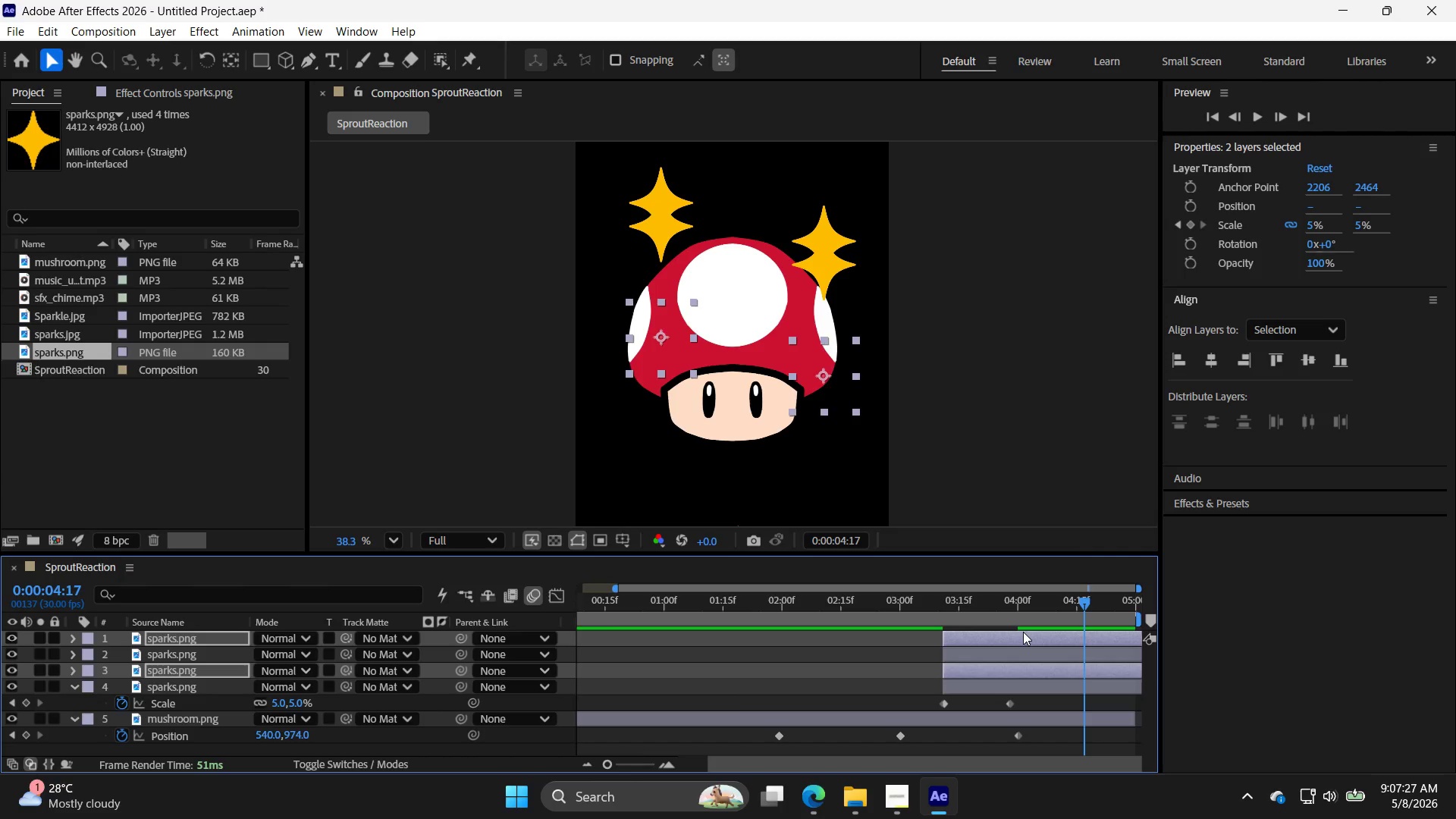 
hold_key(key=ArrowDown, duration=1.52)
 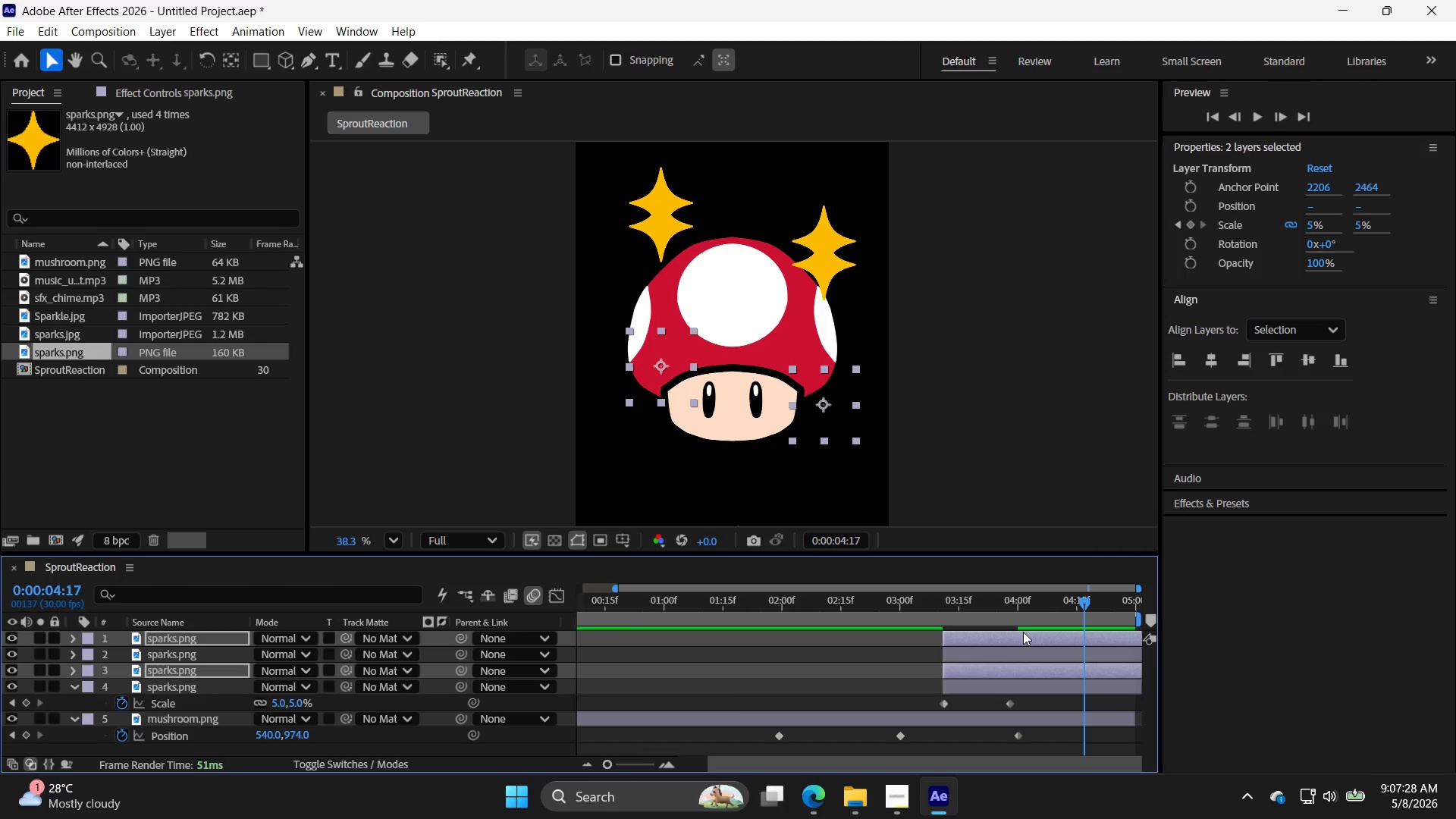 
hold_key(key=ArrowDown, duration=1.5)
 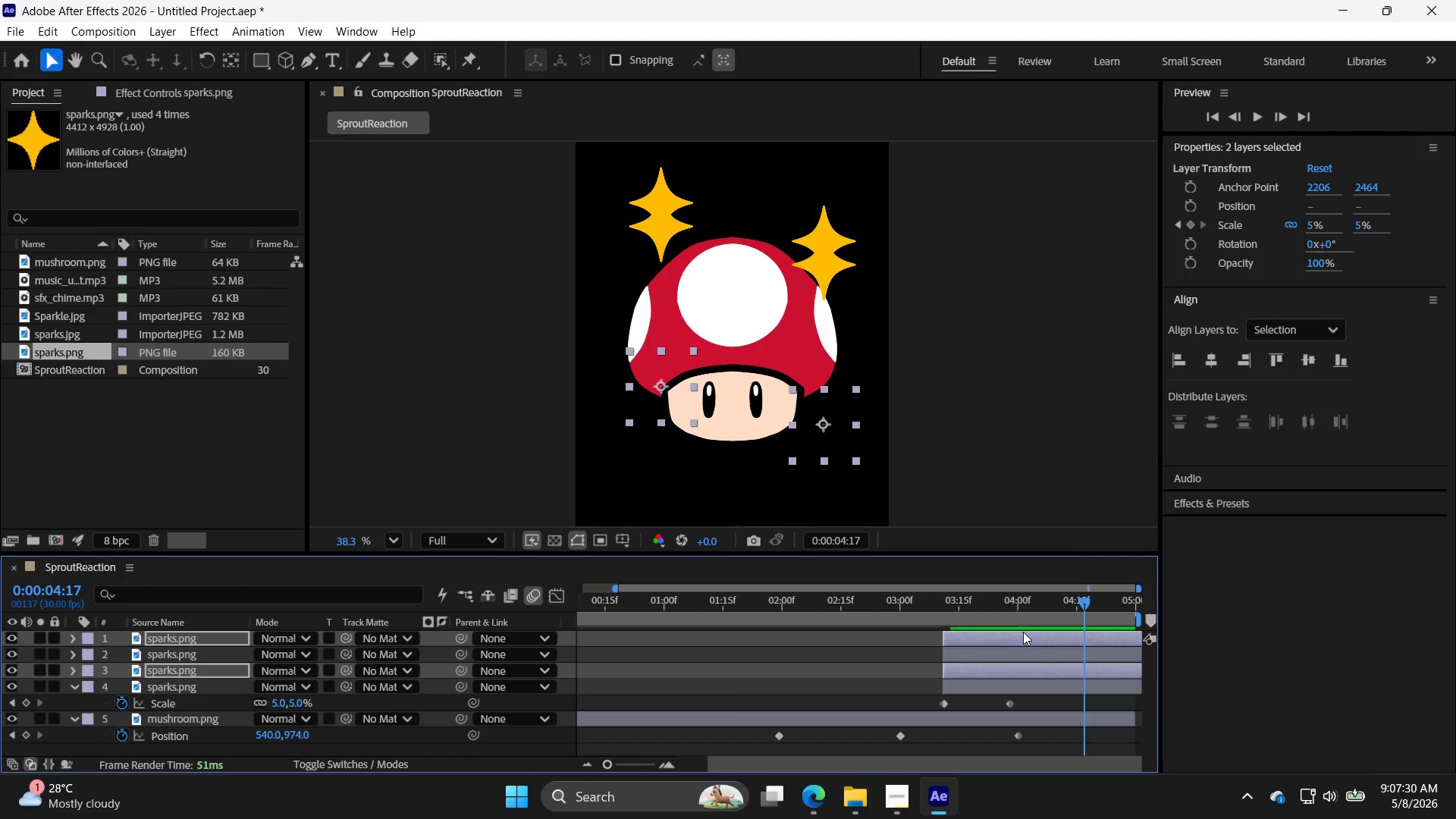 
hold_key(key=ArrowDown, duration=1.33)
 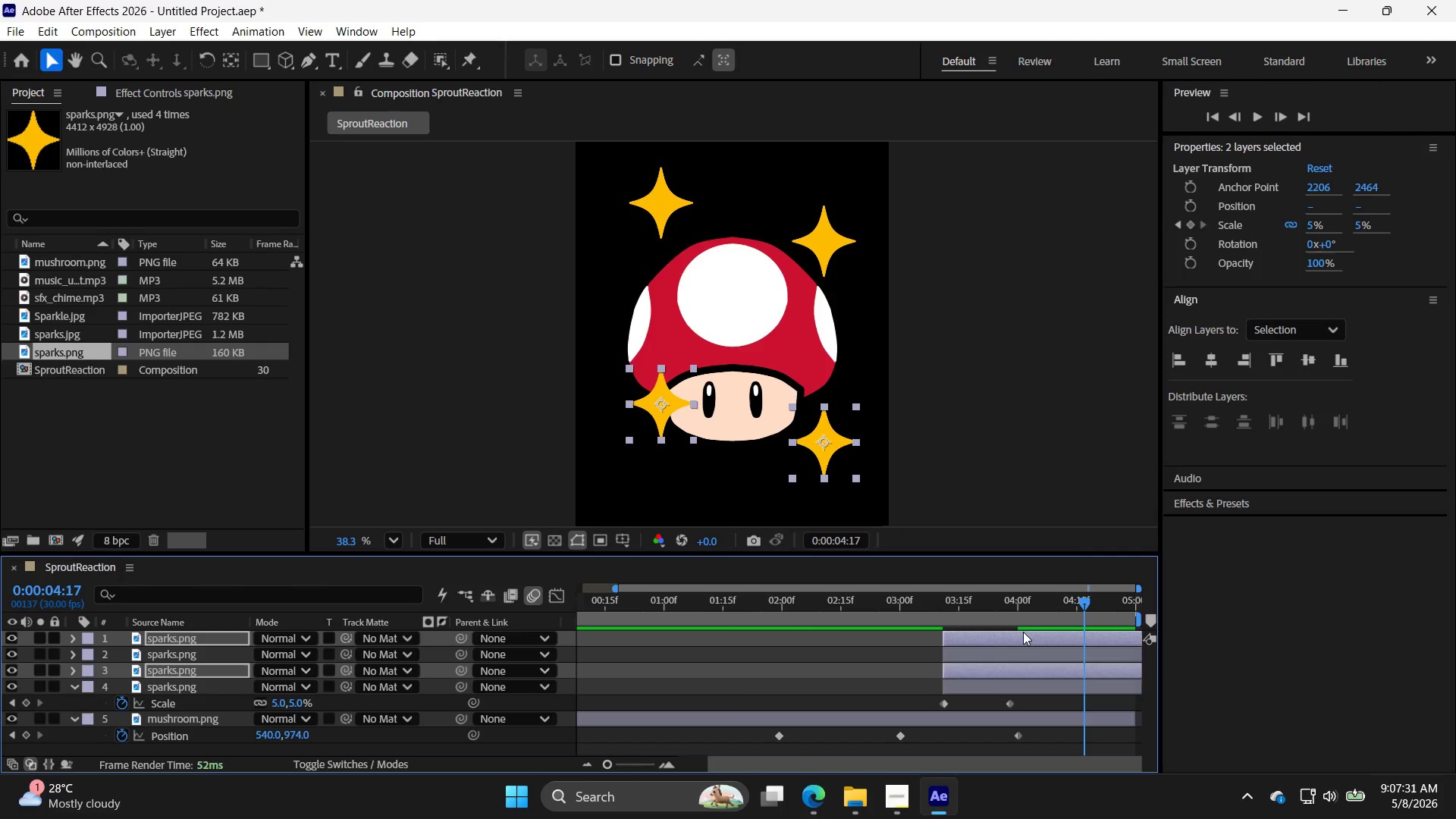 
key(ArrowLeft)
 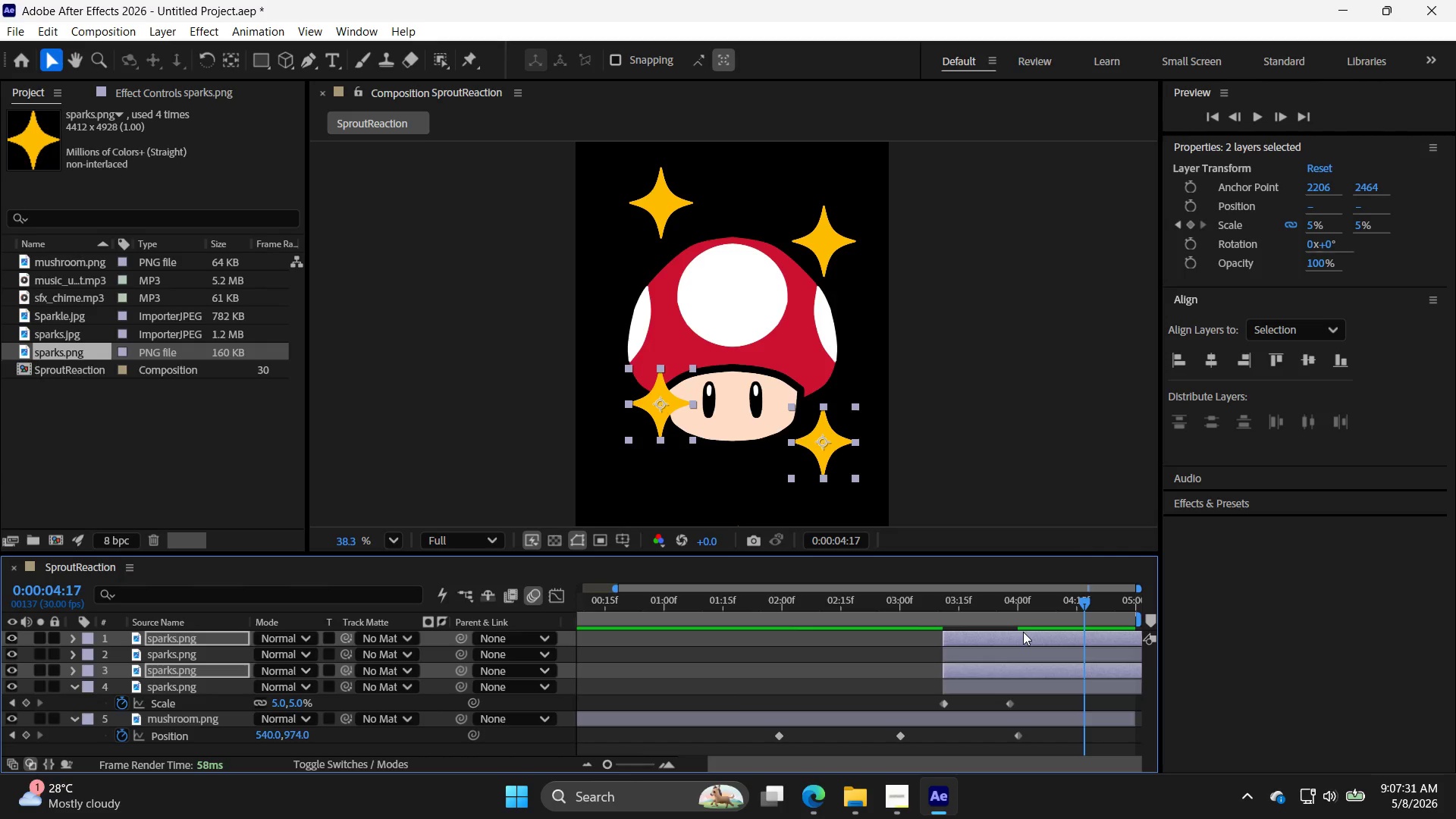 
hold_key(key=ArrowLeft, duration=0.81)
 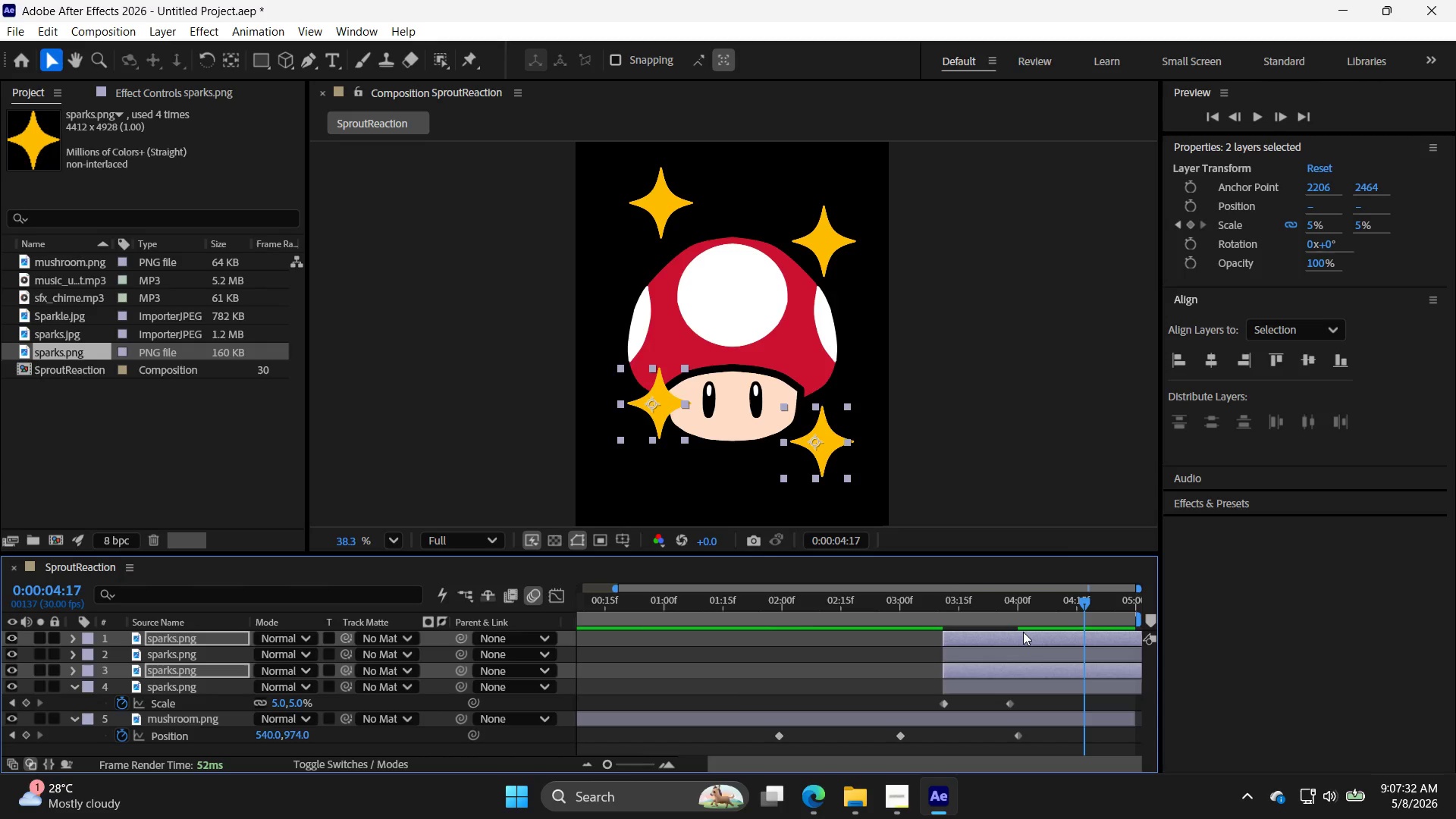 
hold_key(key=ArrowDown, duration=1.34)
 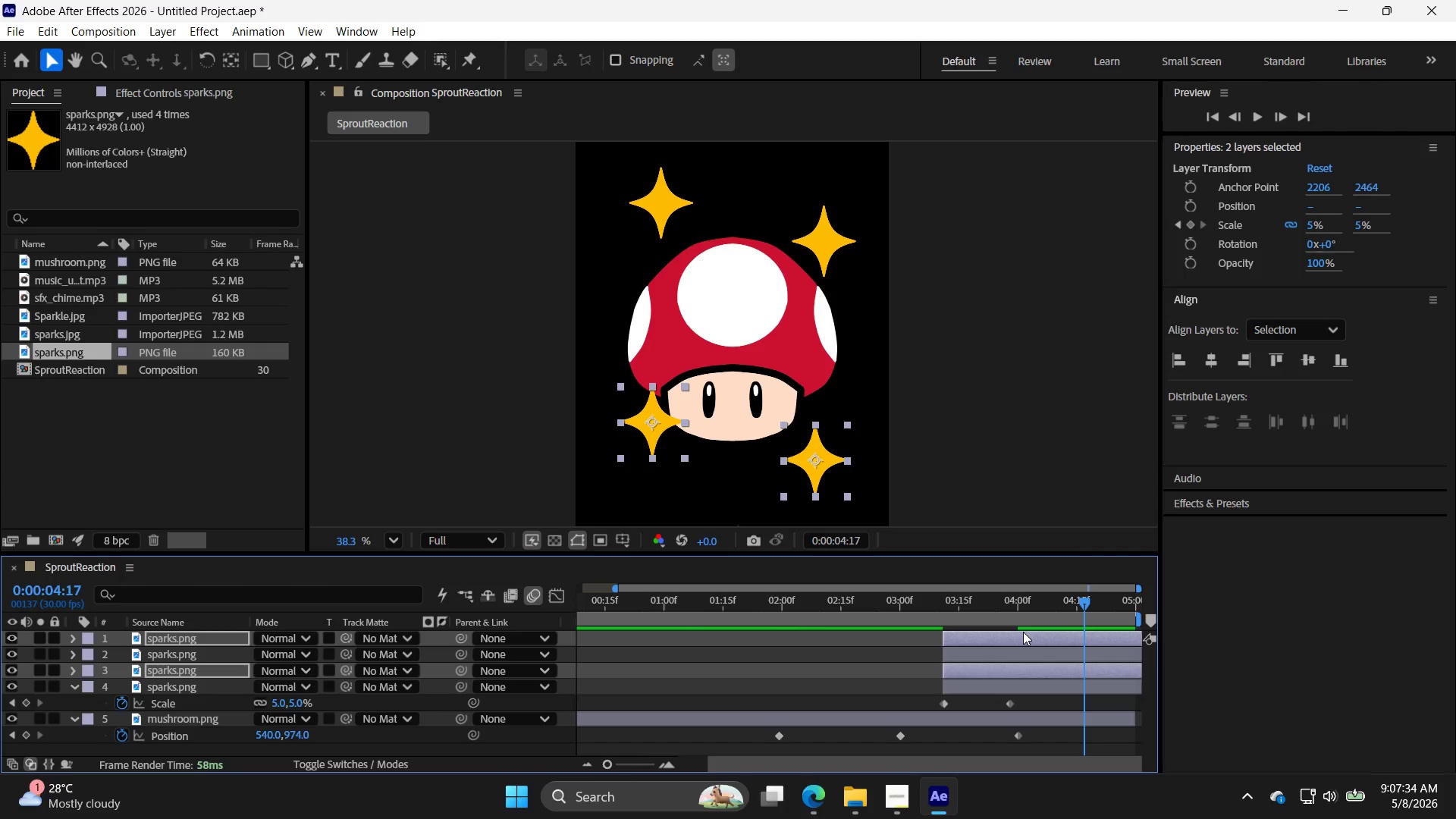 
hold_key(key=ArrowDown, duration=0.39)
 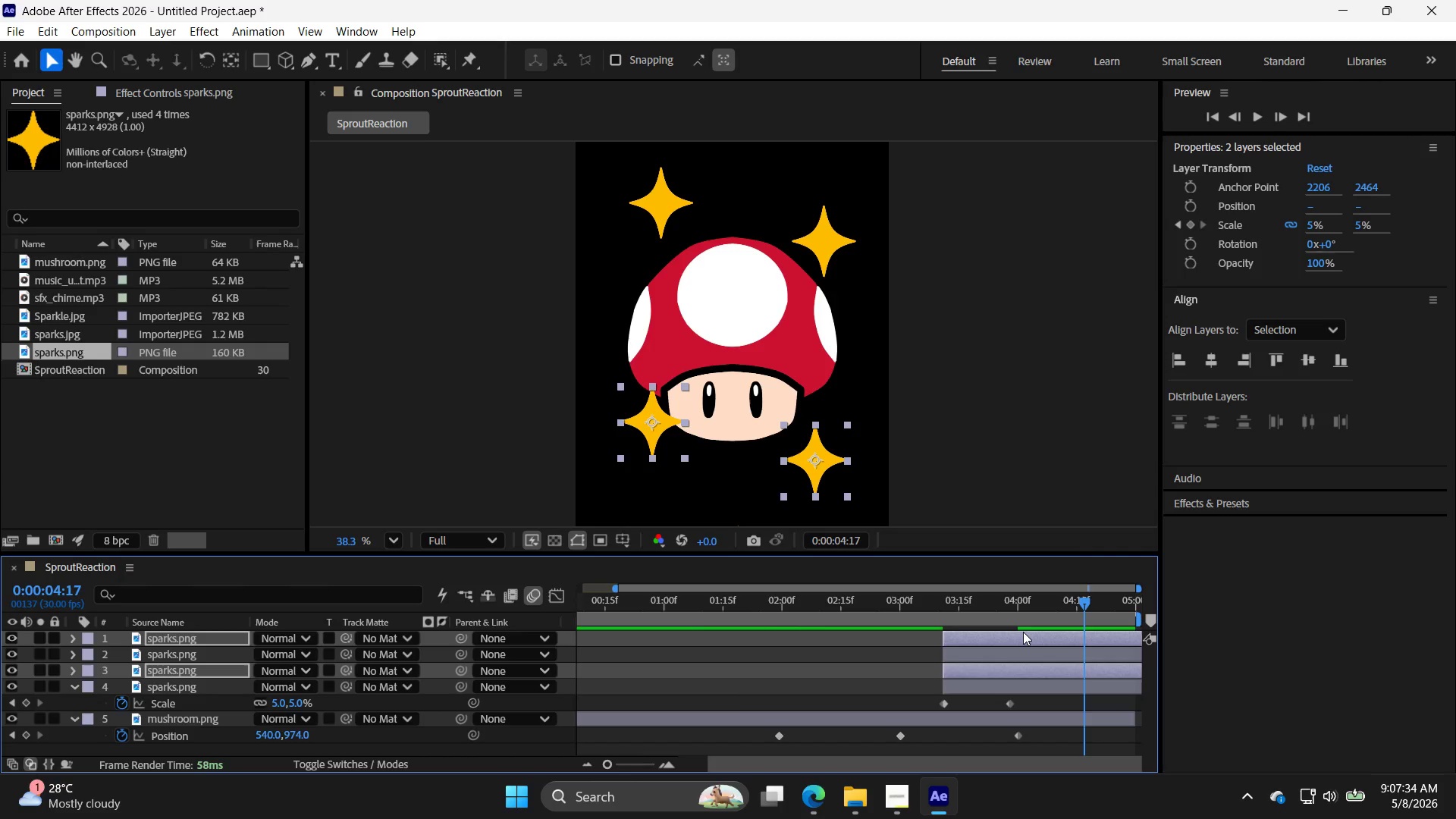 
key(ArrowDown)
 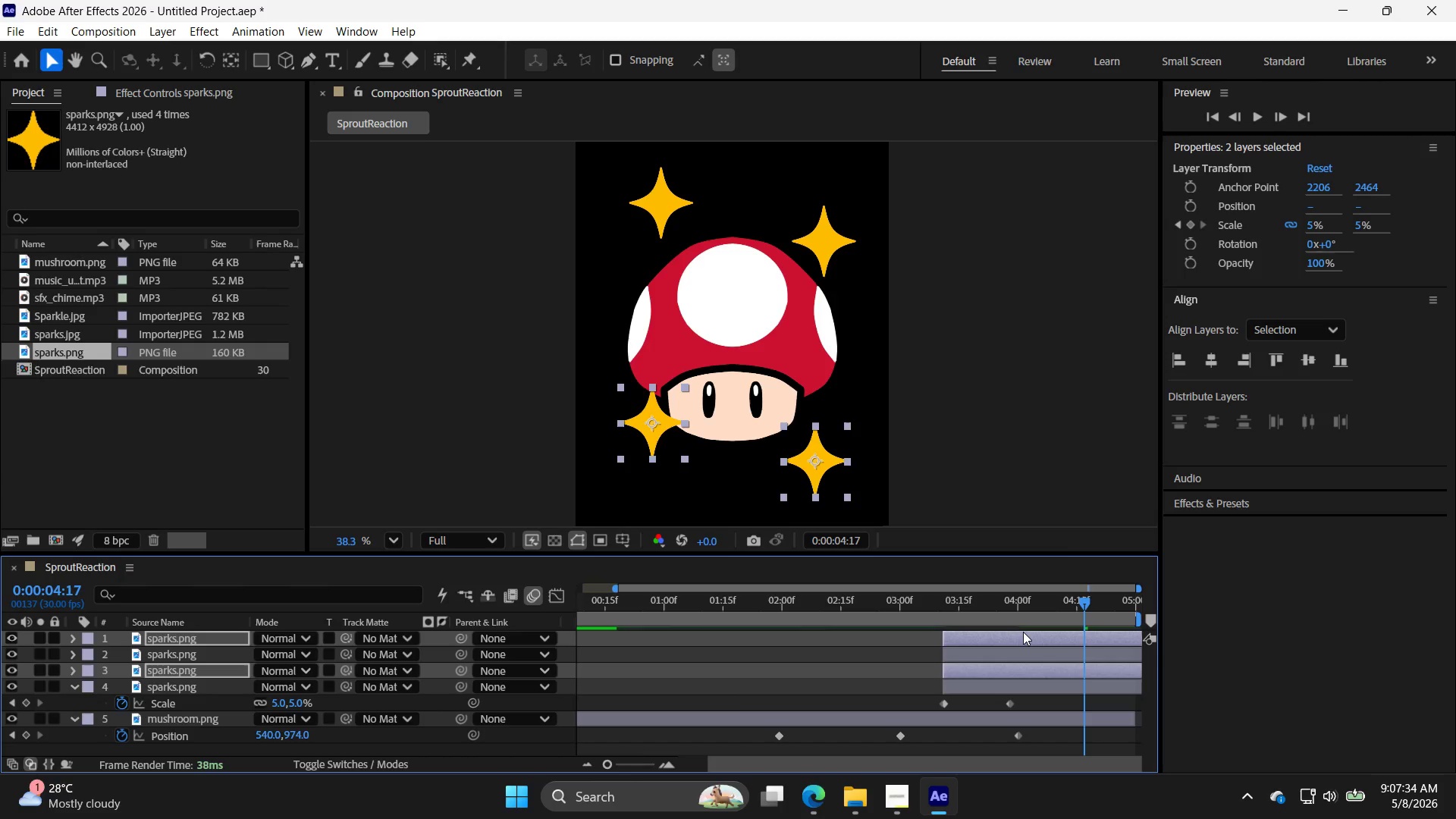 
key(ArrowDown)
 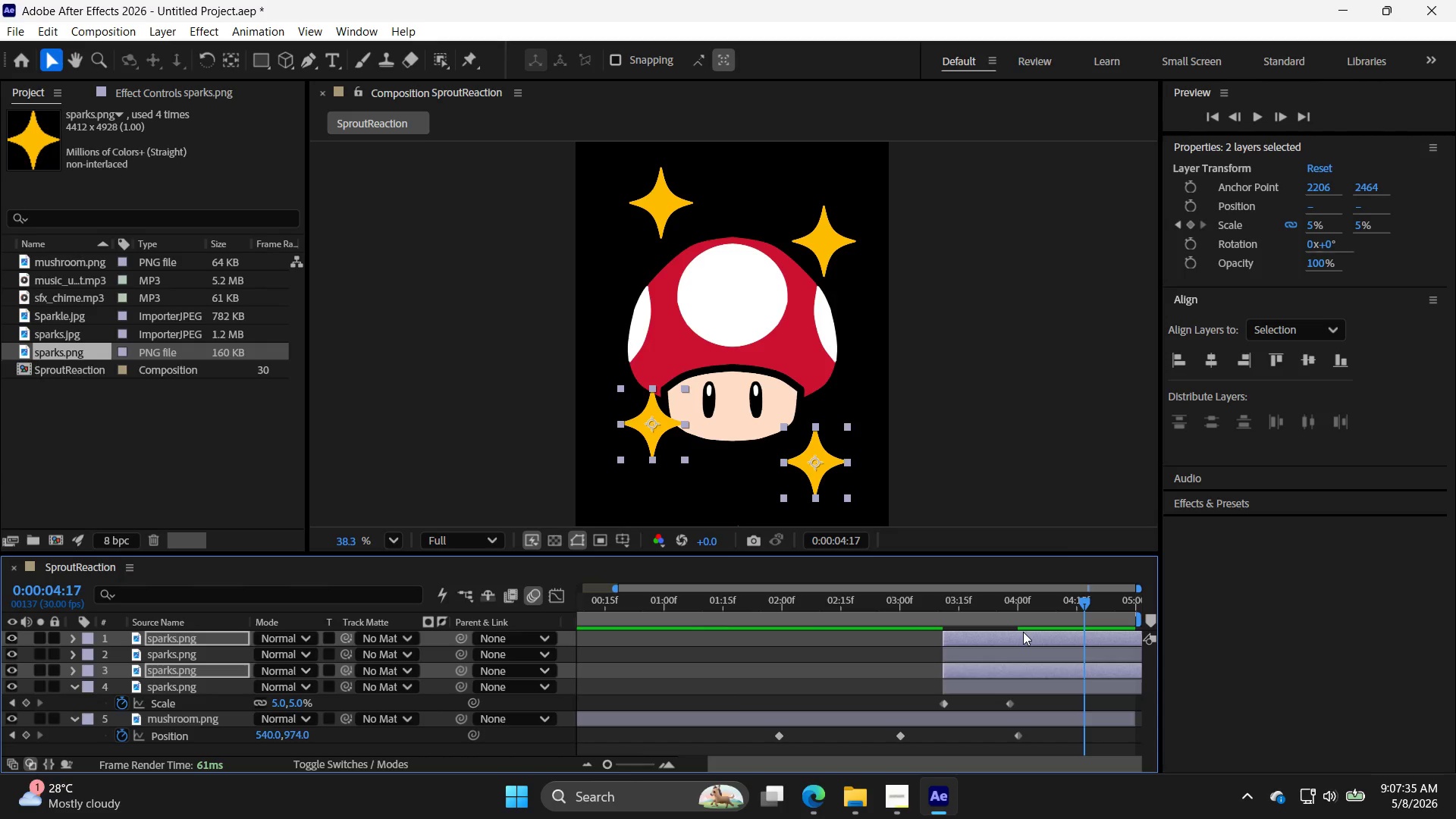 
key(ArrowUp)
 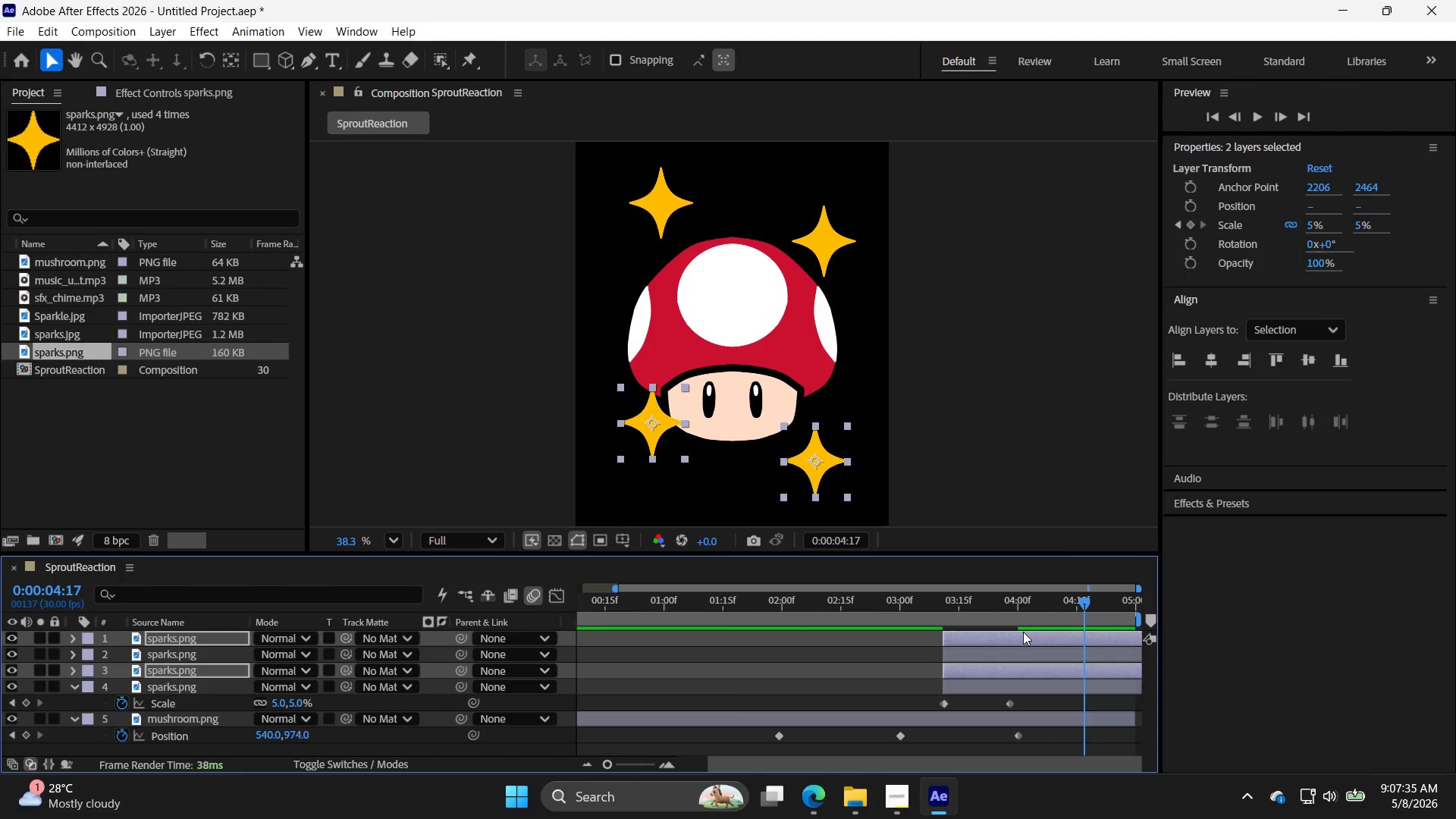 
hold_key(key=ArrowUp, duration=0.45)
 